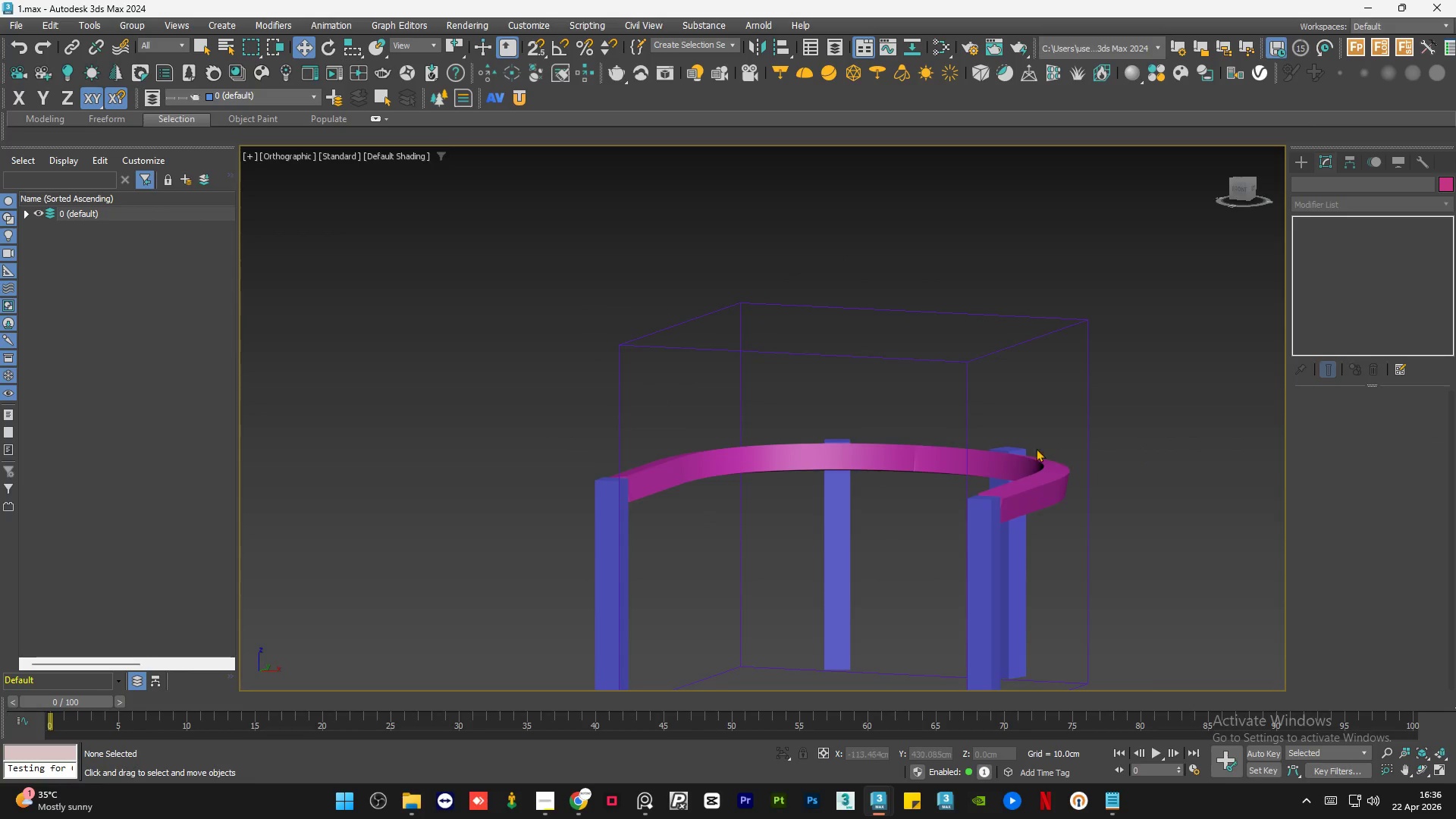 
hold_key(key=AltLeft, duration=0.67)
 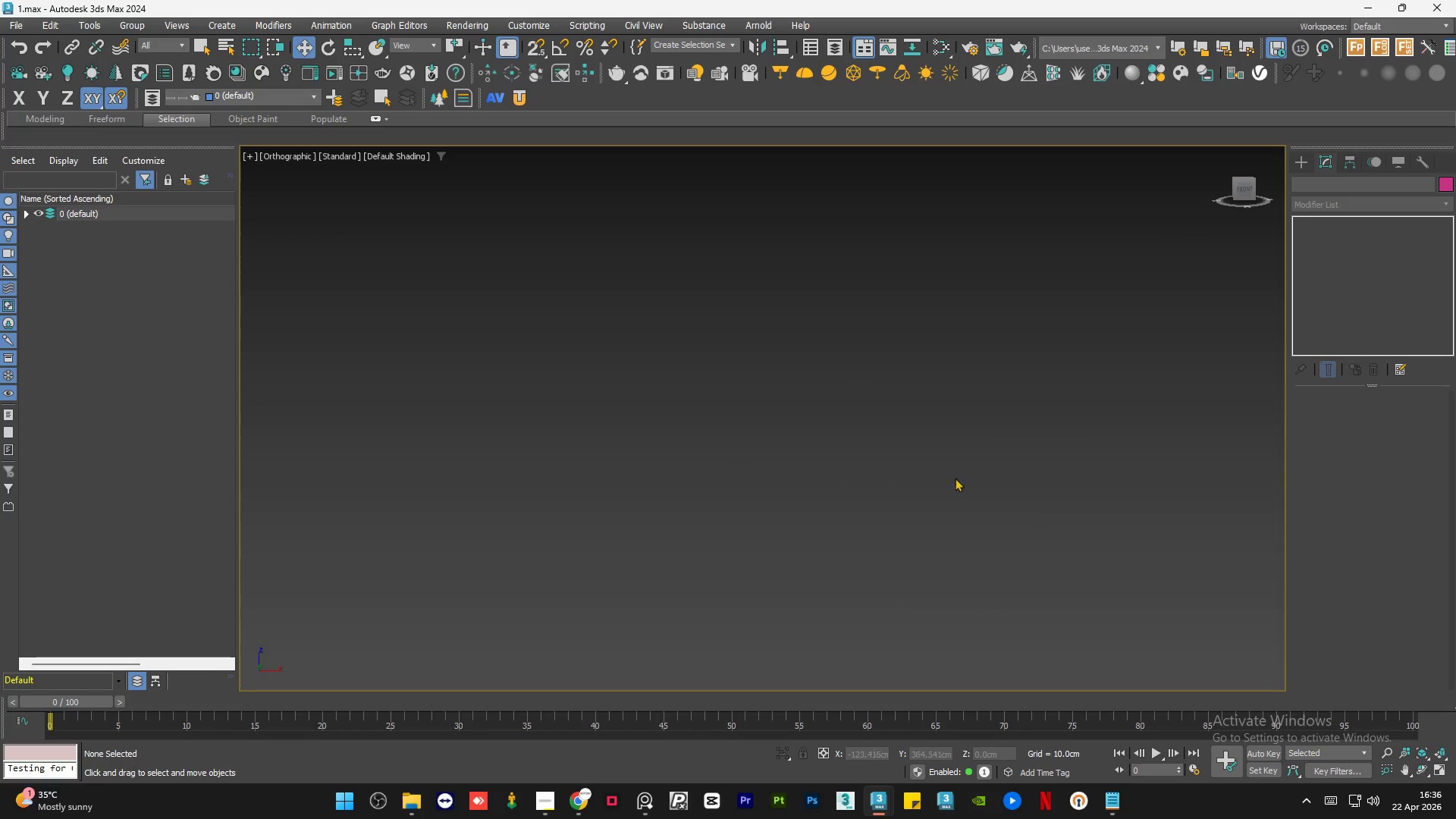 
scroll: coordinate [1012, 457], scroll_direction: down, amount: 1.0
 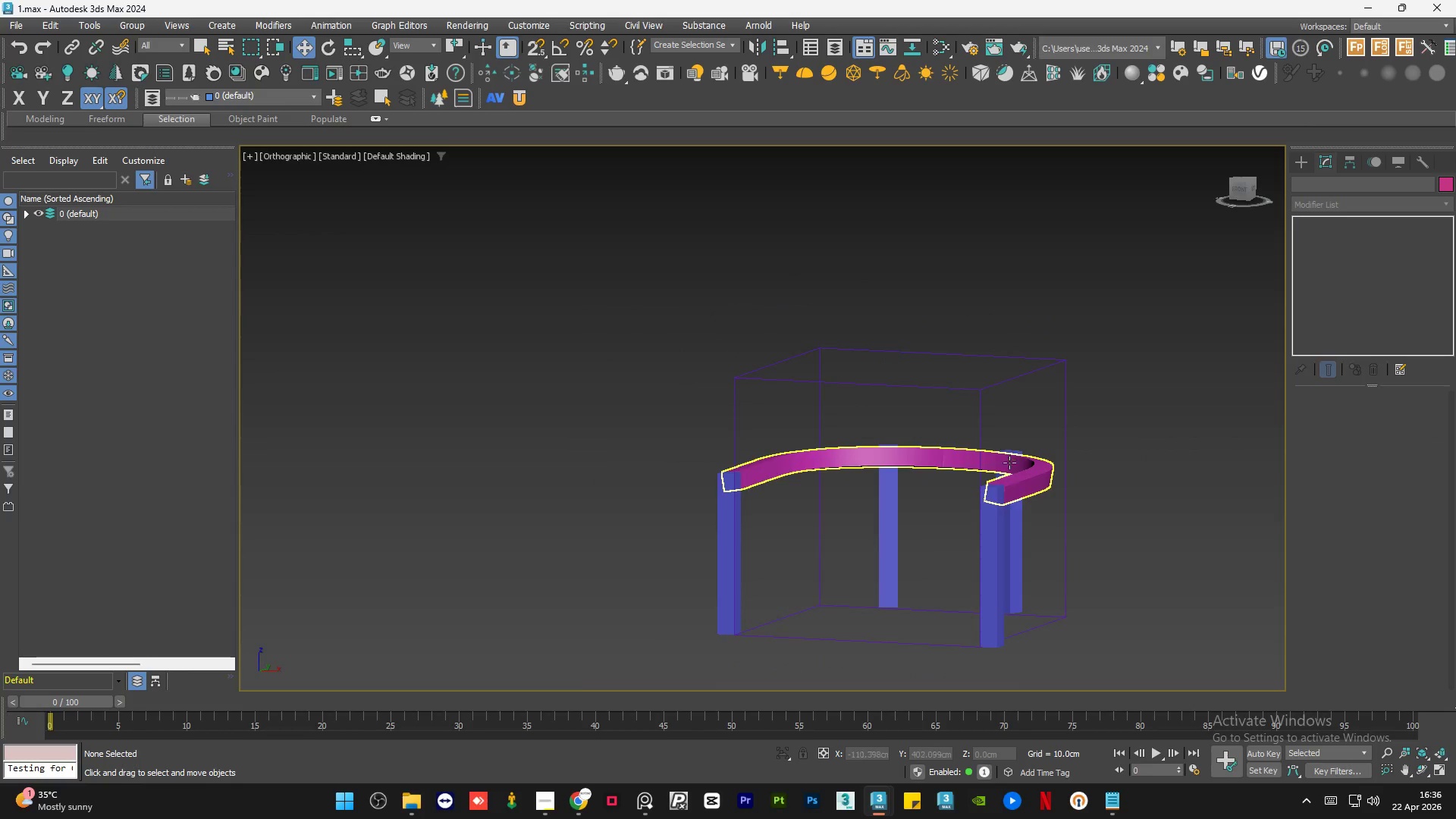 
hold_key(key=AltLeft, duration=1.09)
 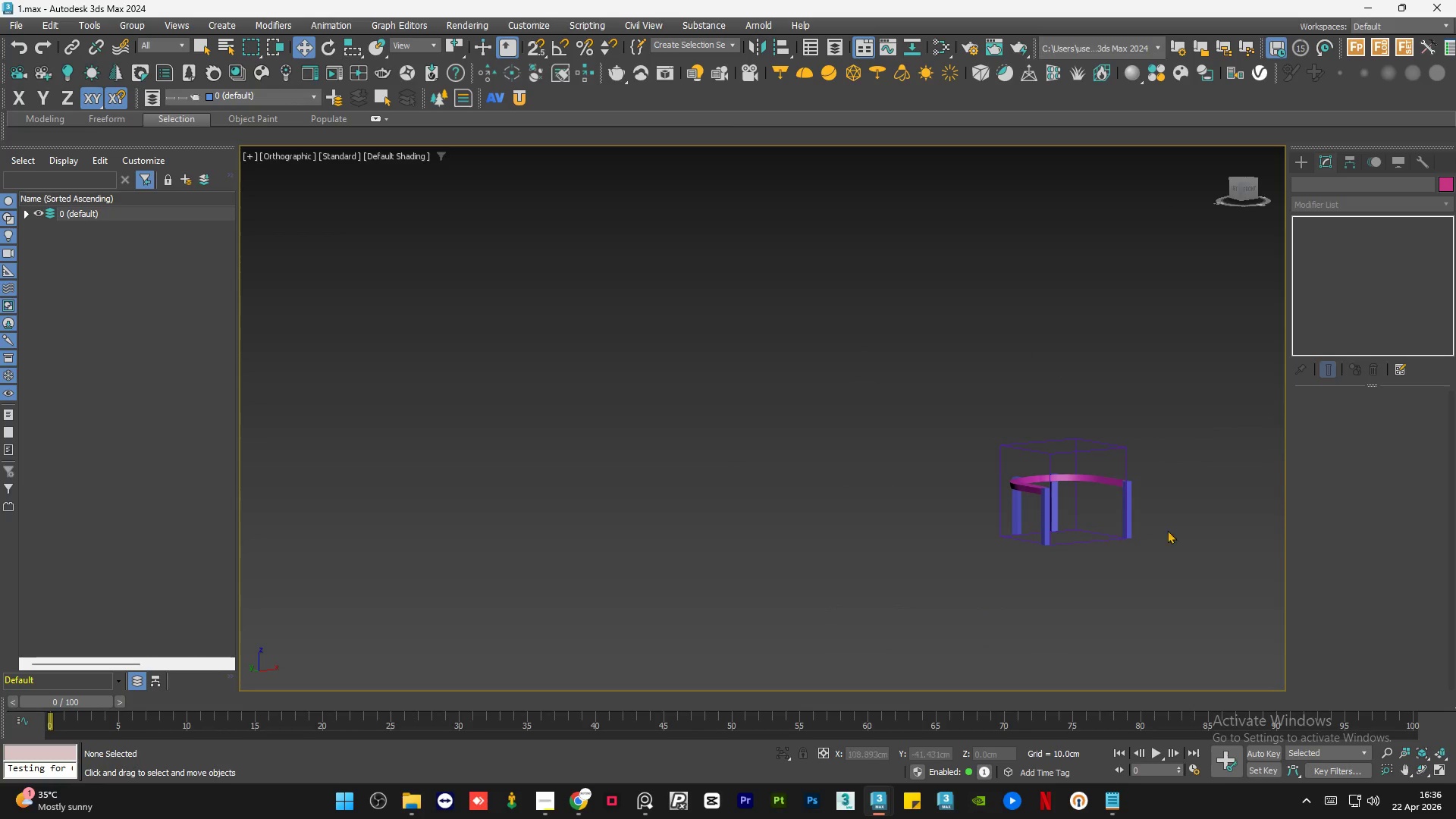 
scroll: coordinate [950, 486], scroll_direction: down, amount: 3.0
 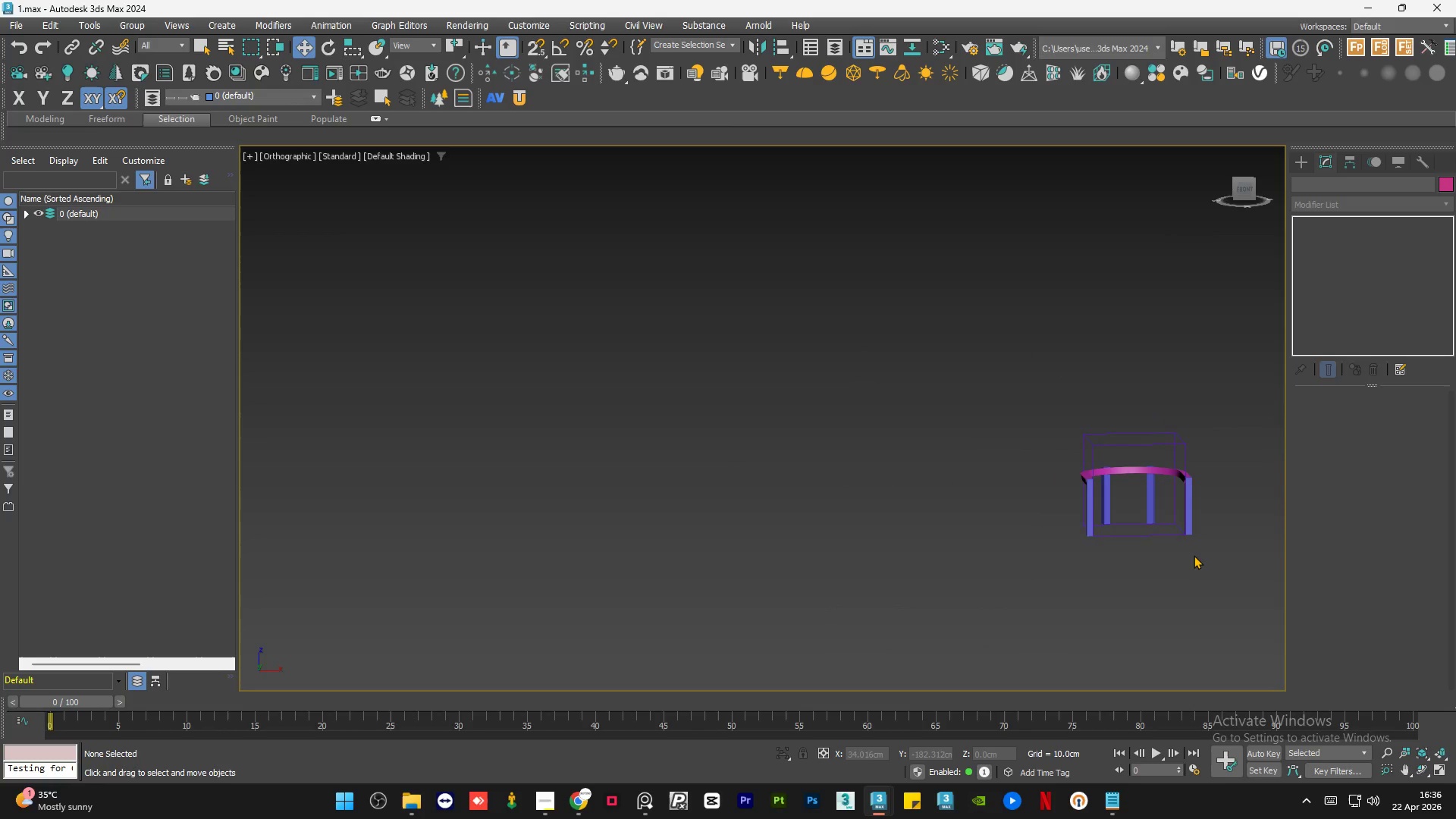 
hold_key(key=AltLeft, duration=1.55)
 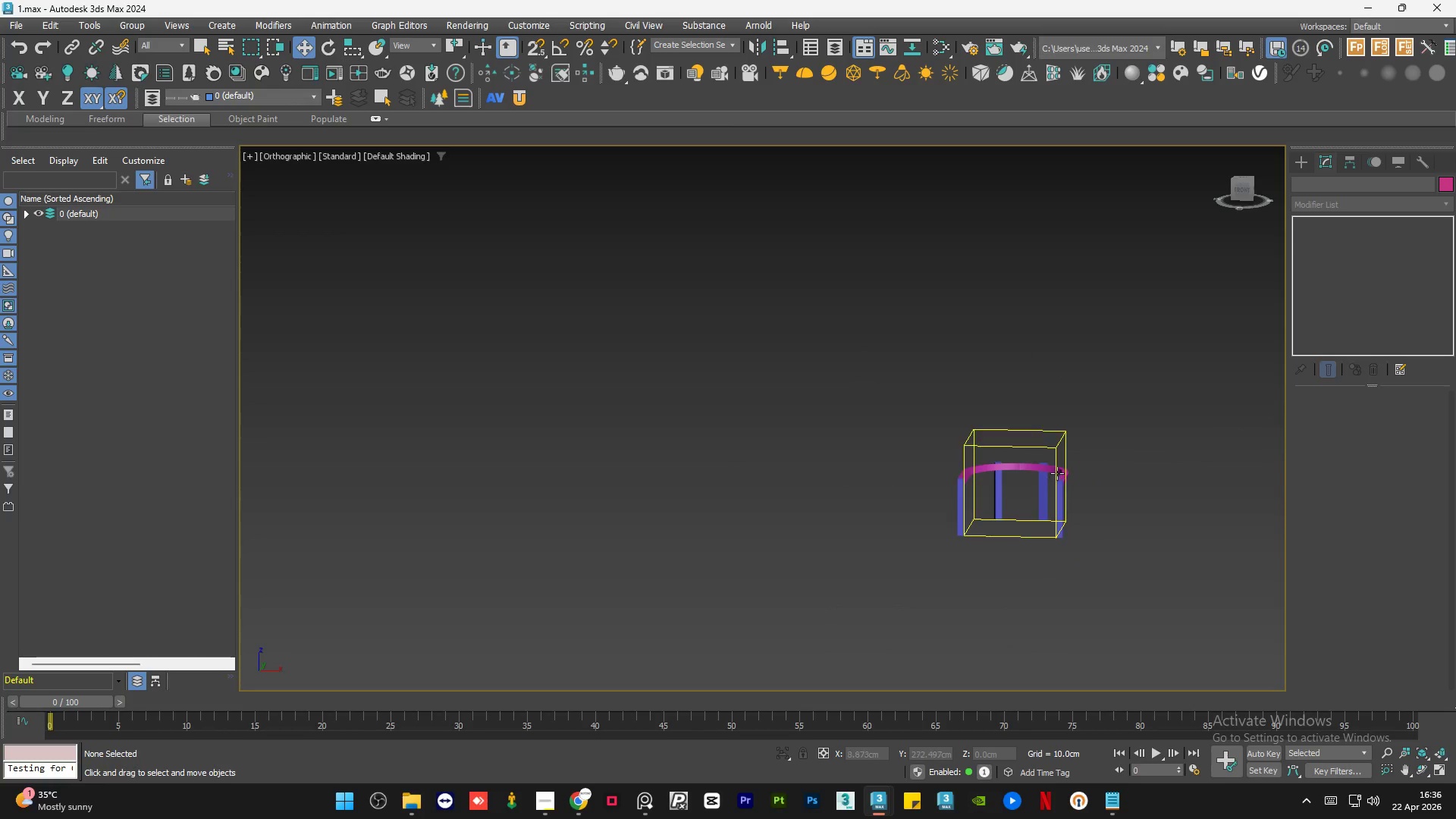 
left_click([1065, 472])
 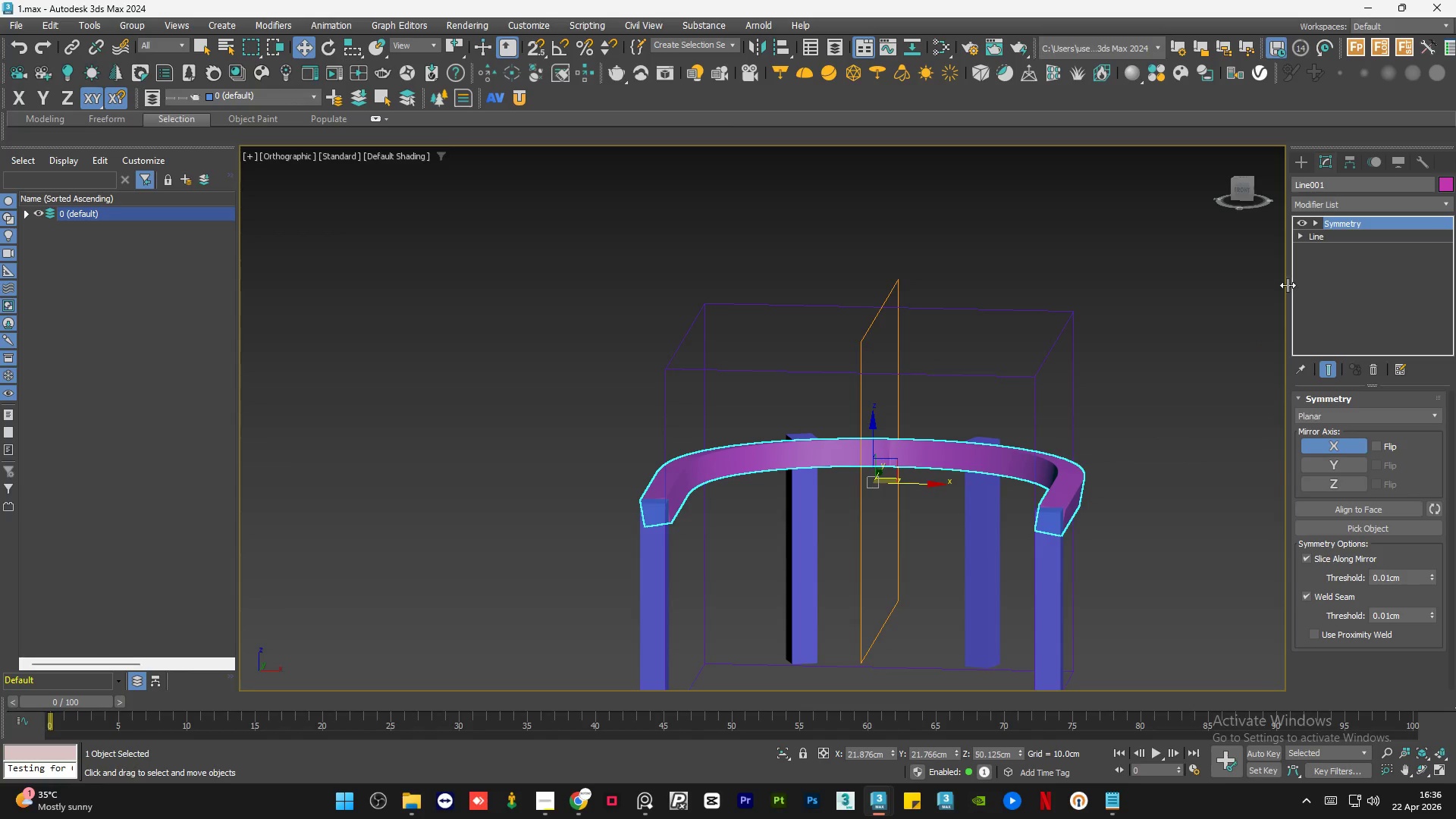 
scroll: coordinate [1065, 472], scroll_direction: up, amount: 4.0
 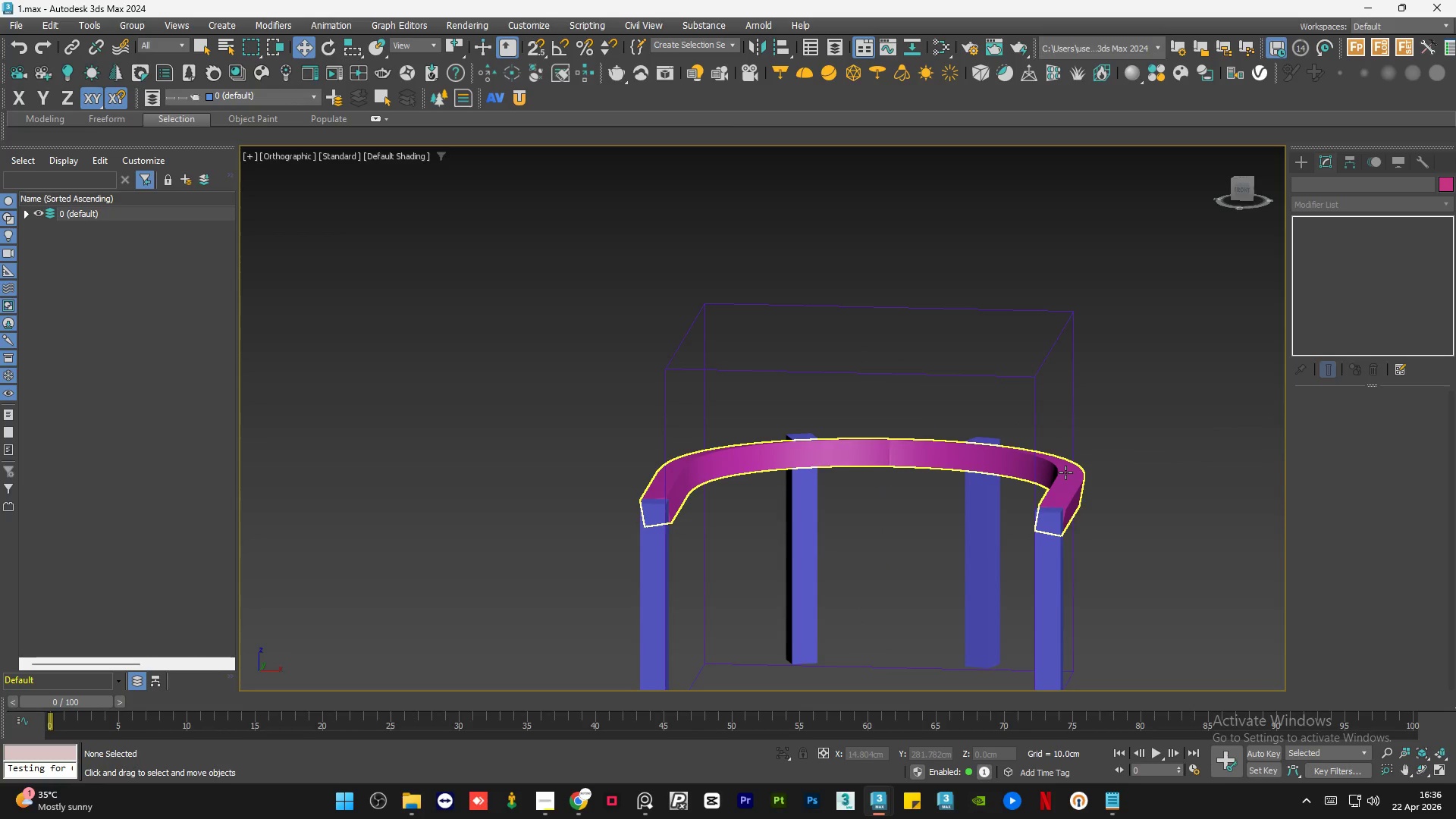 
left_click([1335, 232])
 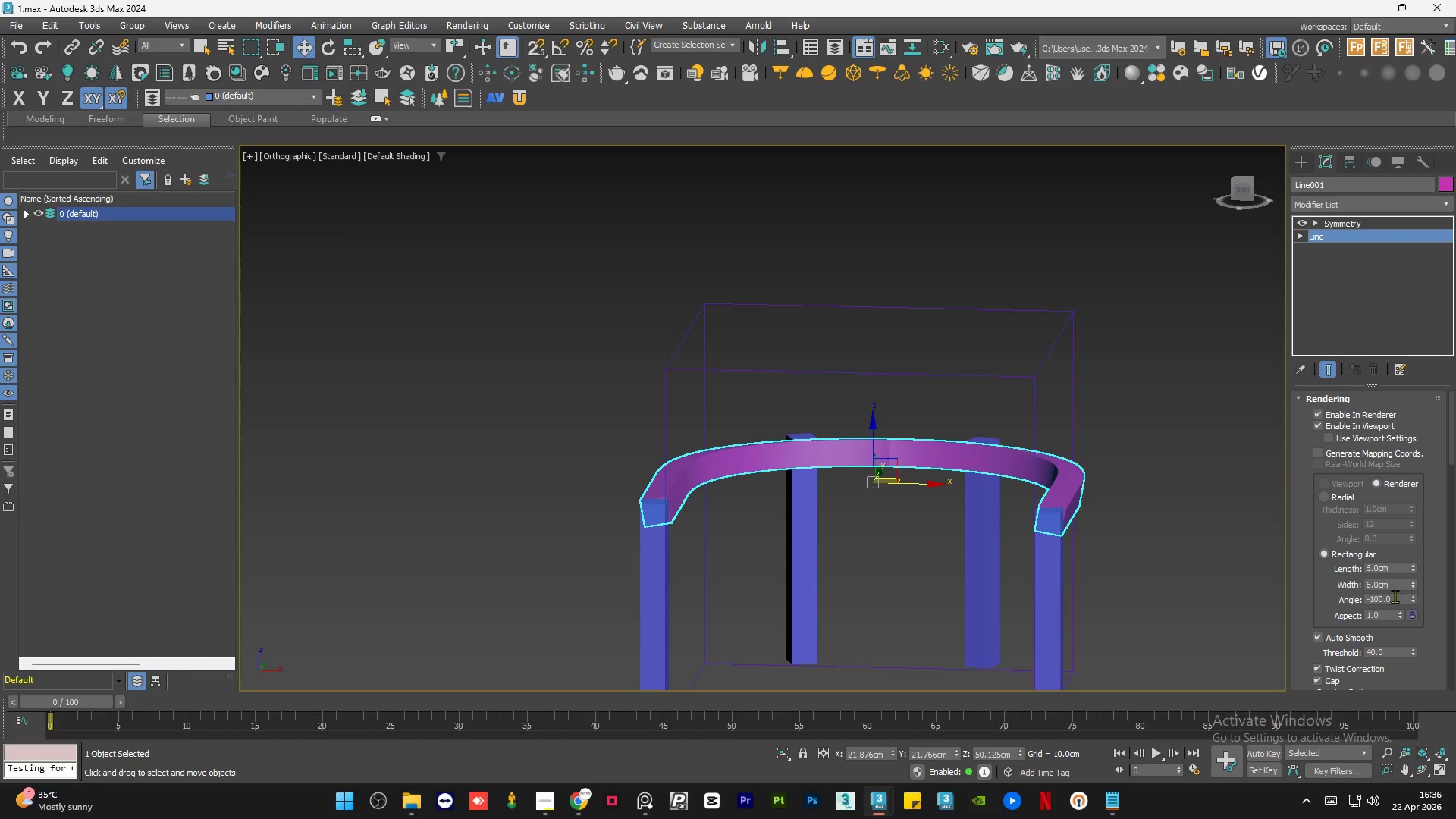 
double_click([1395, 598])
 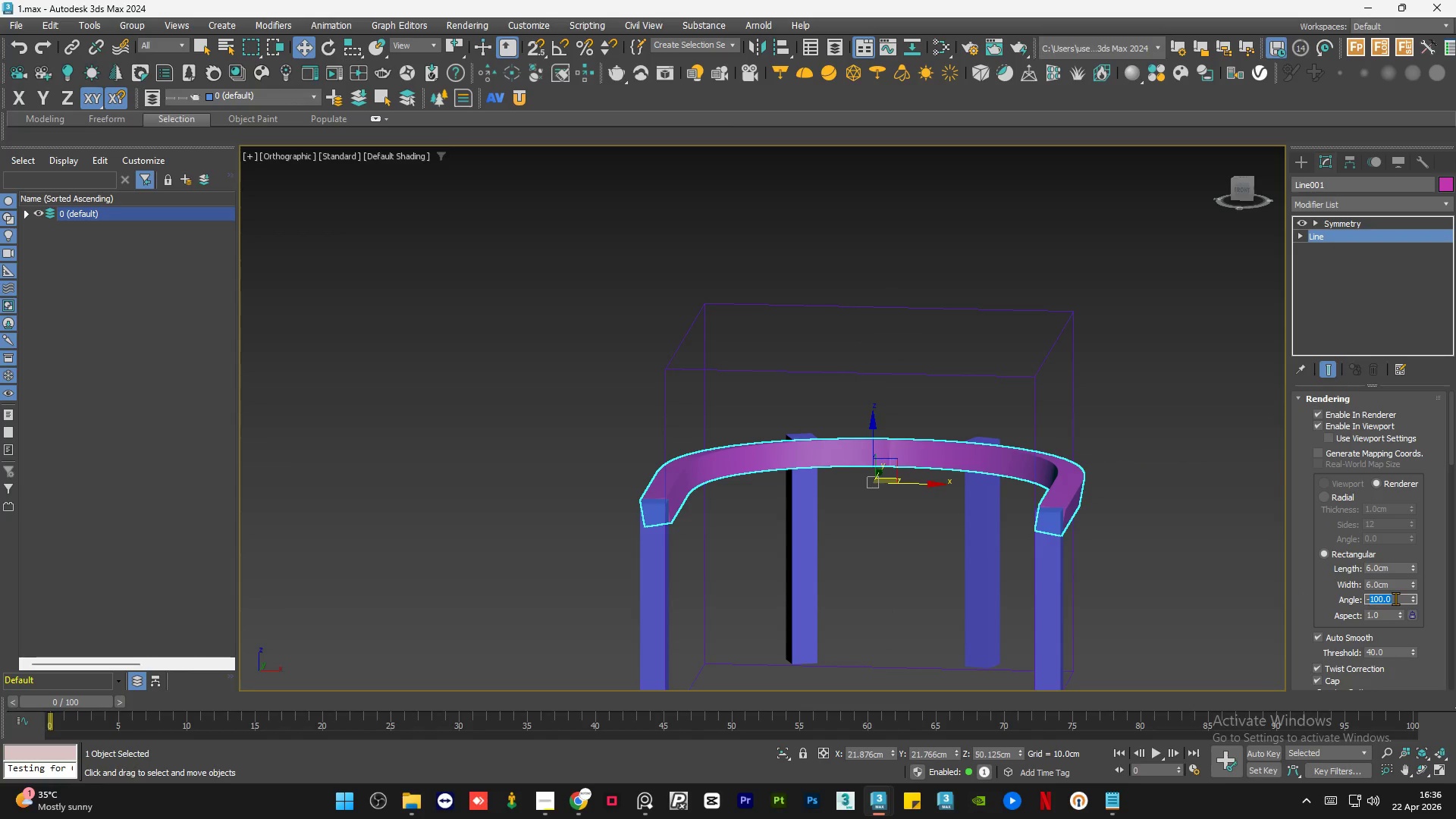 
key(NumpadSubtract)
 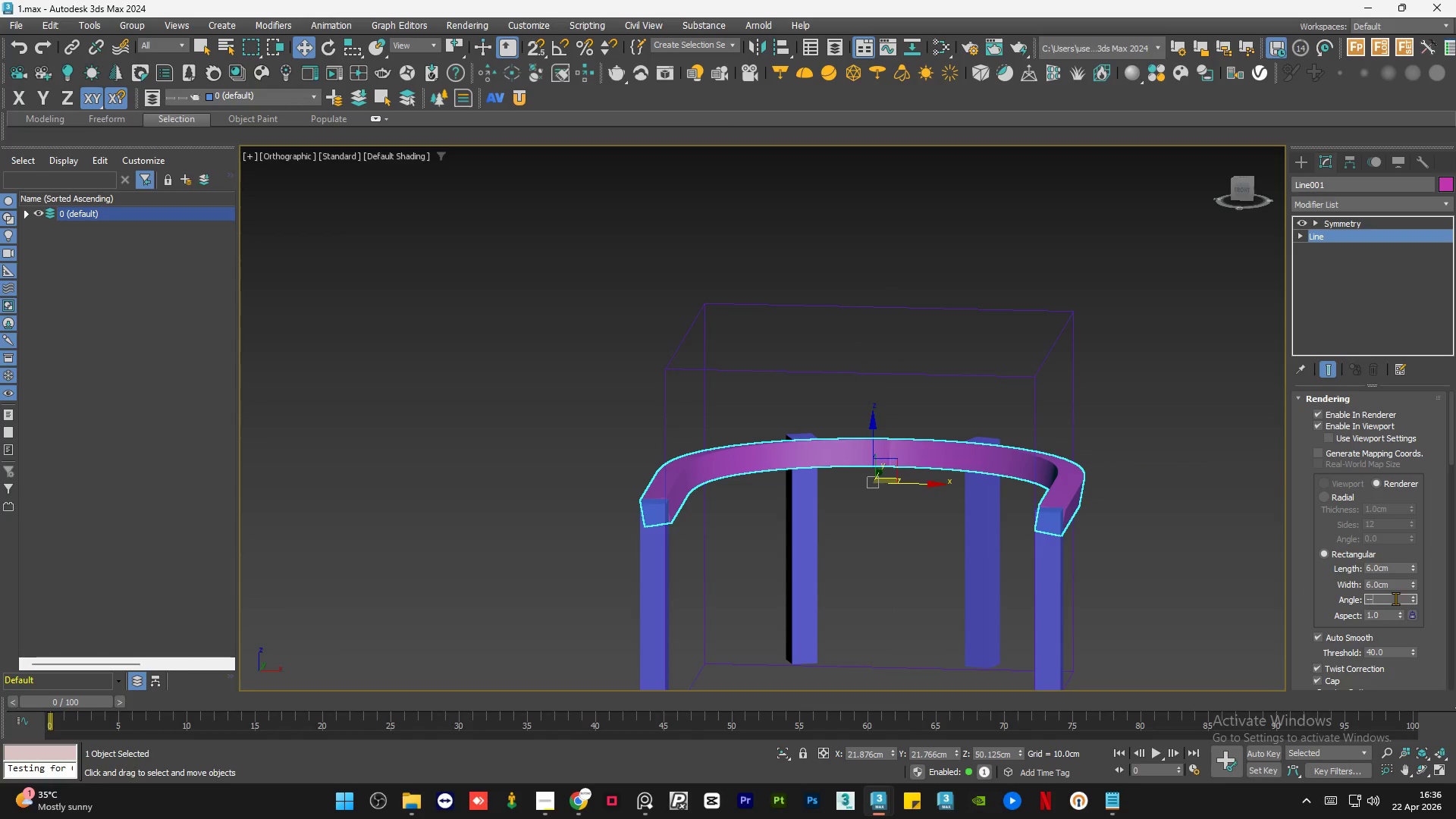 
key(Numpad5)
 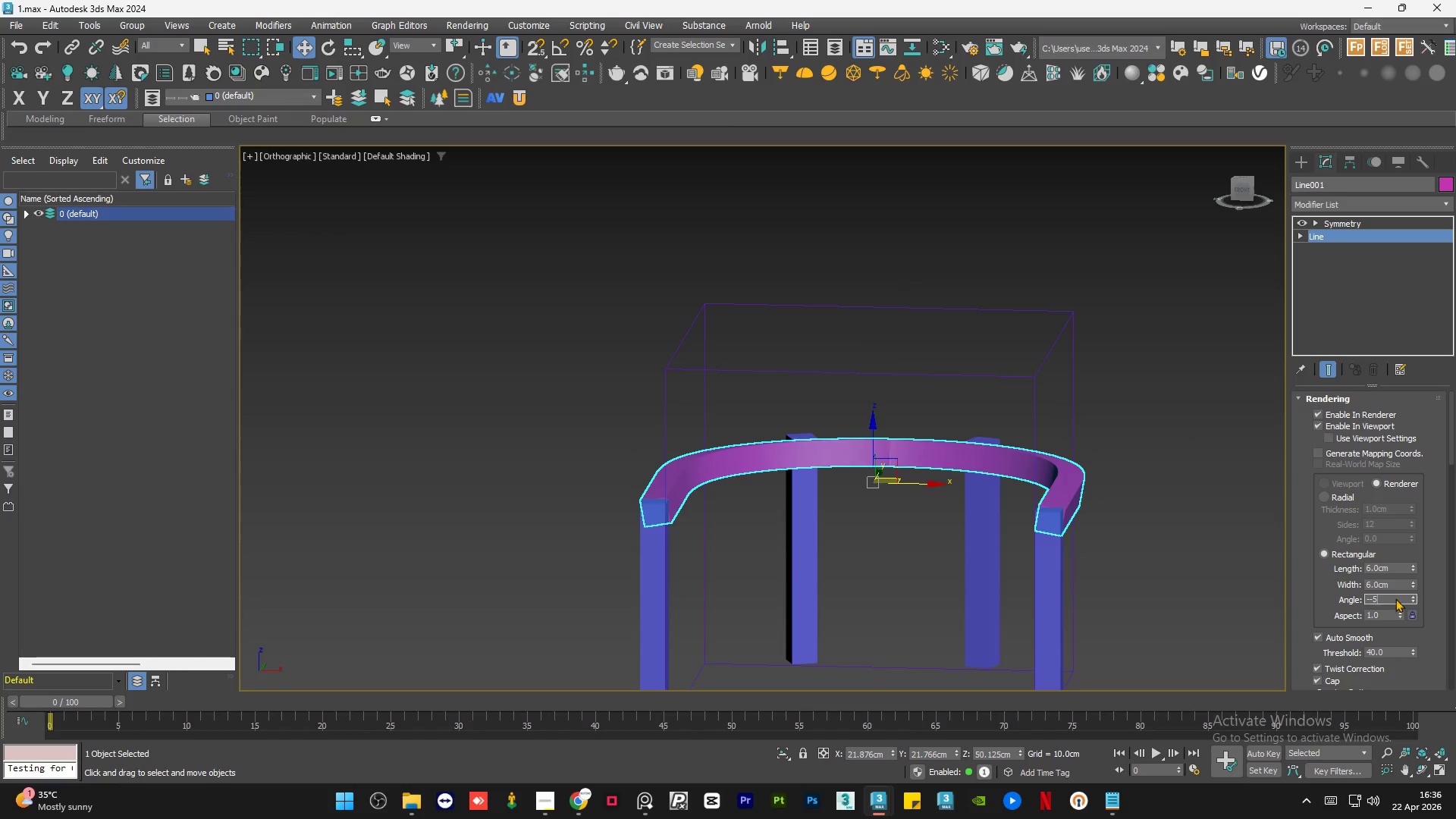 
key(Numpad0)
 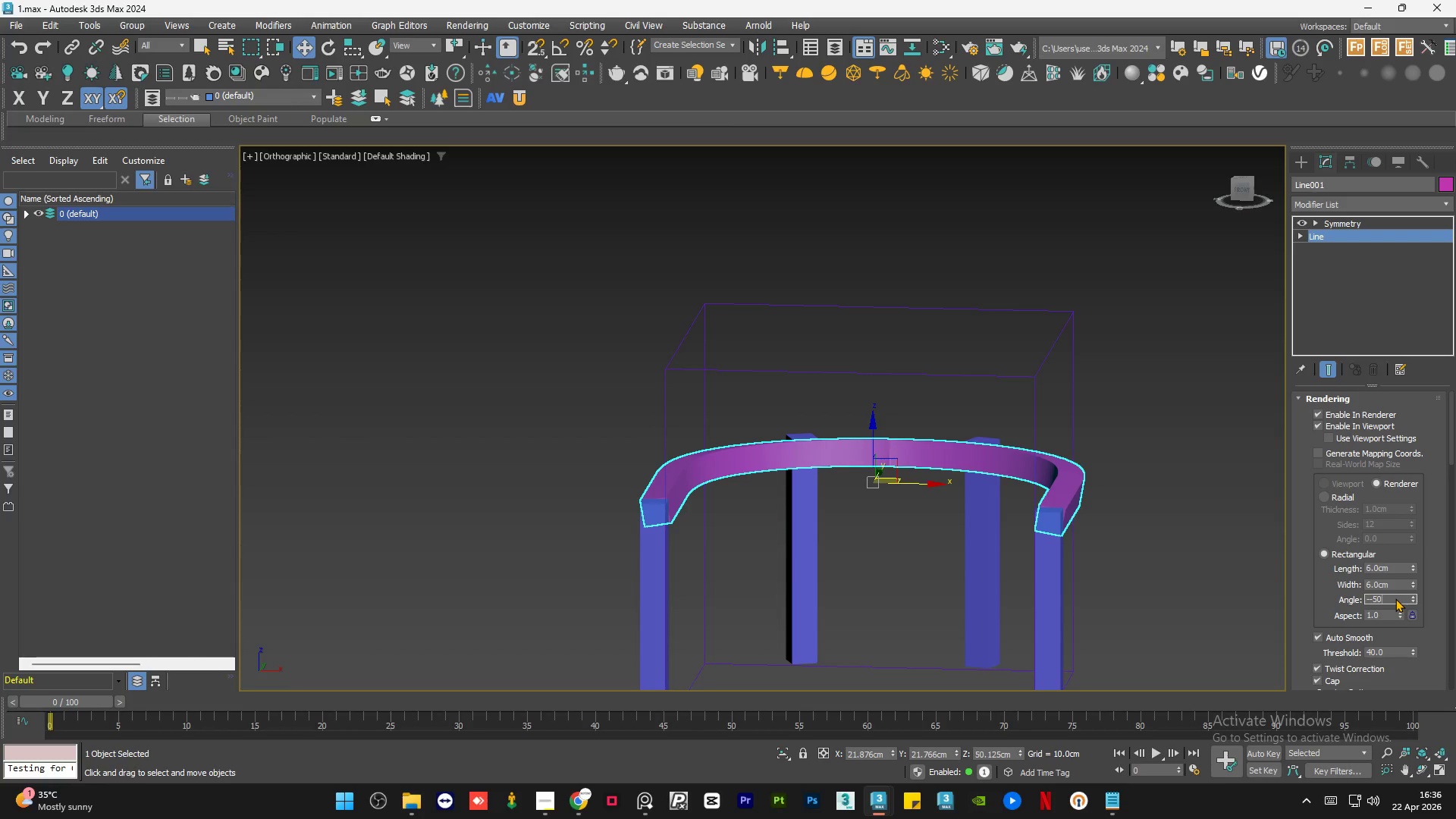 
key(NumpadEnter)
 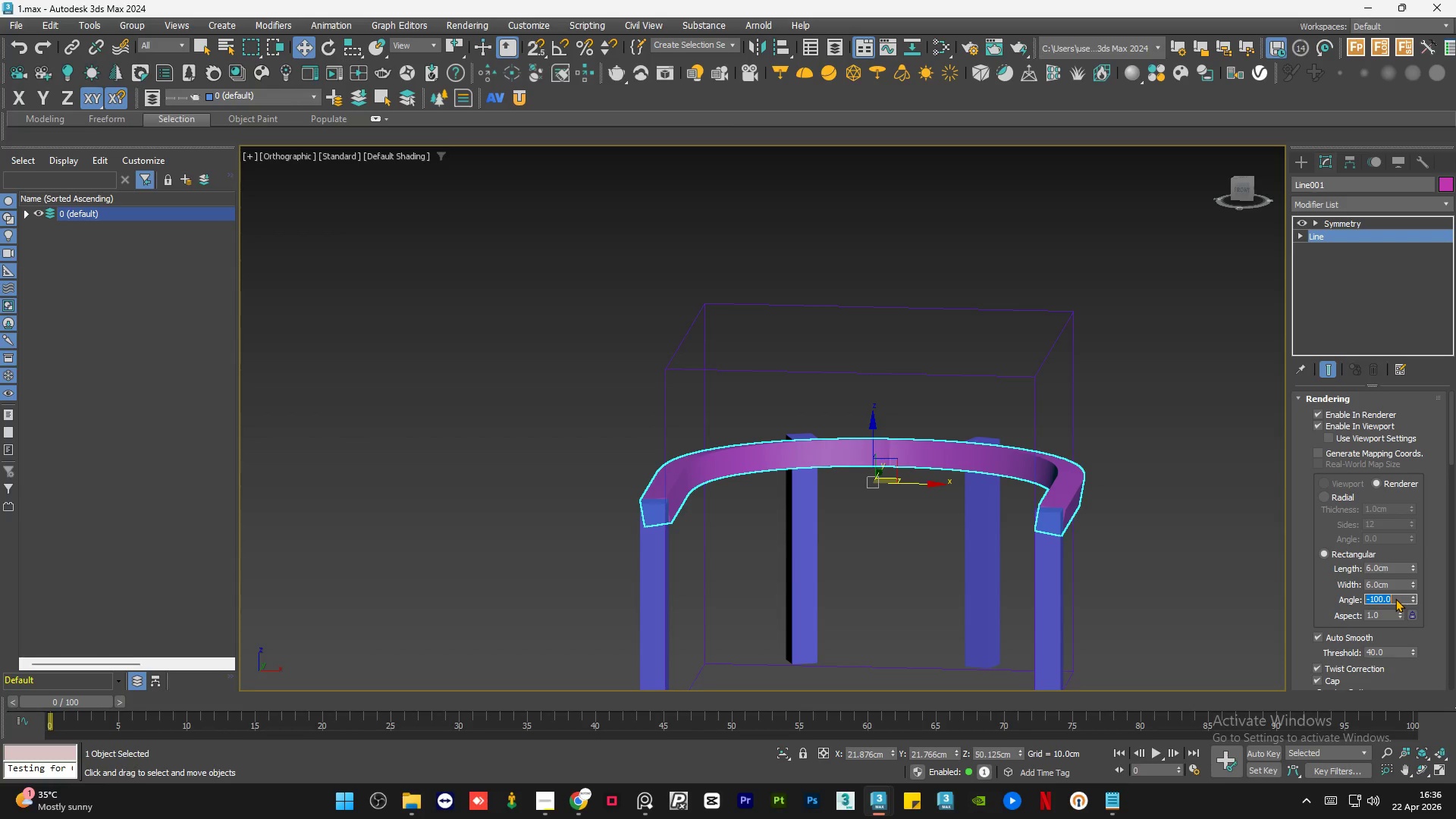 
key(NumpadSubtract)
 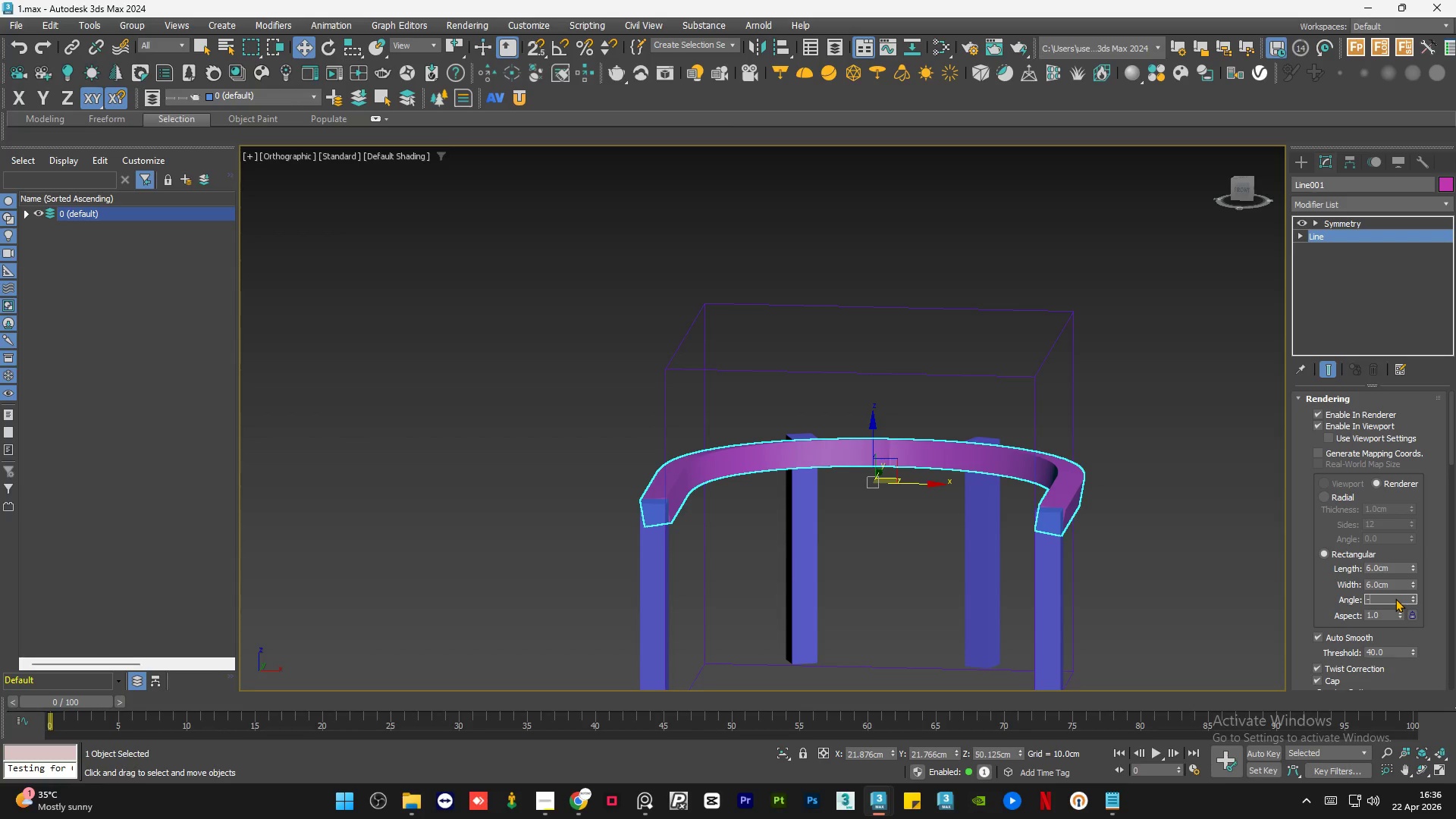 
key(Numpad5)
 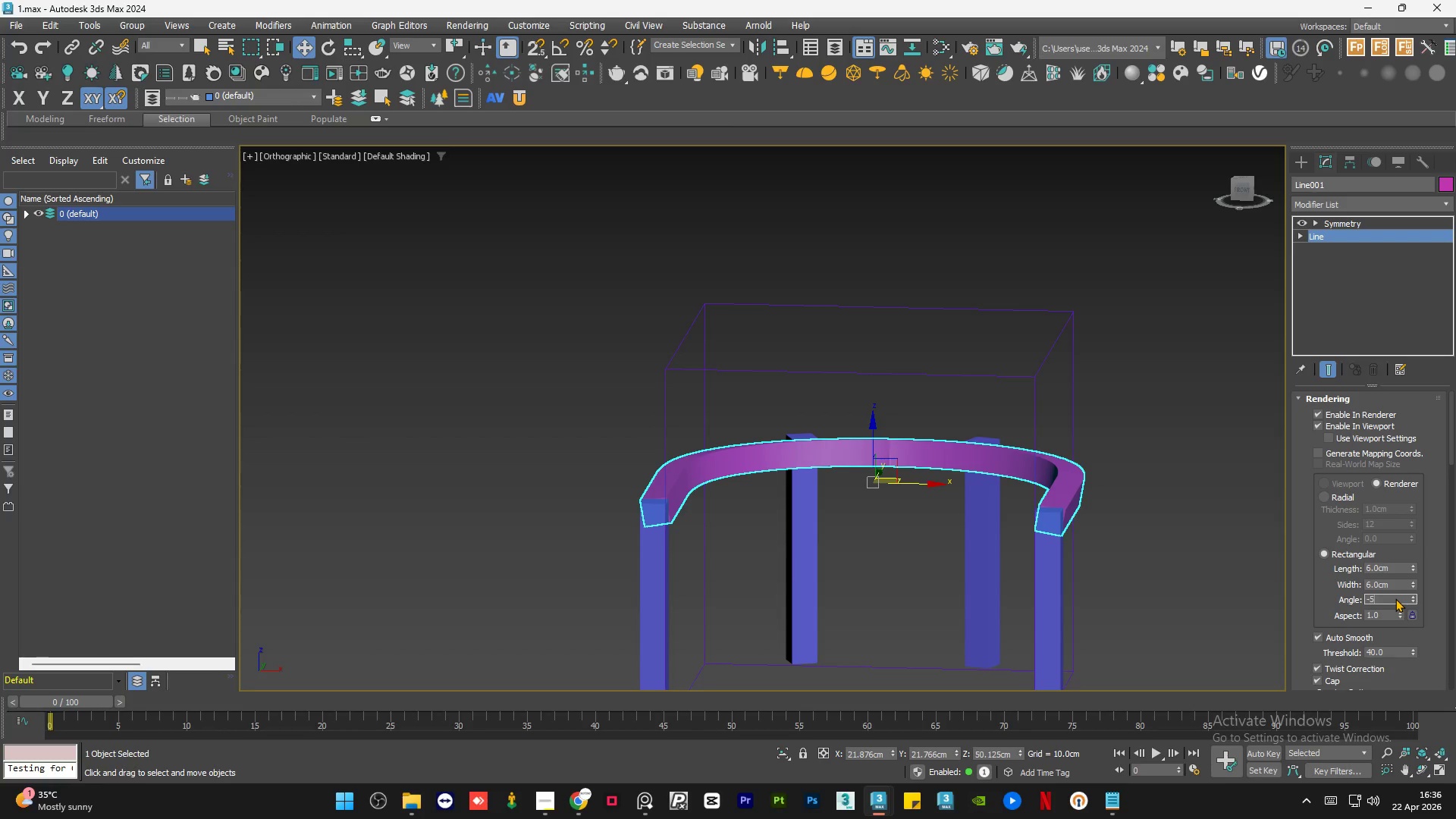 
key(Numpad0)
 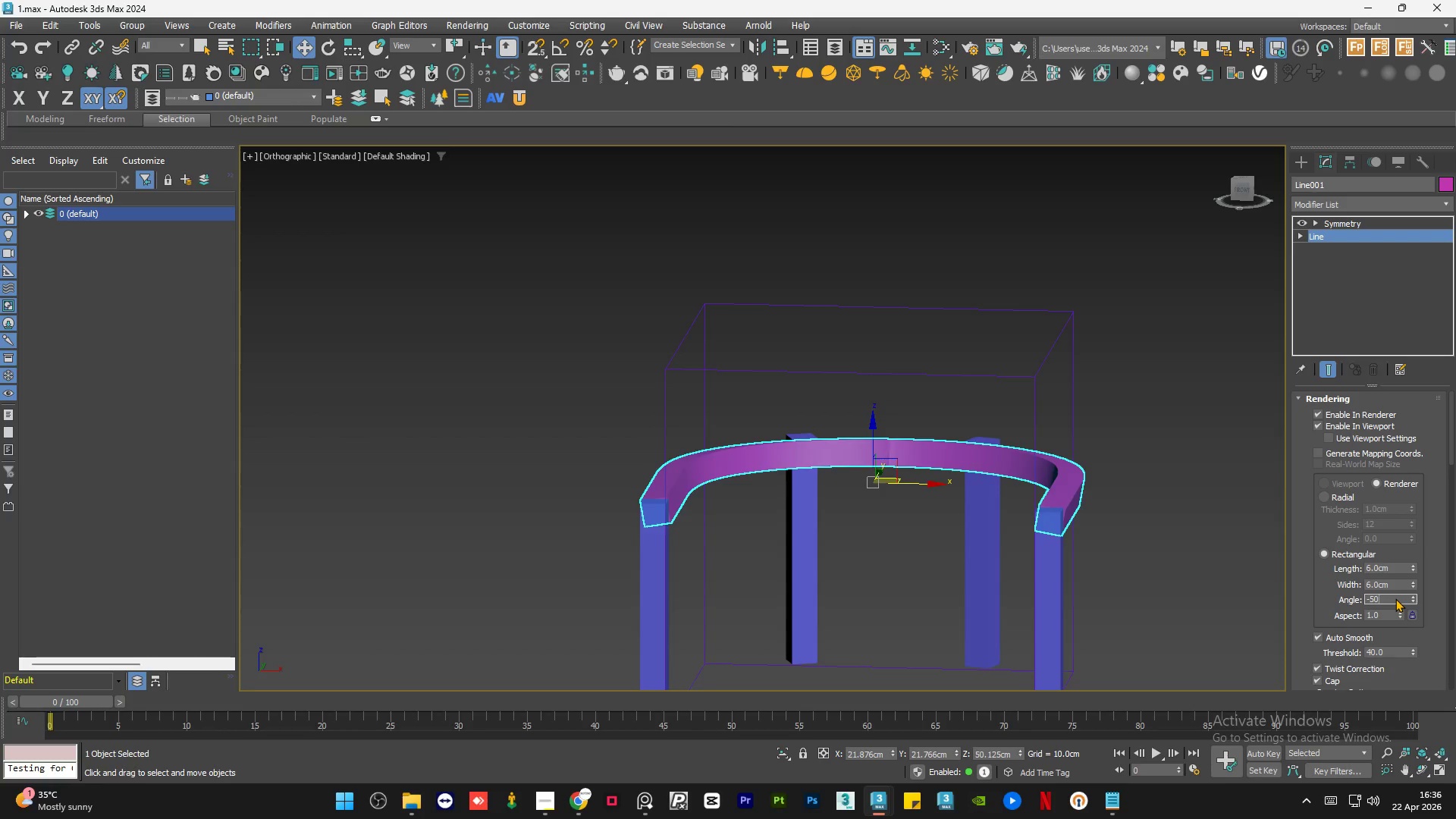 
key(NumpadEnter)
 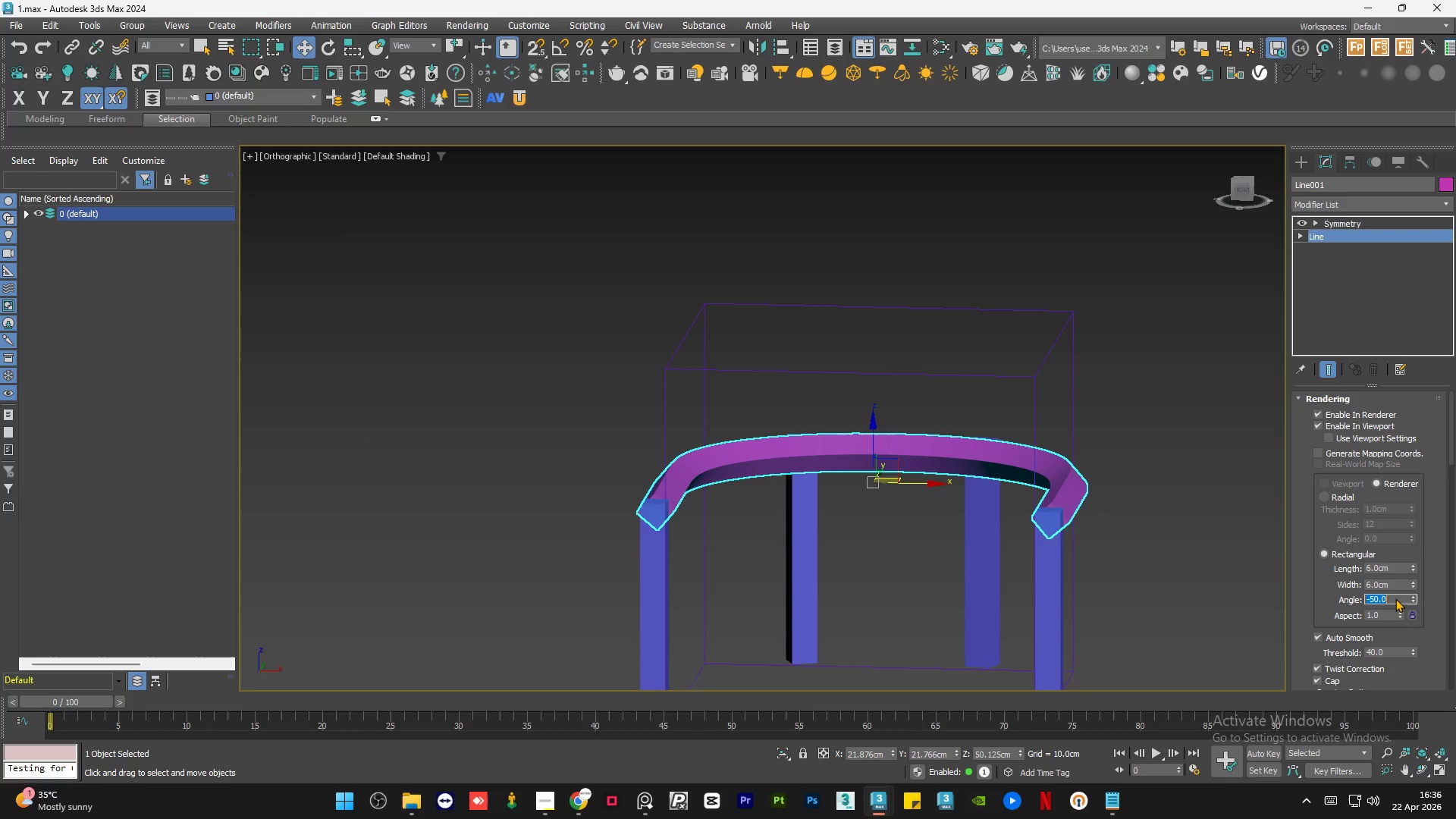 
key(Numpad0)
 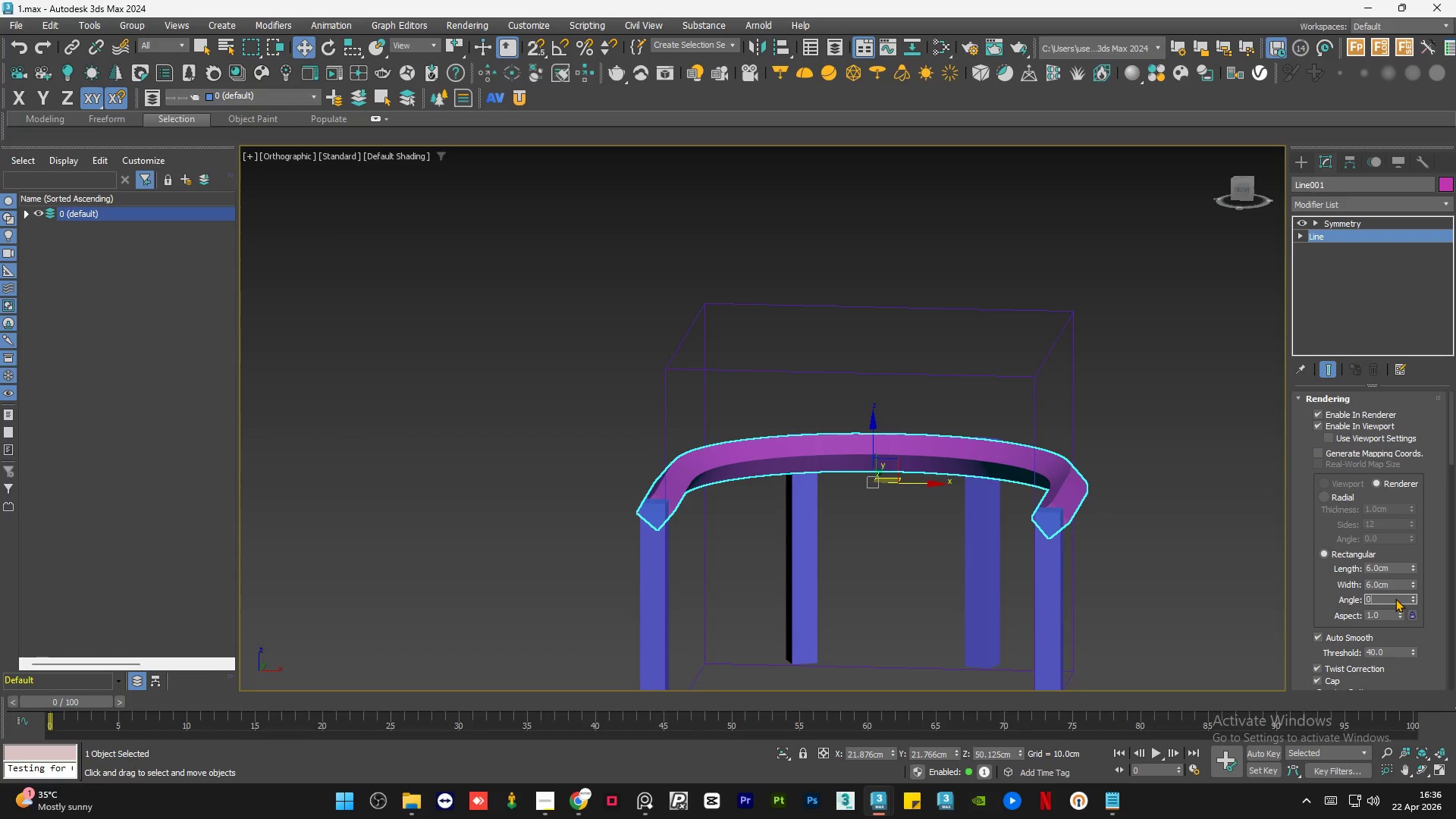 
key(NumpadEnter)
 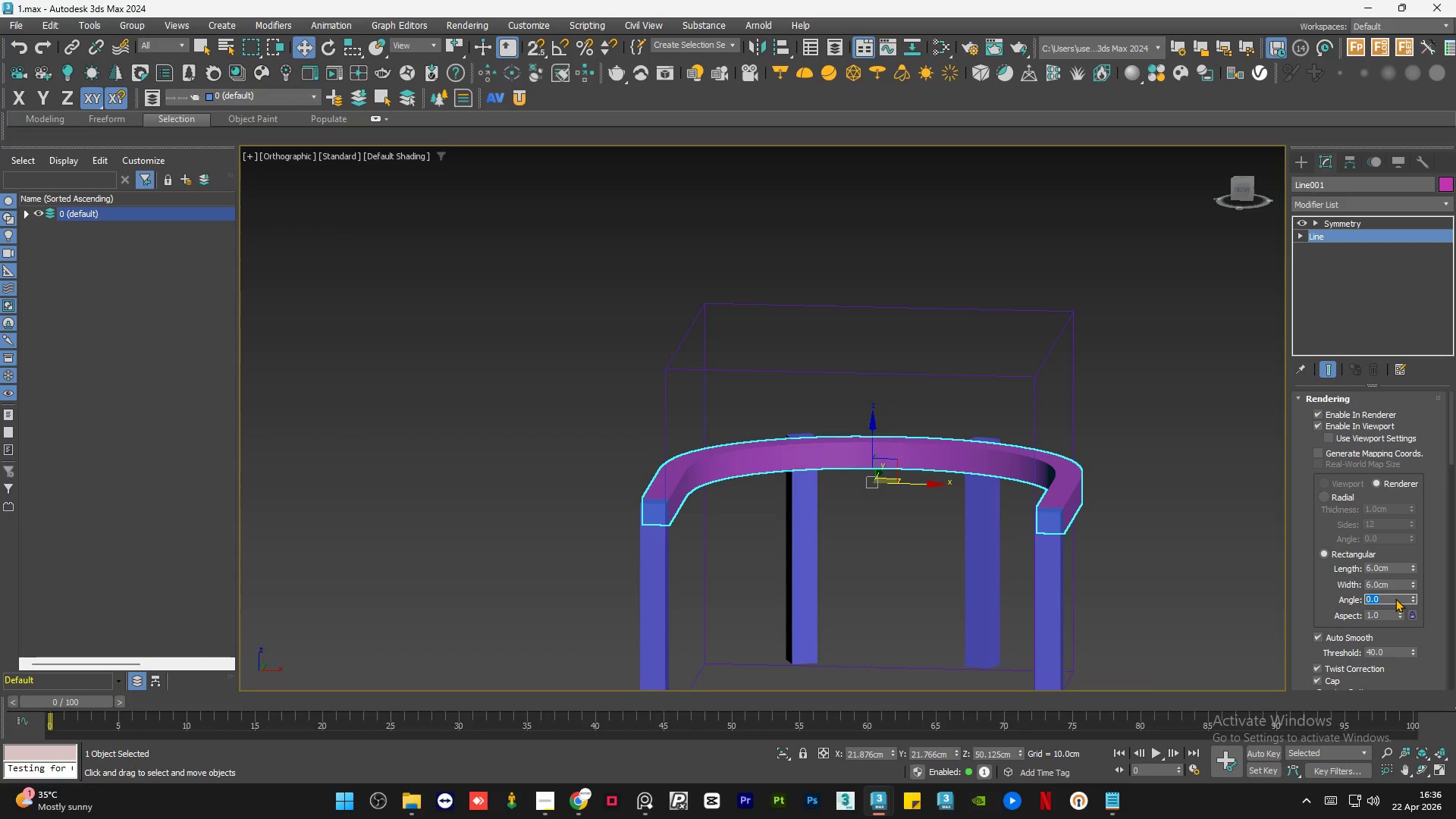 
key(Numpad1)
 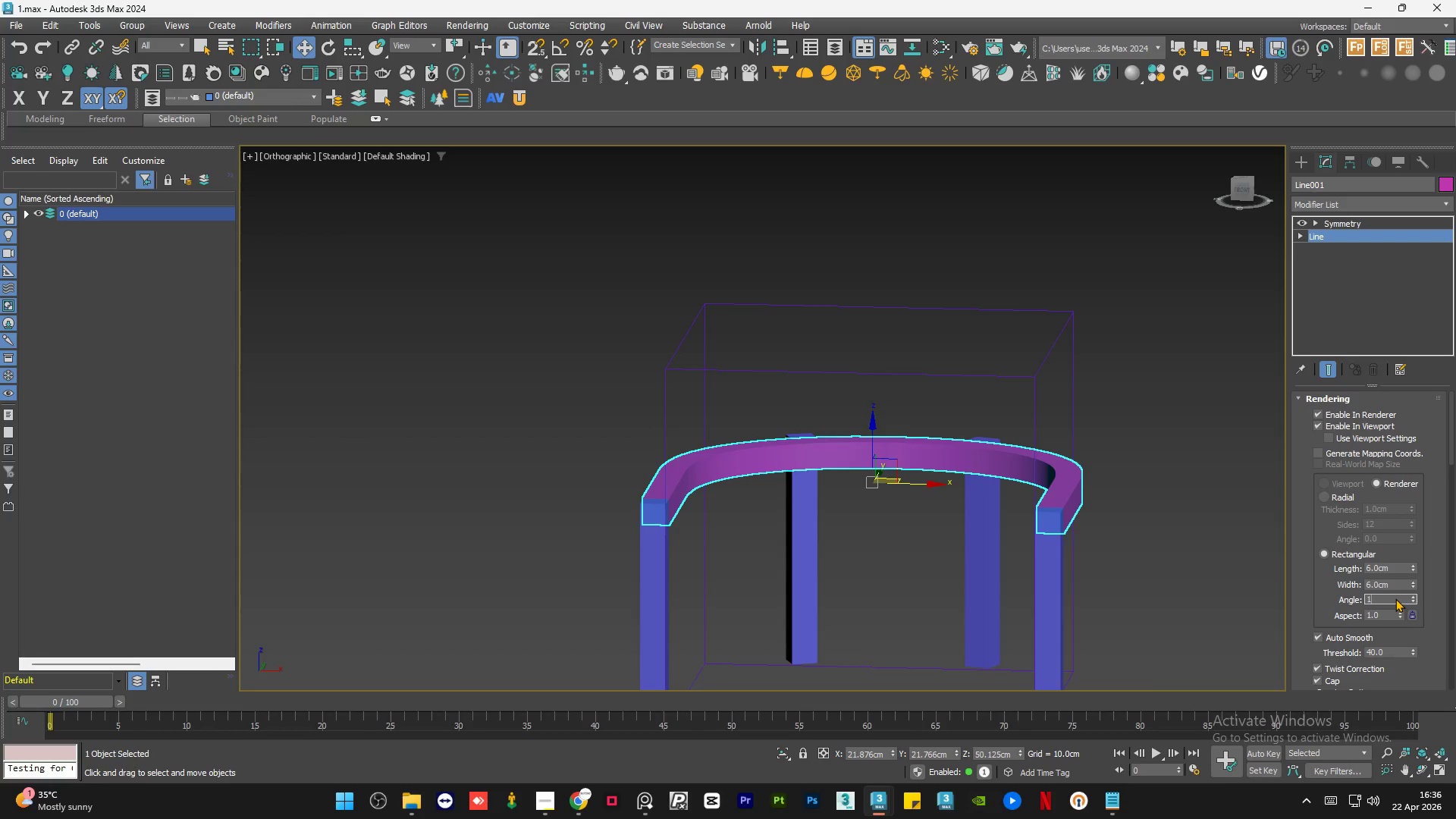 
key(NumpadEnter)
 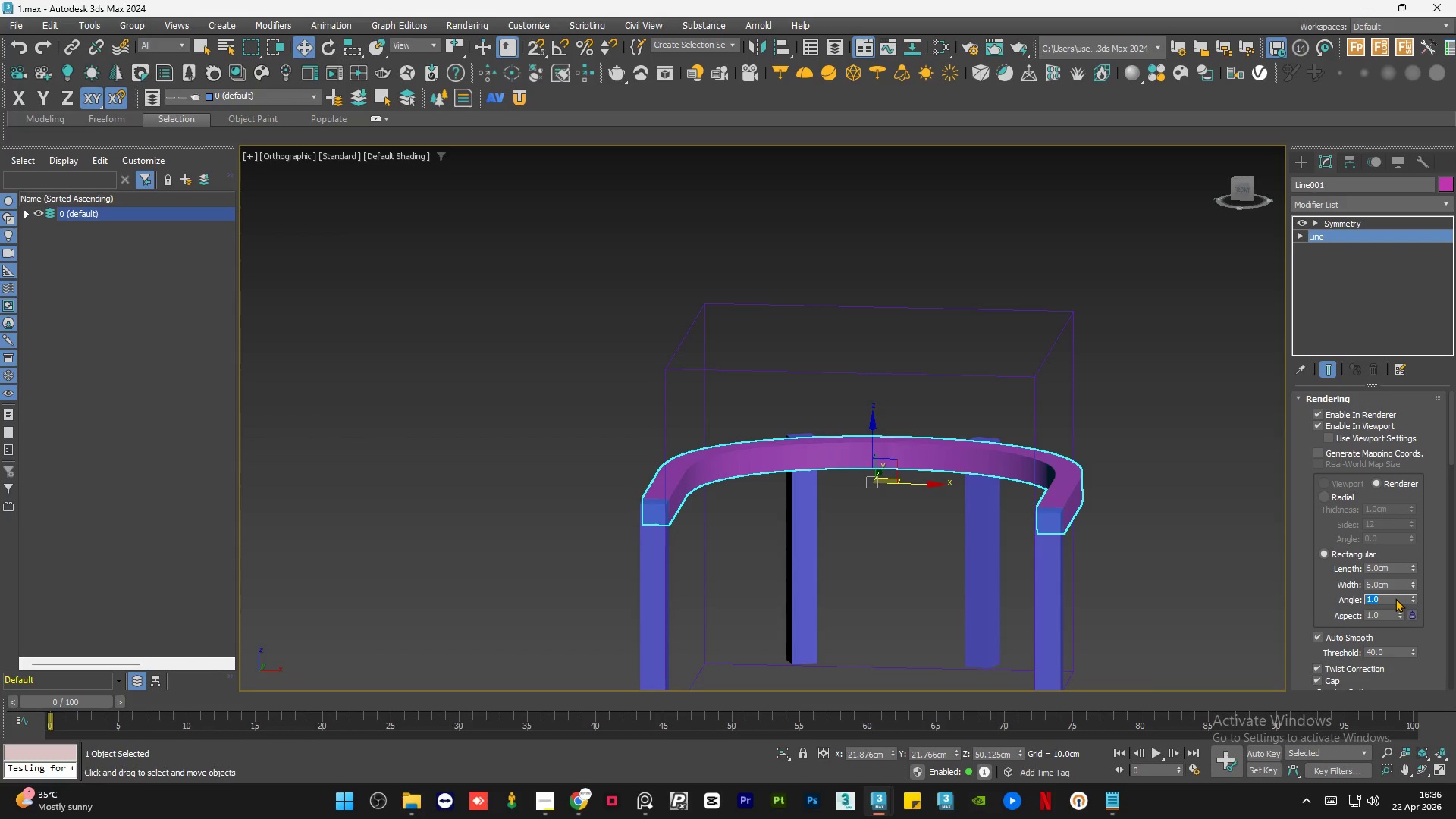 
key(Numpad1)
 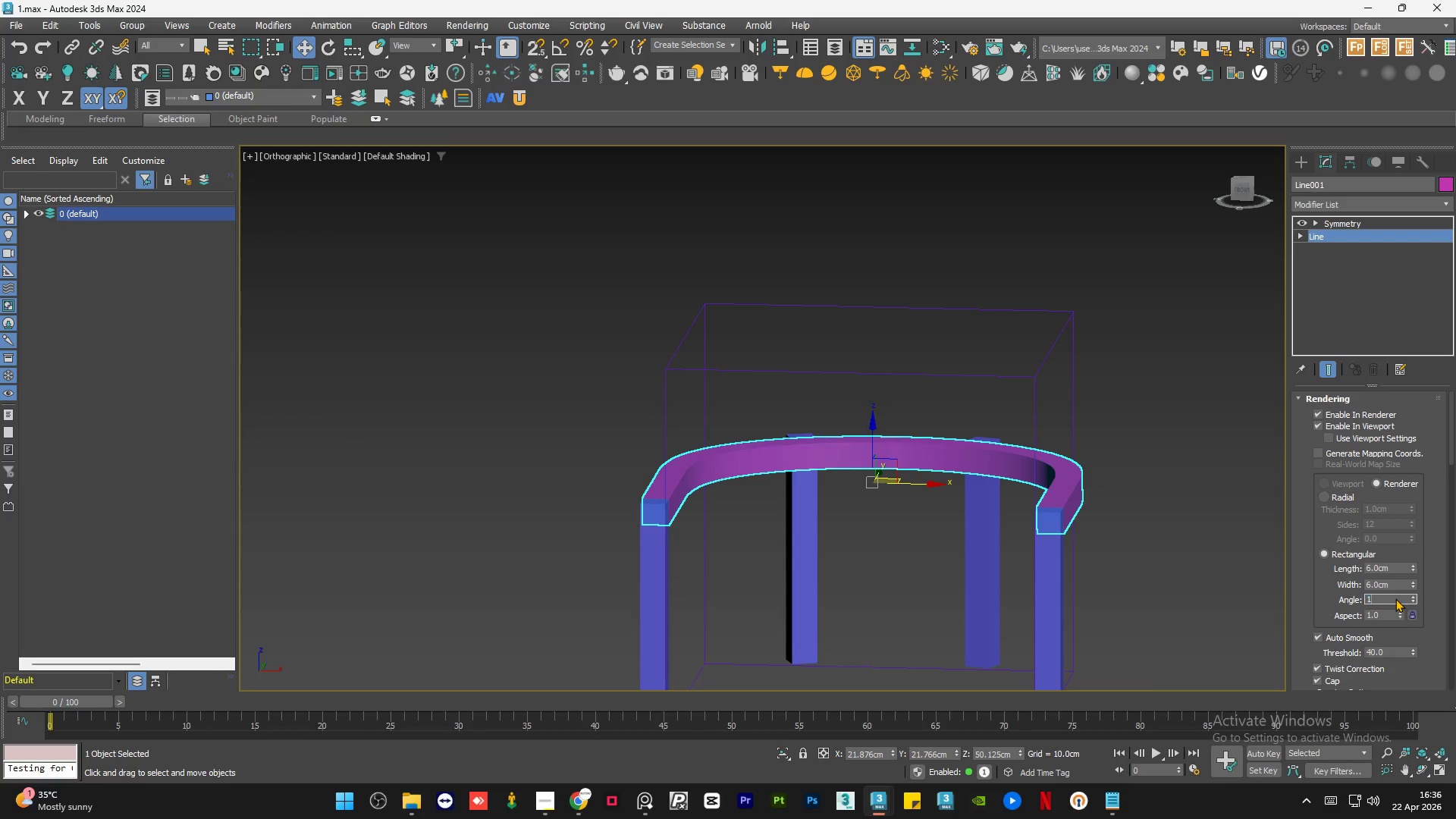 
key(Numpad0)
 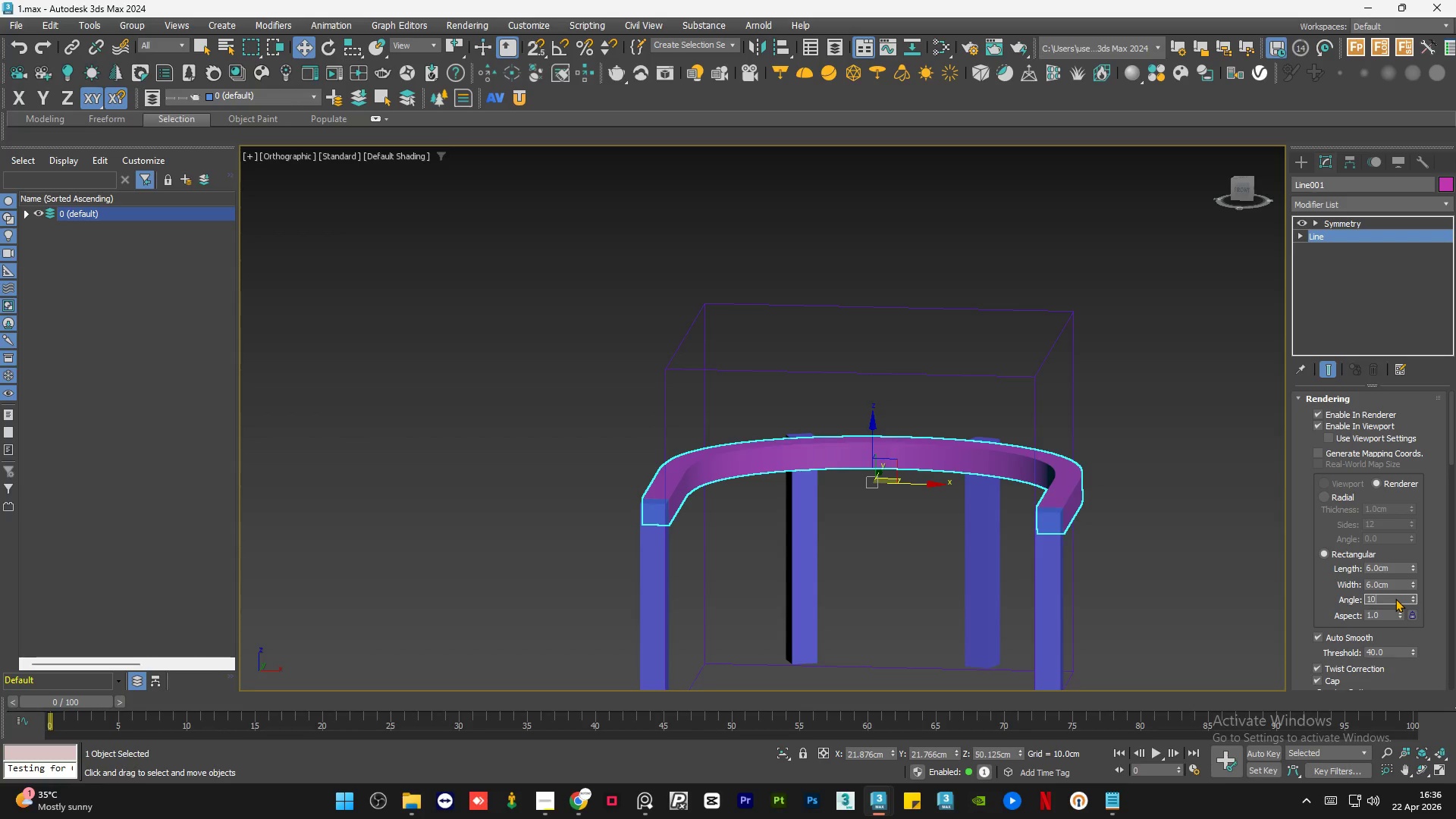 
key(NumpadEnter)
 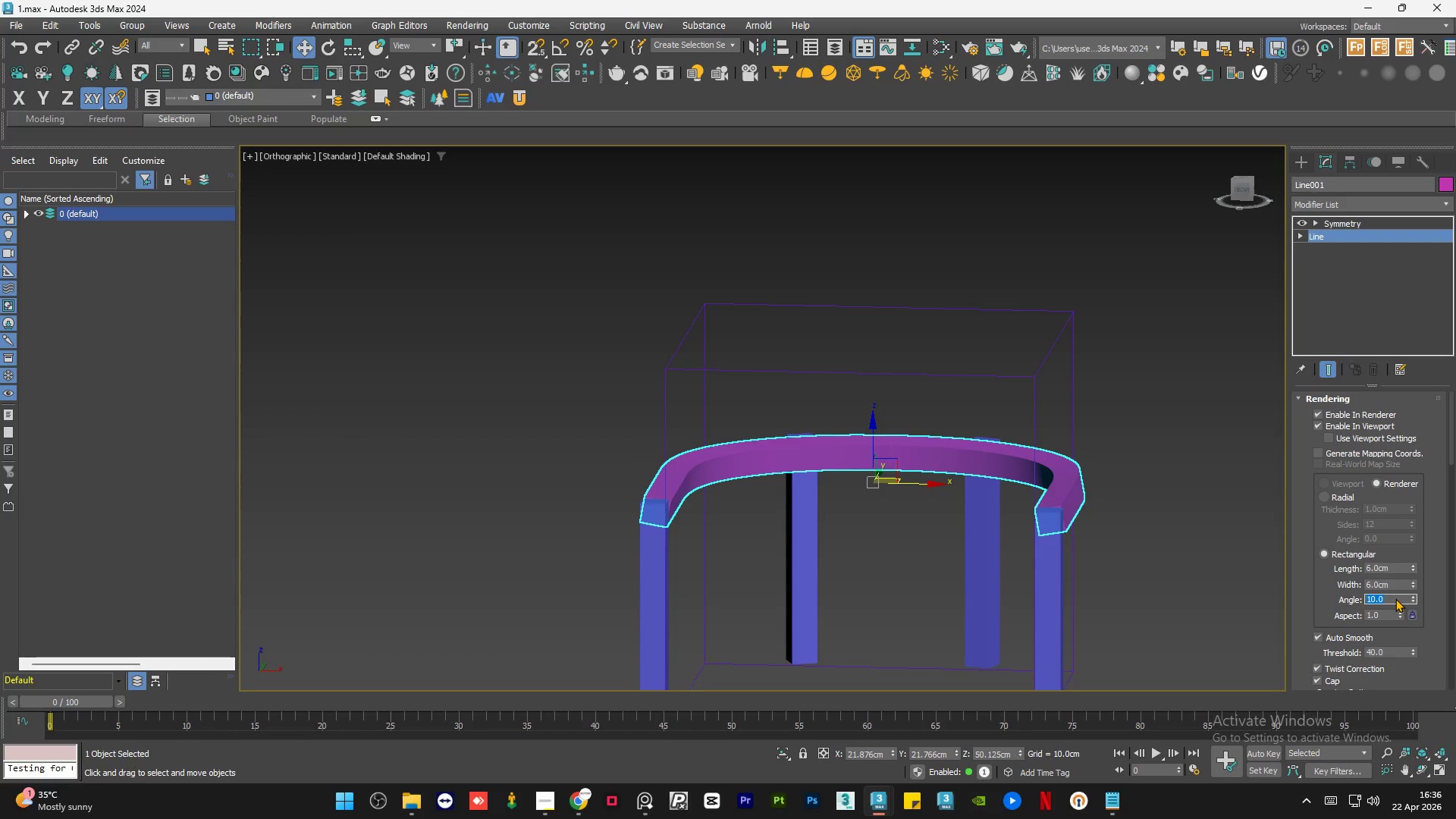 
key(Numpad5)
 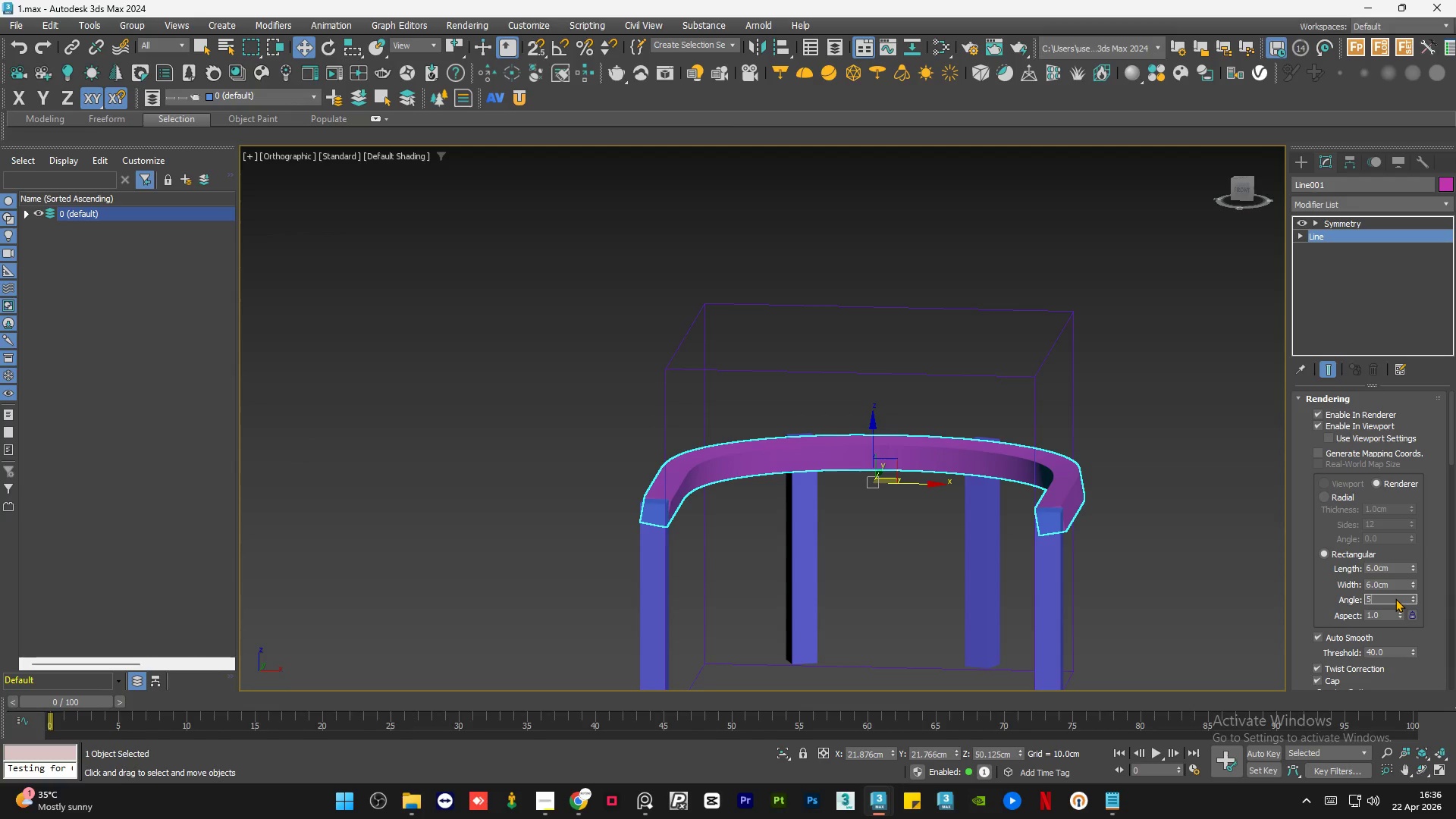 
key(Numpad0)
 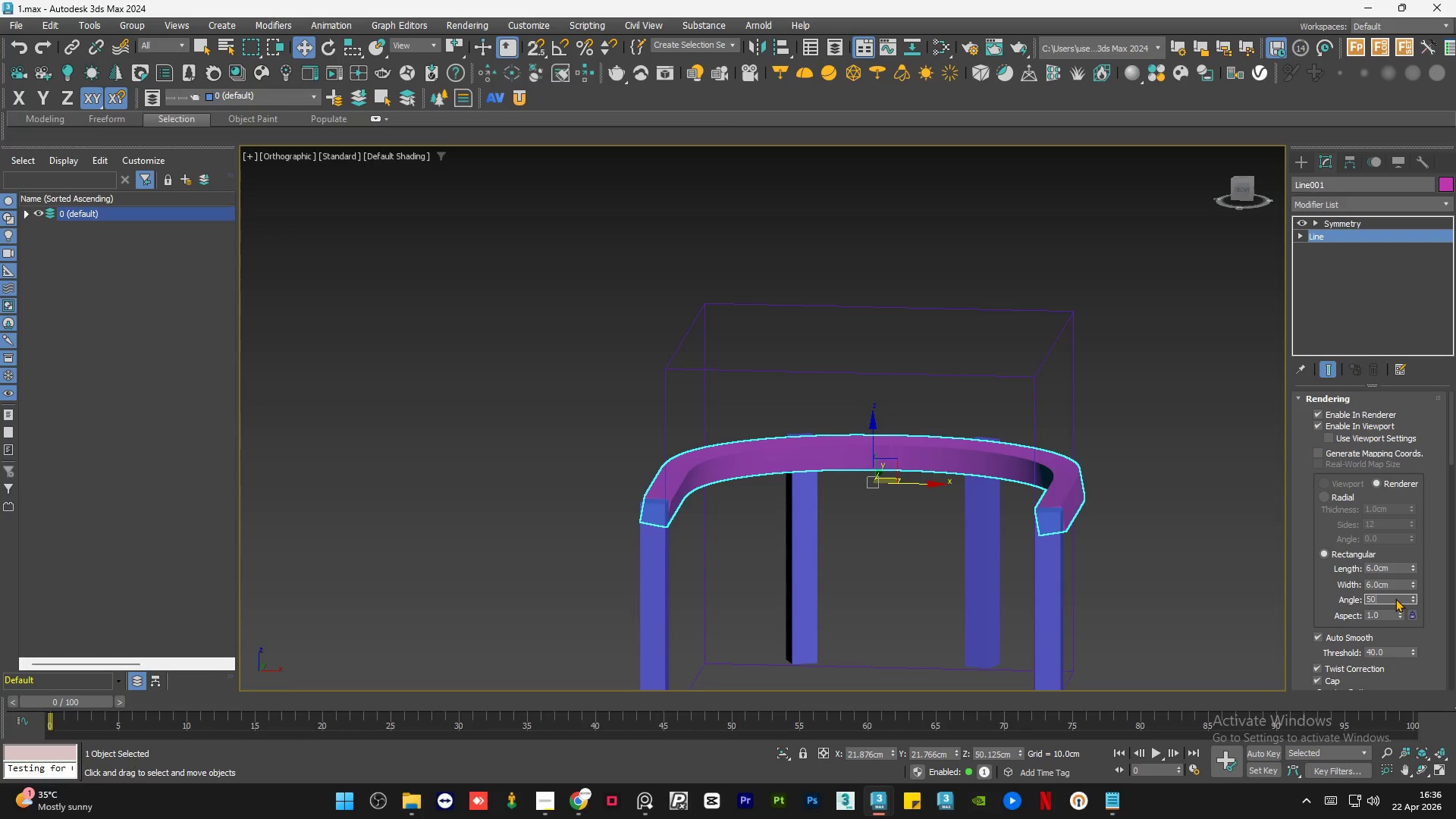 
key(NumpadEnter)
 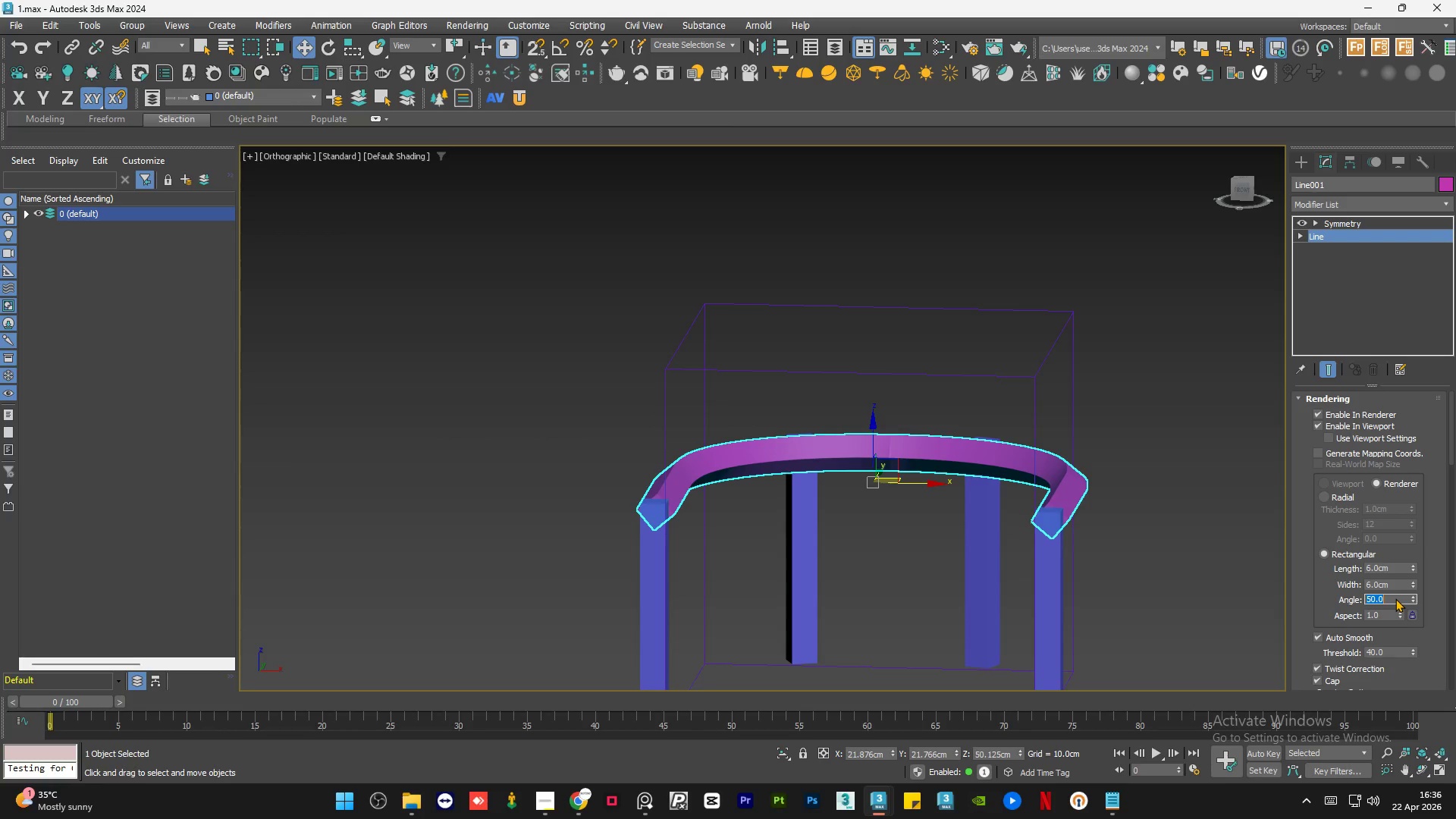 
hold_key(key=AltLeft, duration=7.39)
 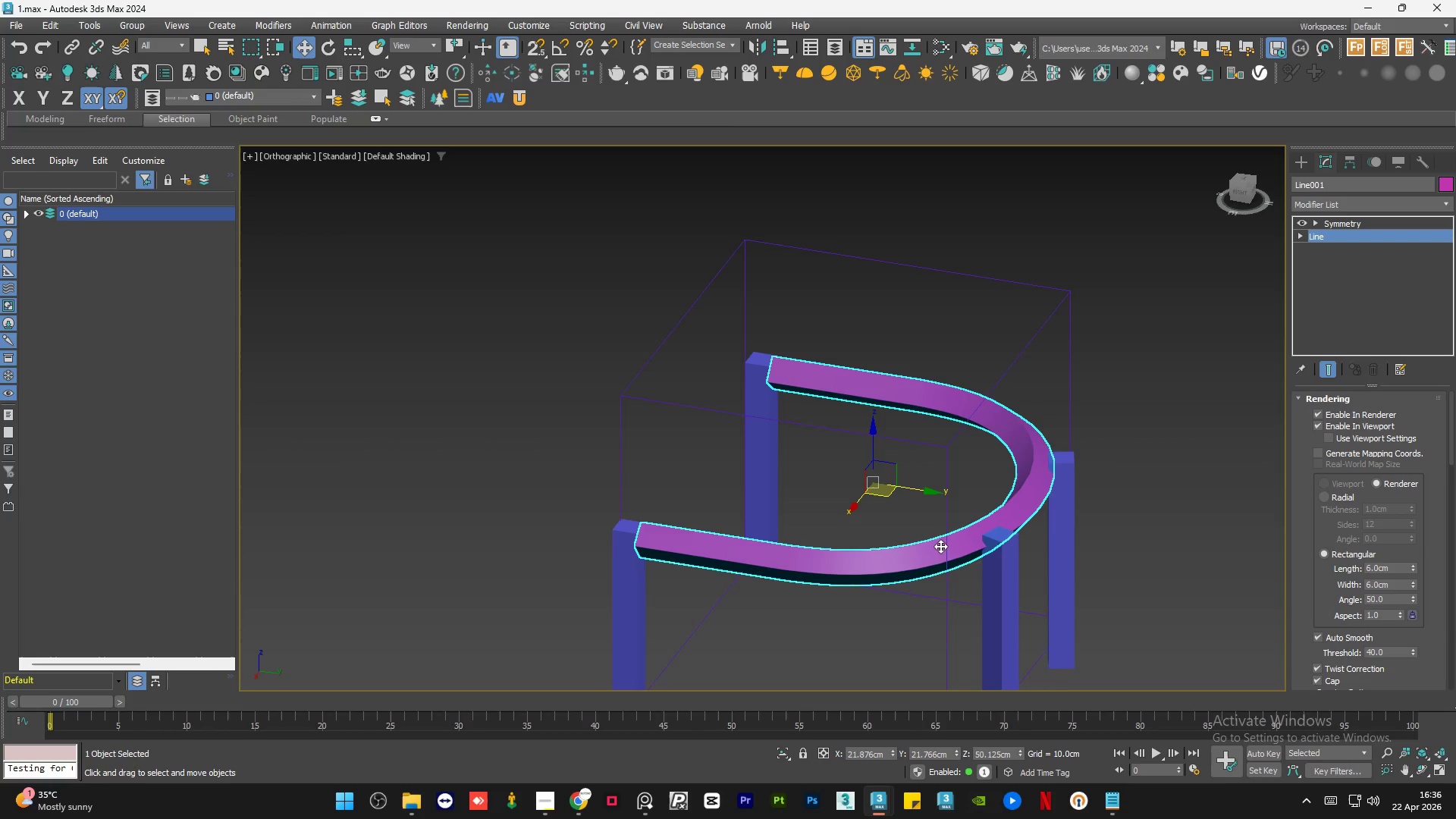 
hold_key(key=AltLeft, duration=5.02)
 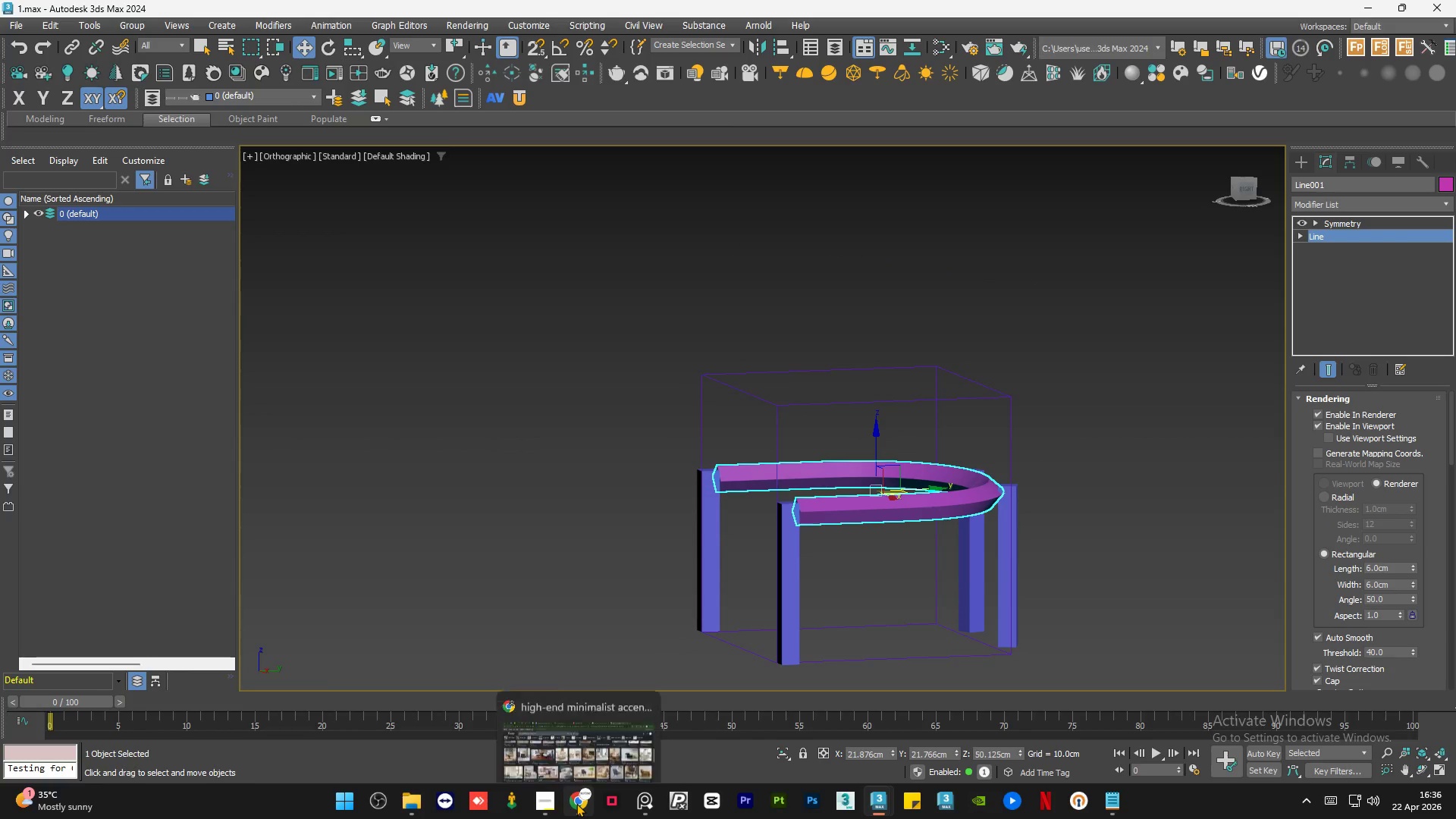 
scroll: coordinate [883, 510], scroll_direction: down, amount: 1.0
 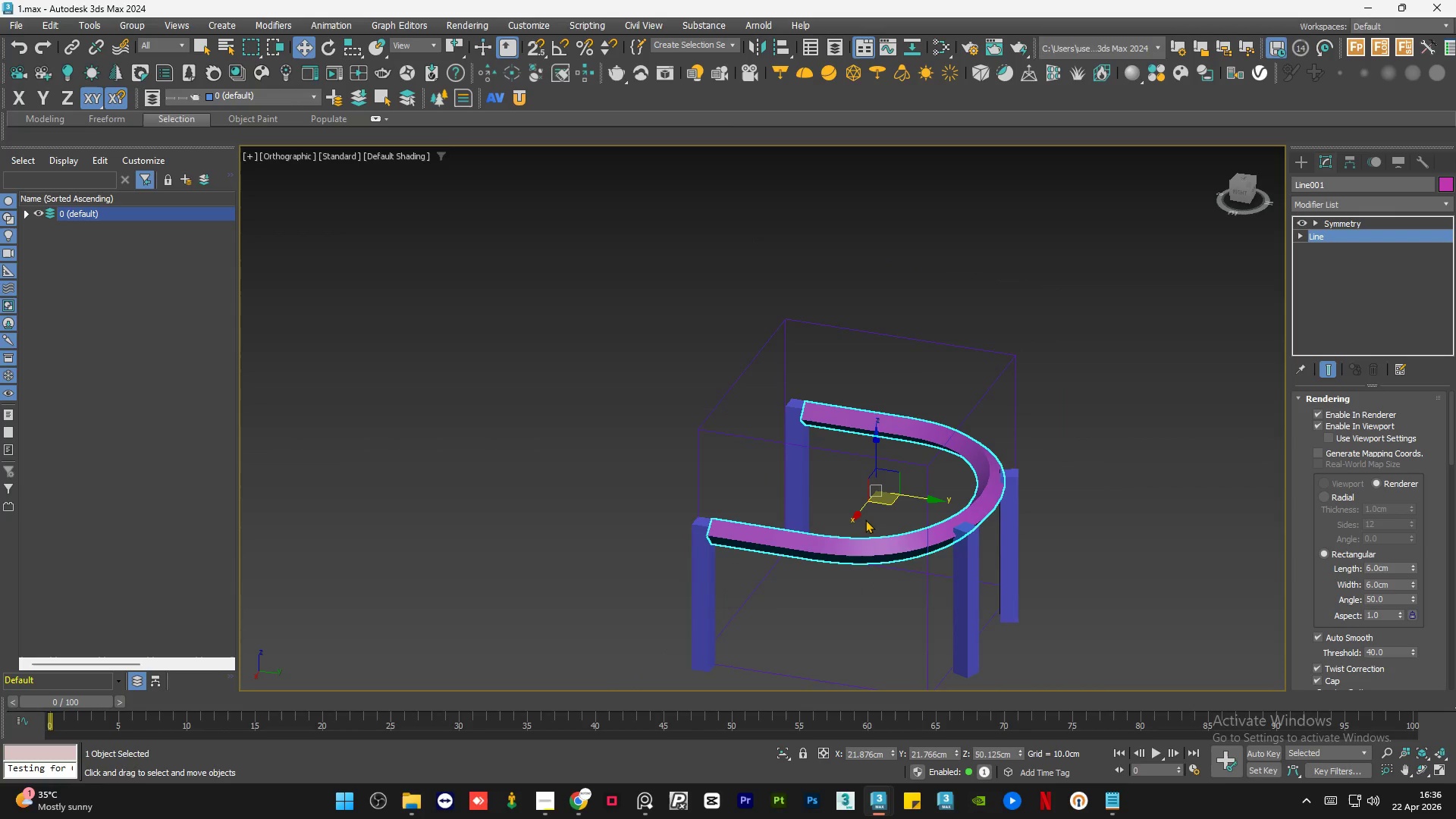 
left_click([576, 803])
 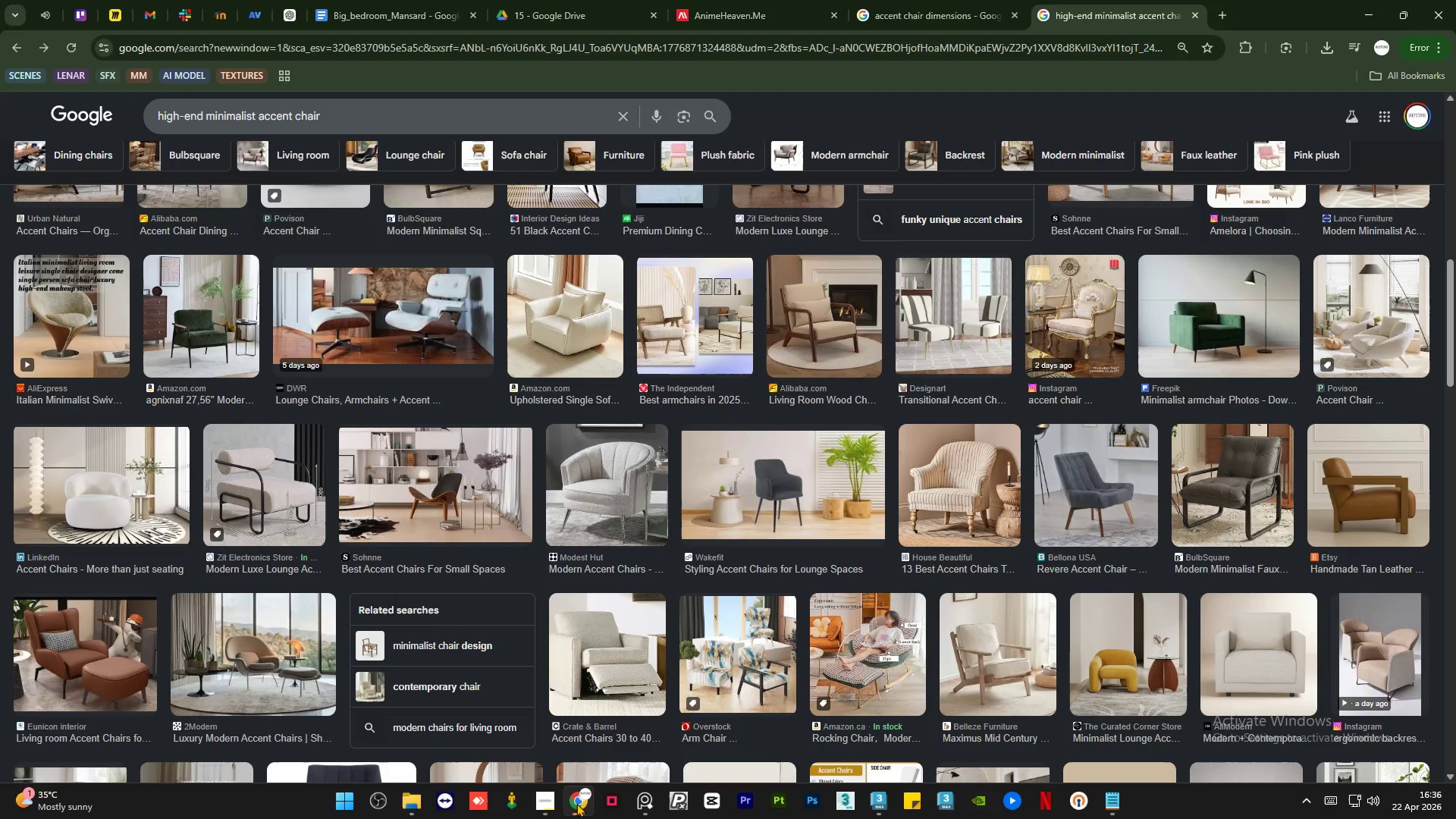 
double_click([576, 803])
 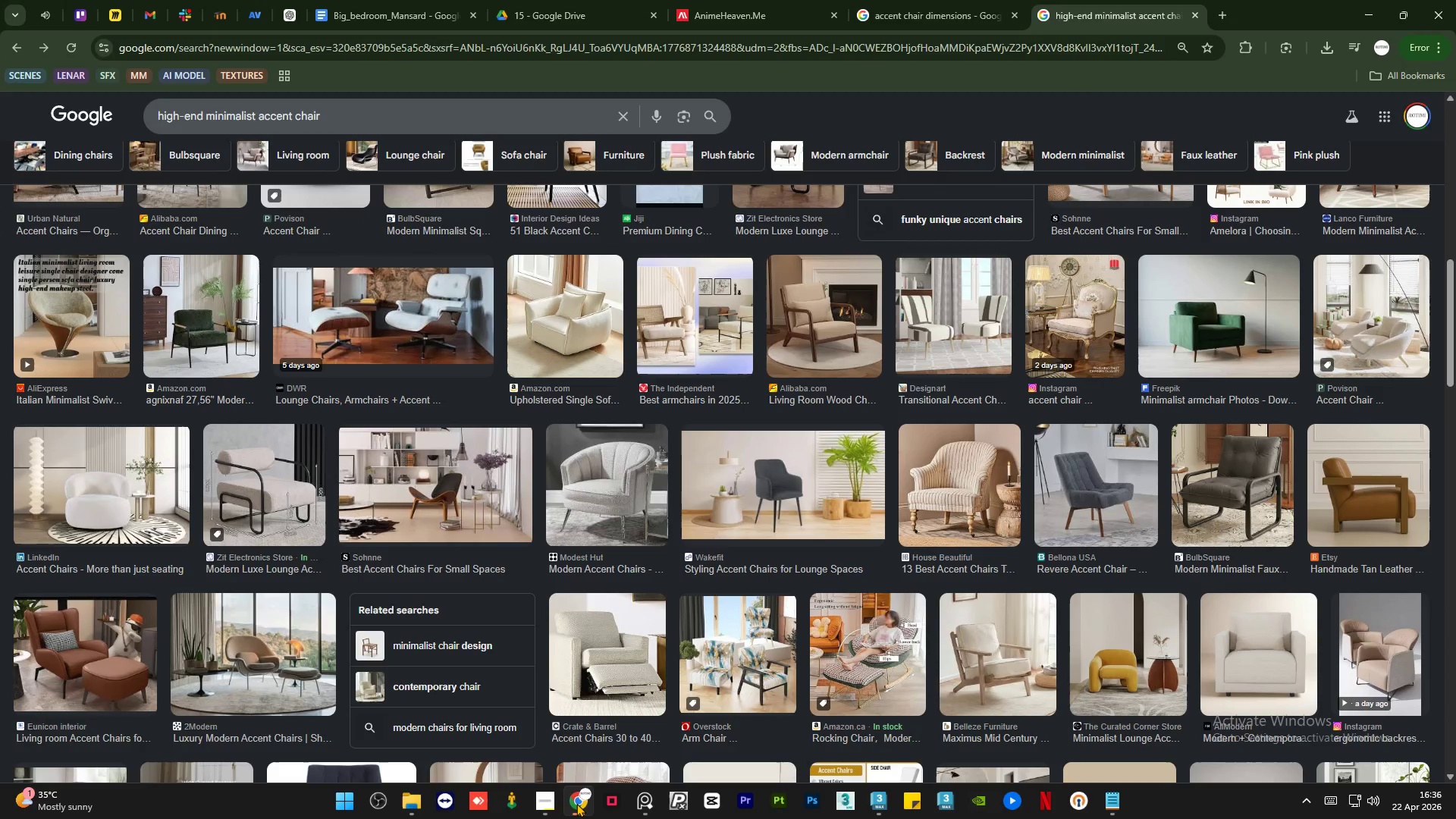 
left_click([576, 803])
 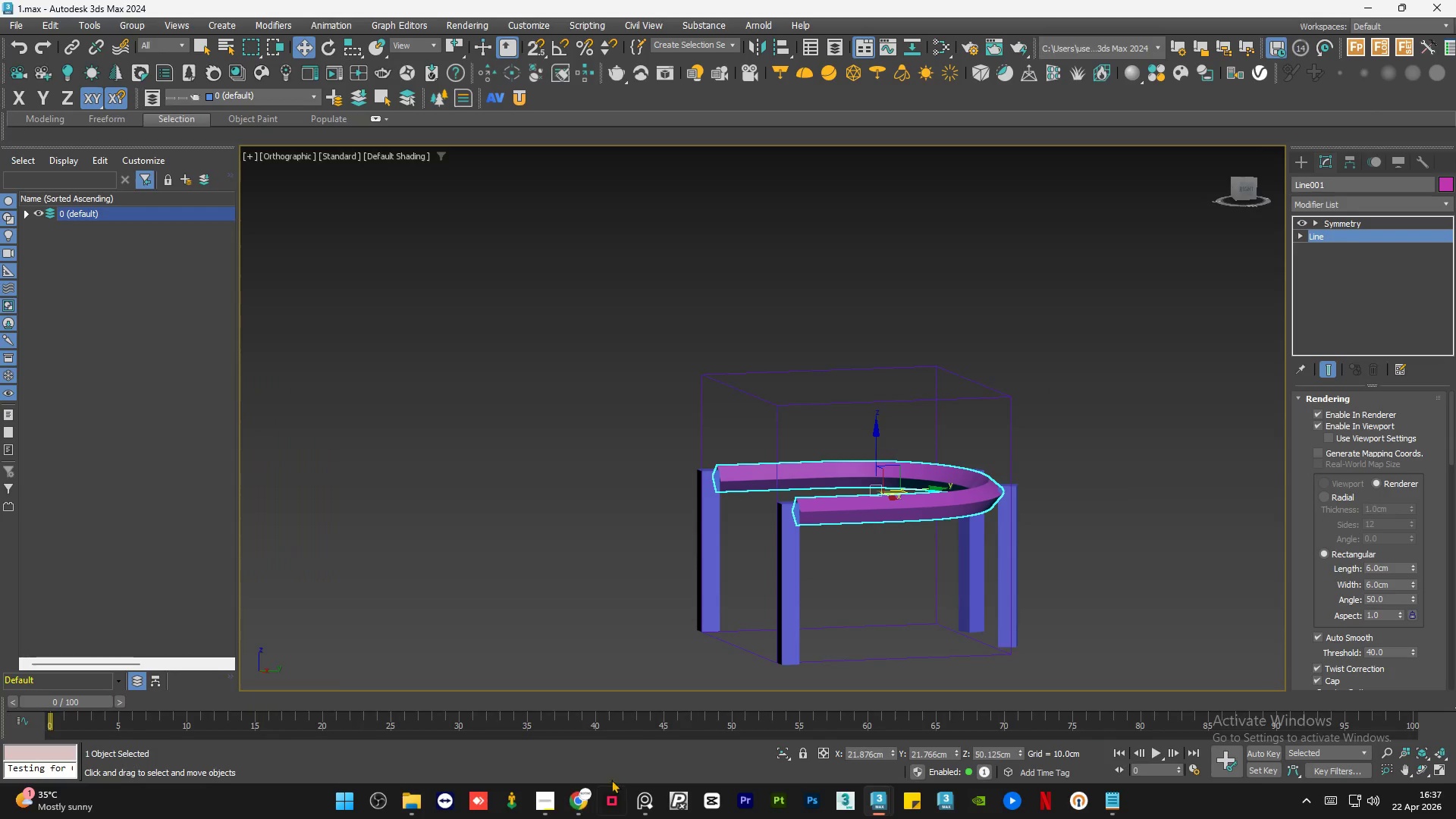 
hold_key(key=AltLeft, duration=1.06)
 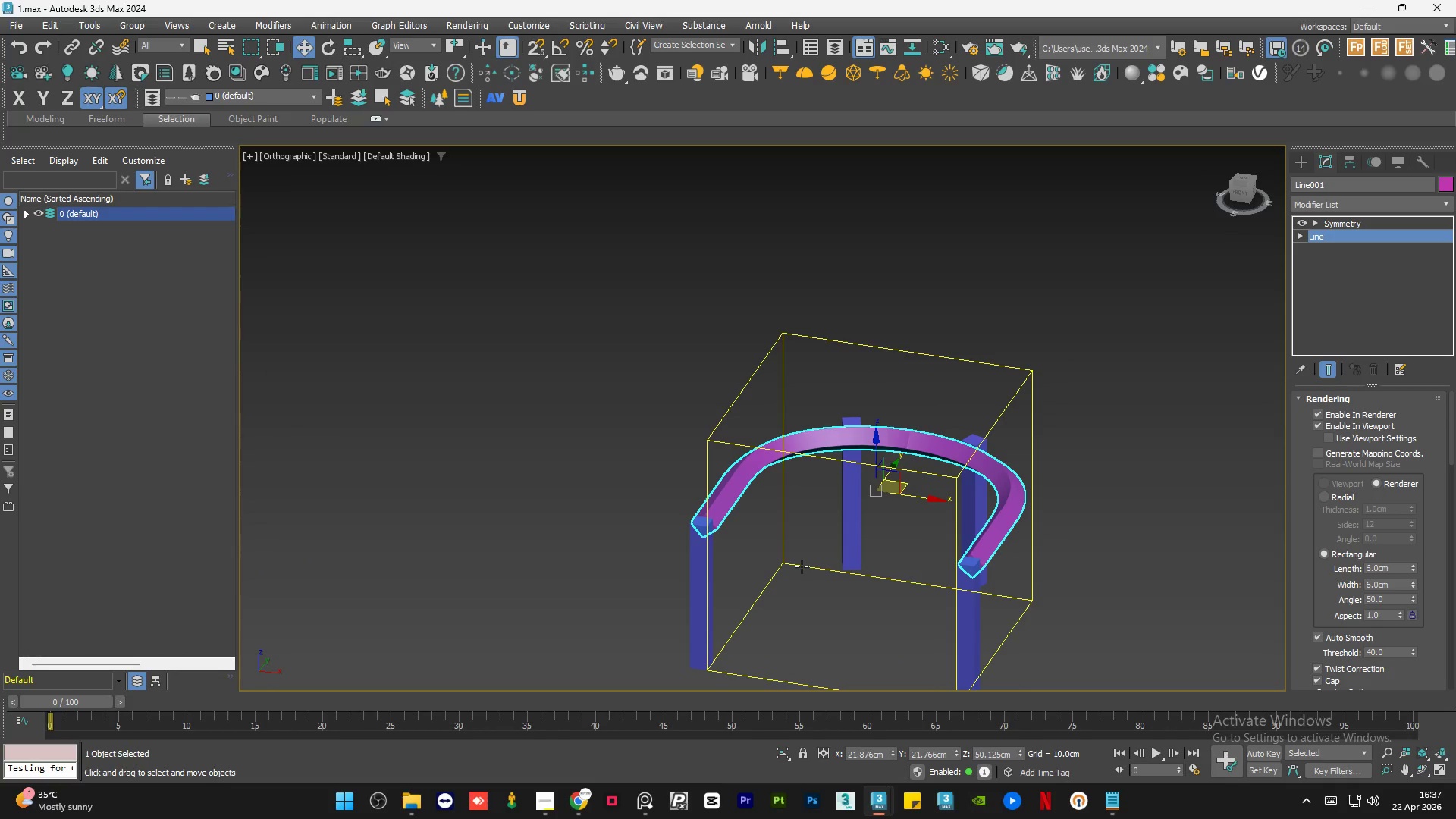 
hold_key(key=AltLeft, duration=2.09)
 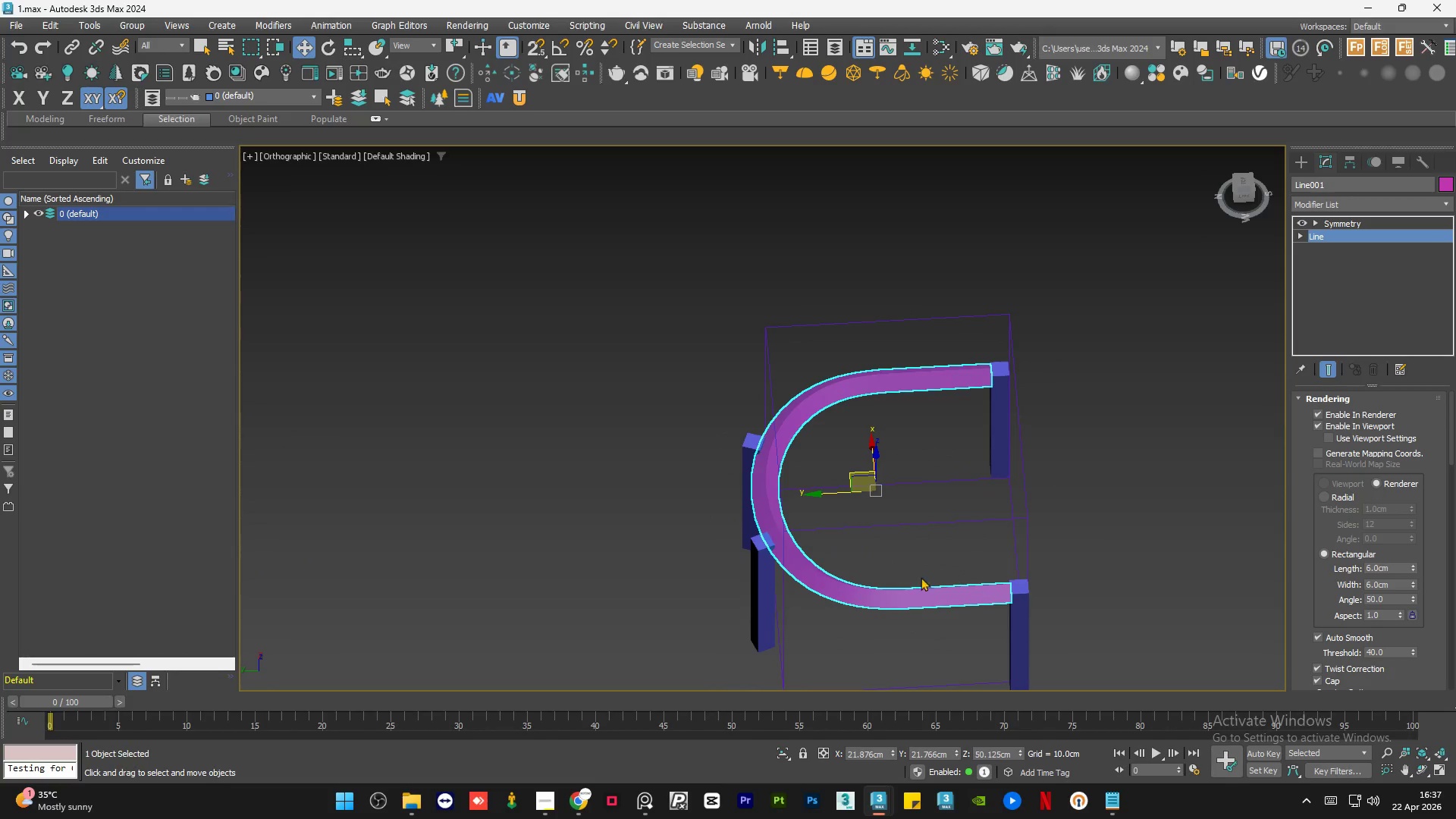 
hold_key(key=AltLeft, duration=1.73)
 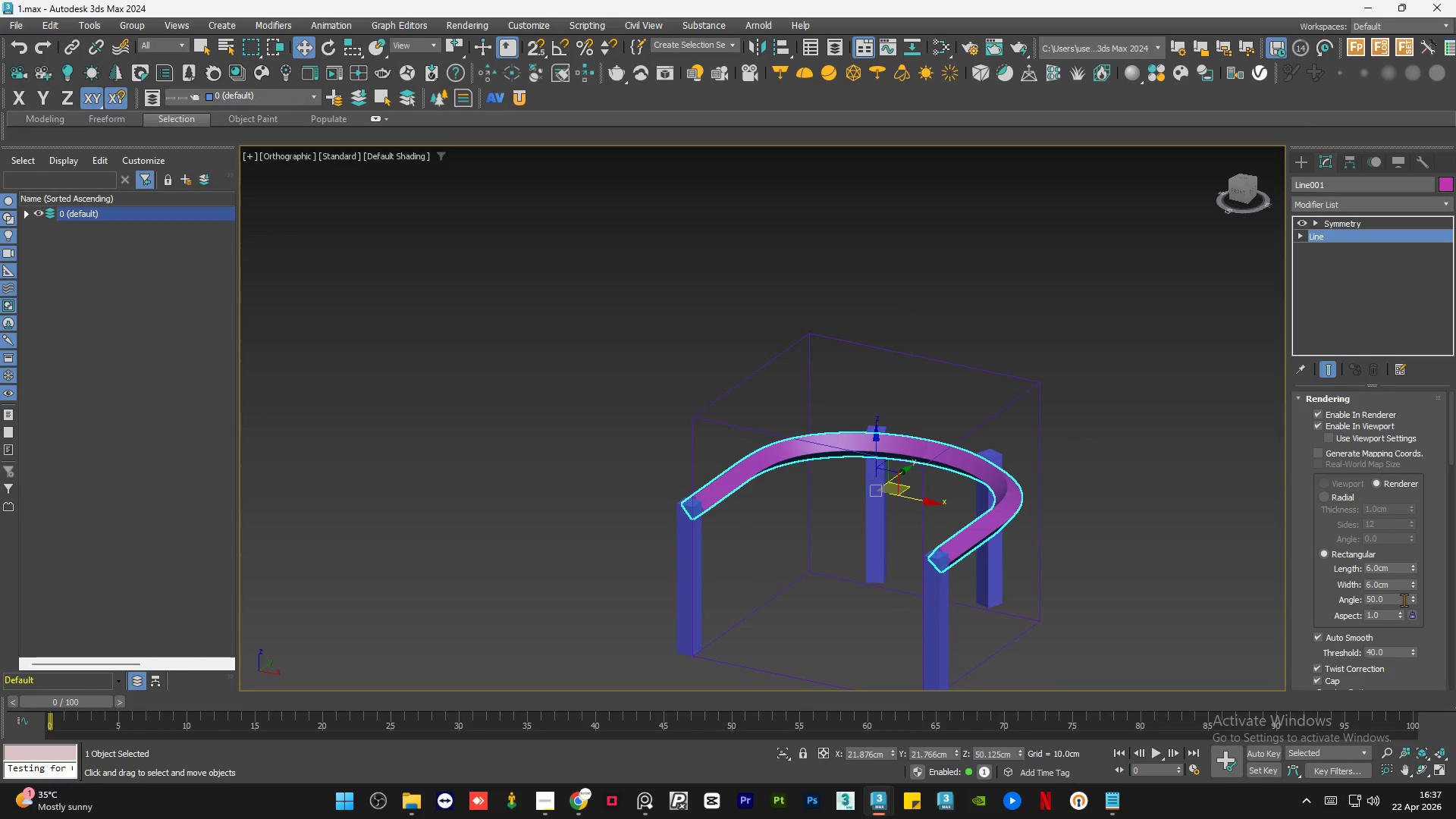 
double_click([1404, 600])
 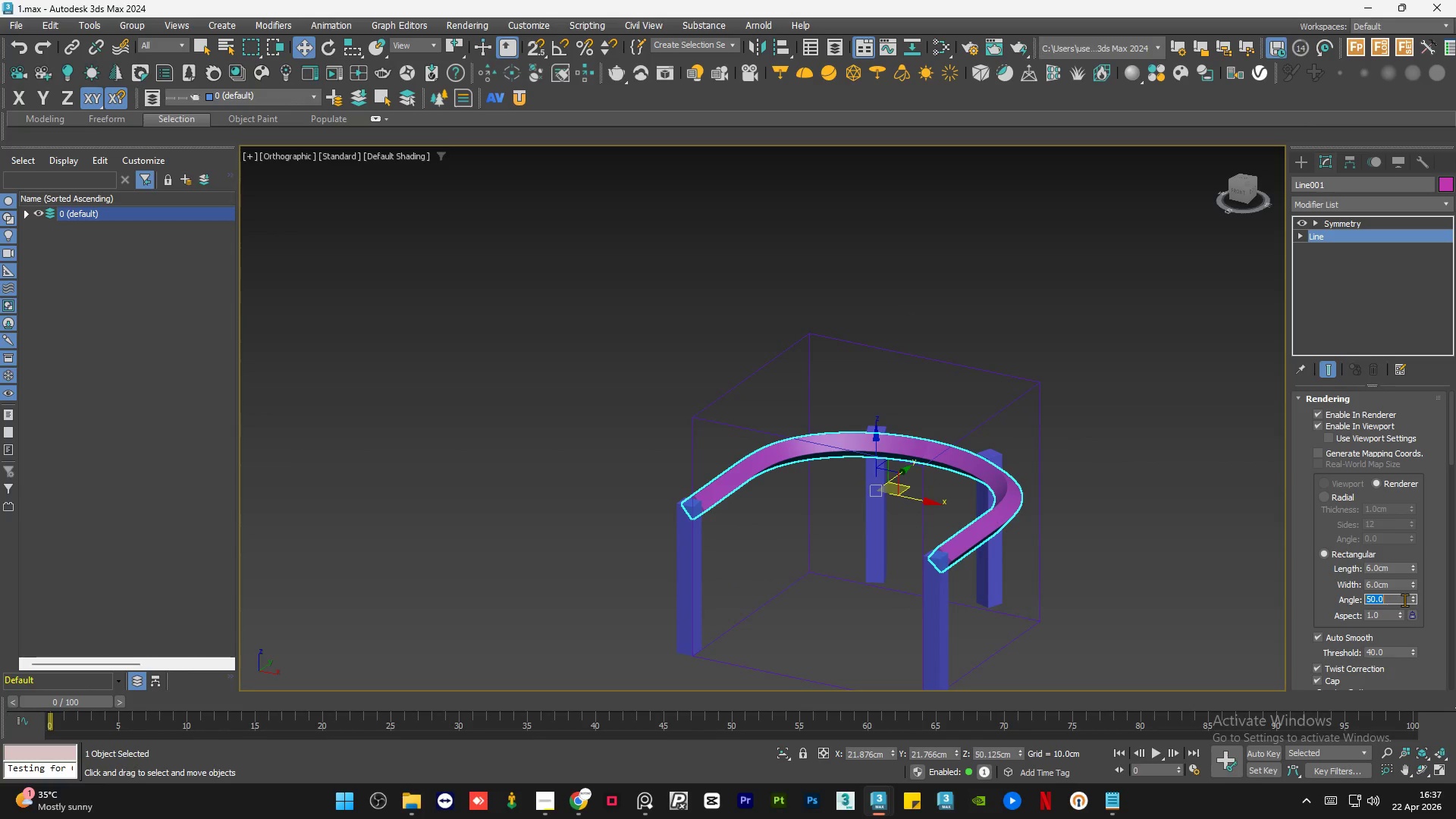 
key(Numpad2)
 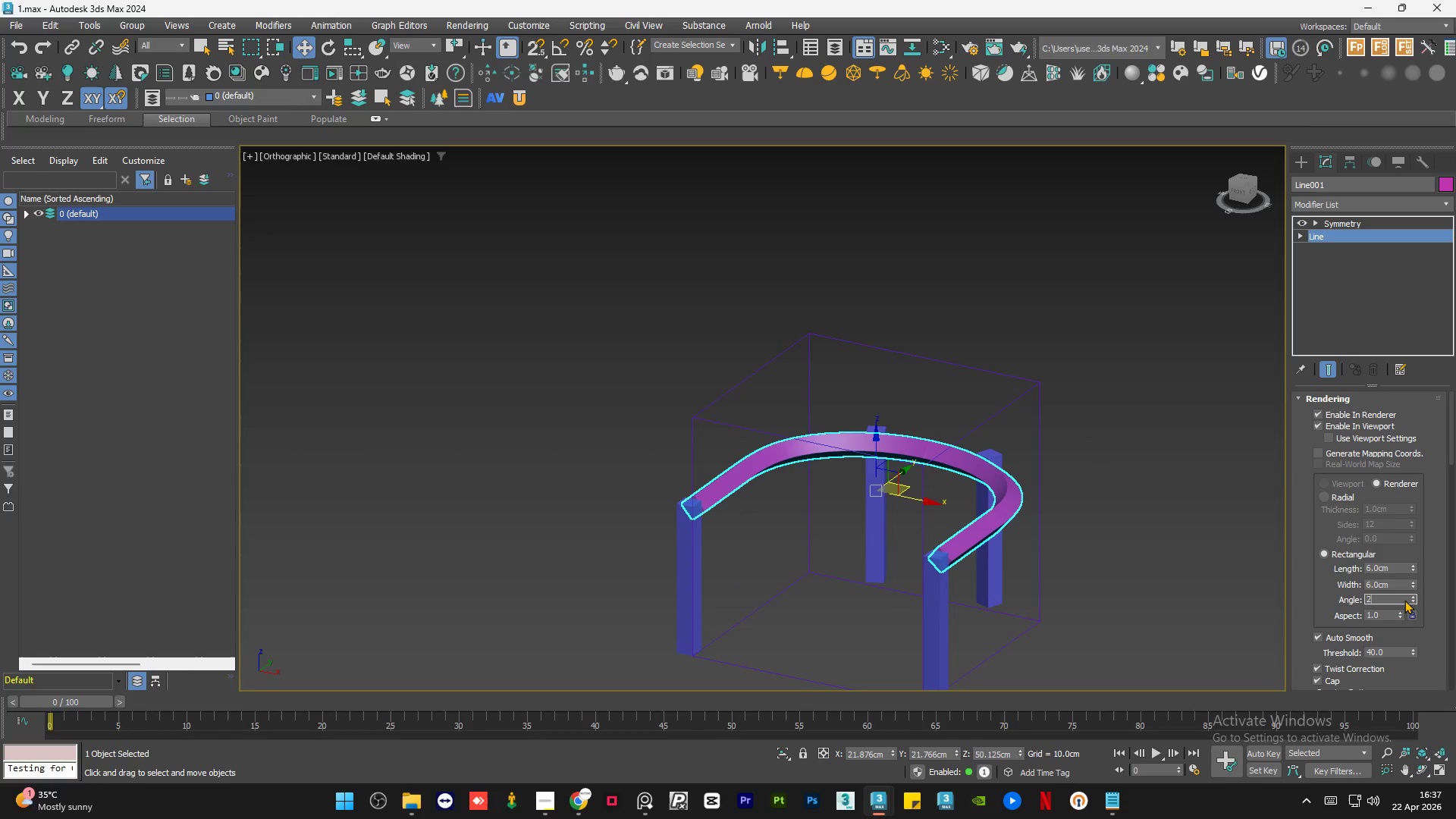 
key(Numpad0)
 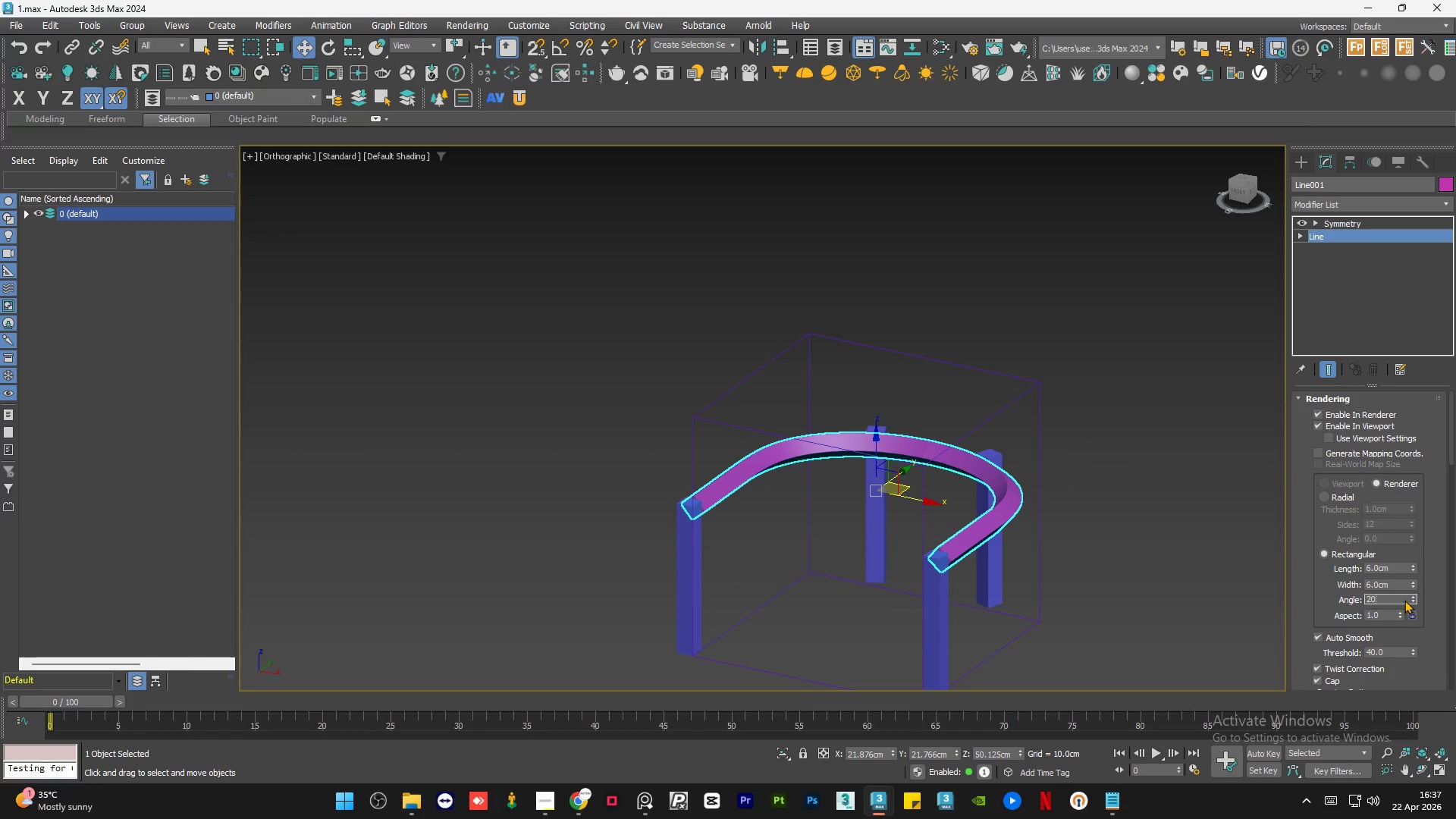 
key(NumpadEnter)
 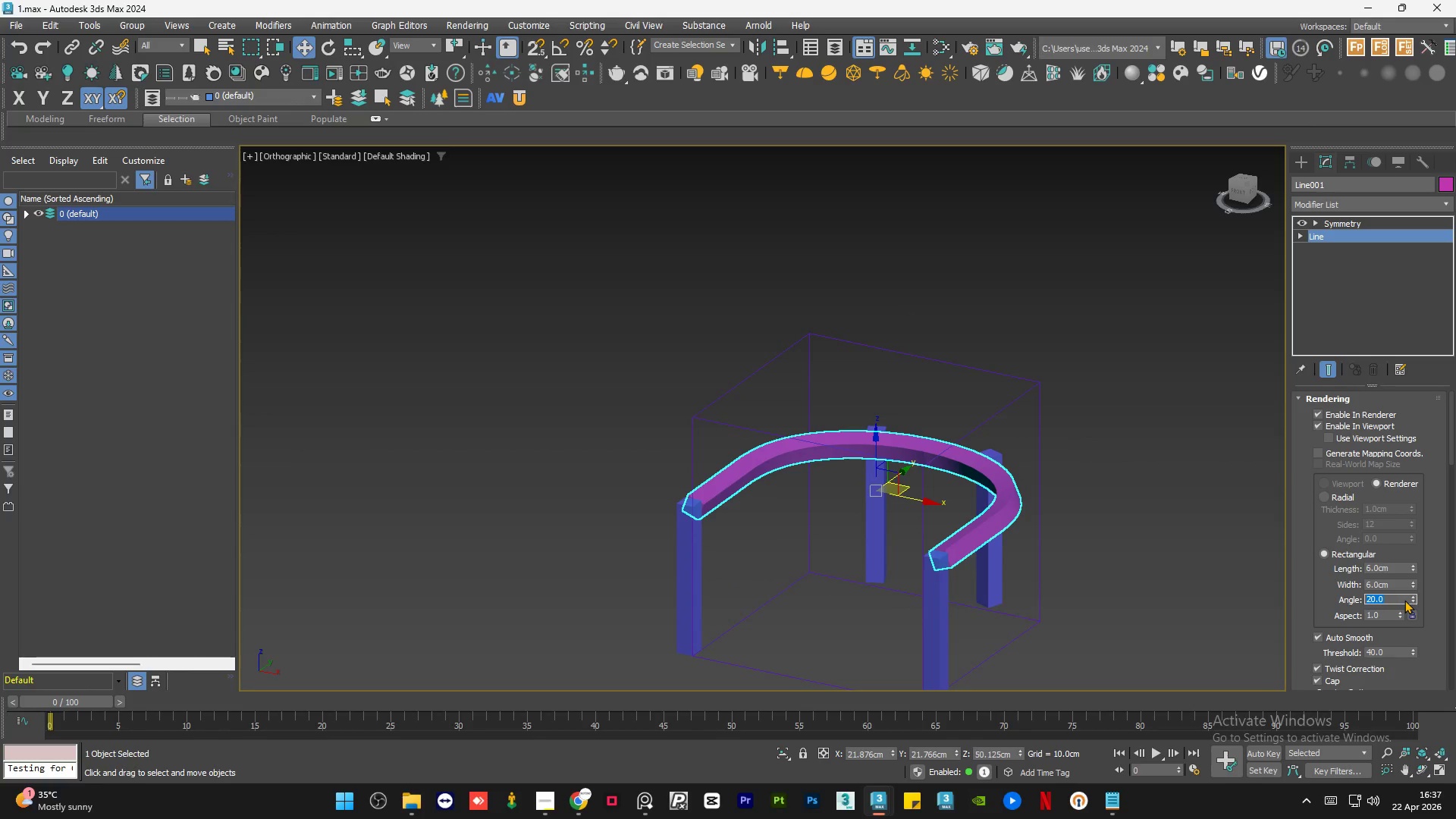 
key(Numpad0)
 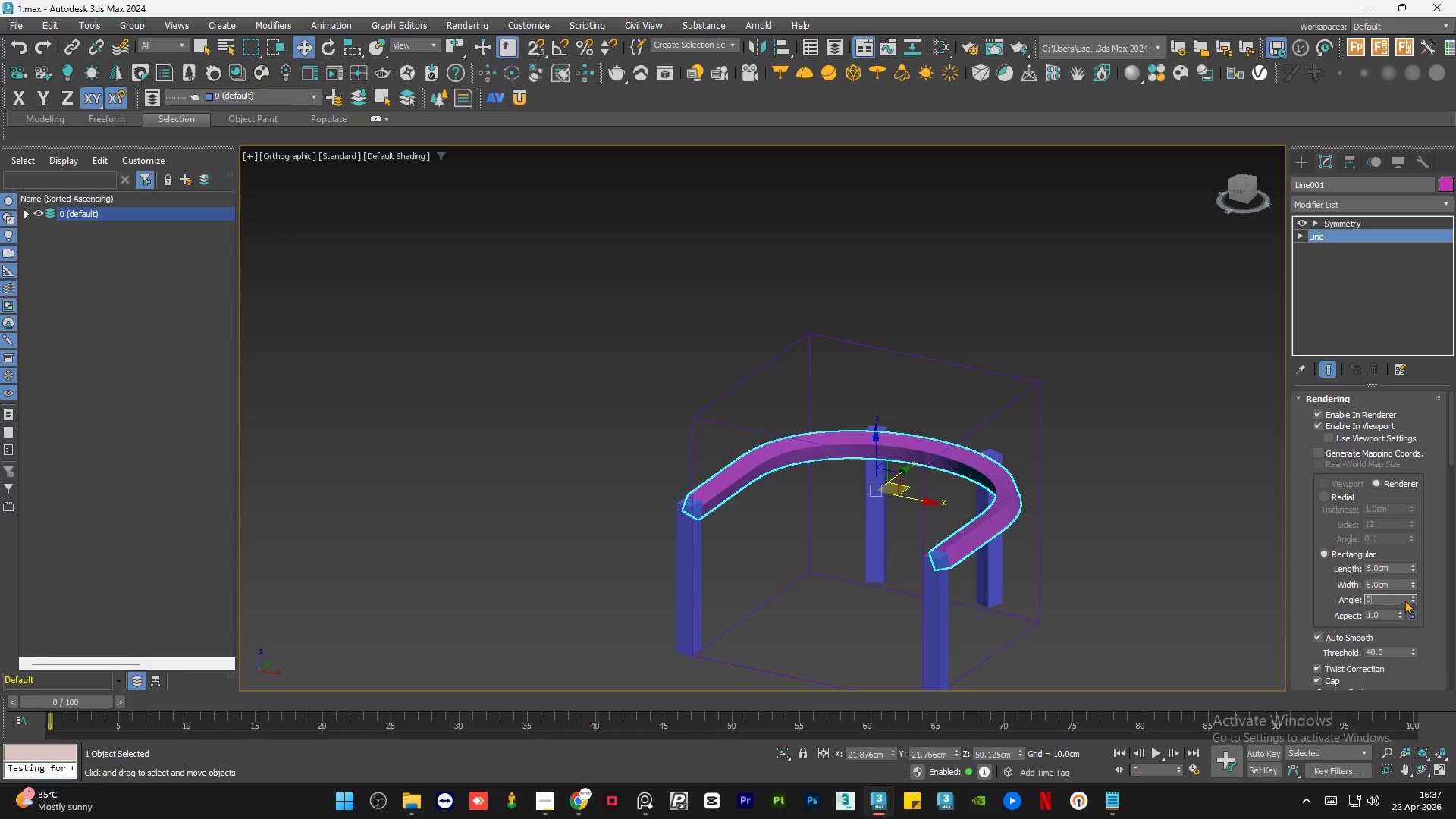 
key(NumpadEnter)
 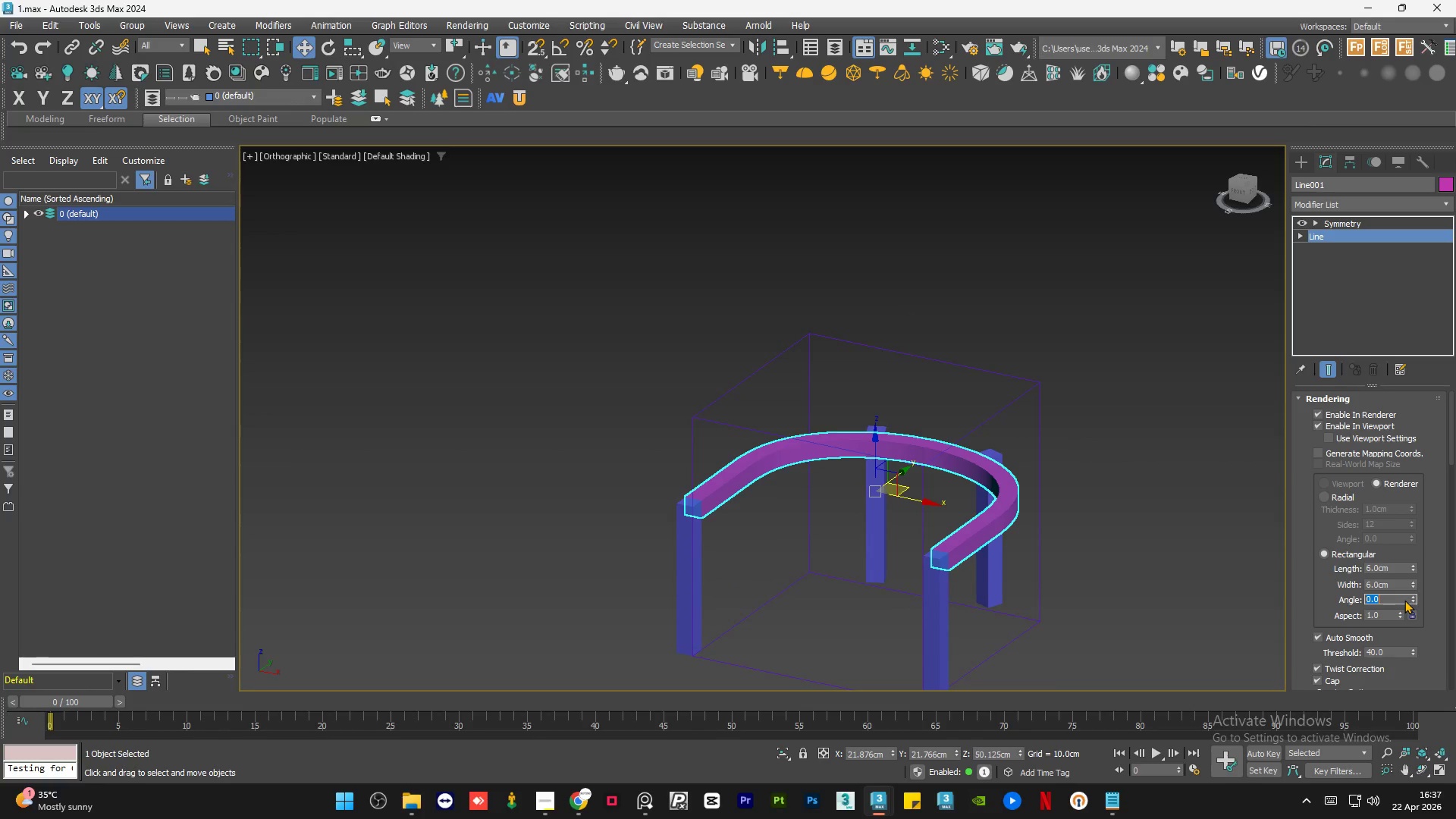 
key(Numpad1)
 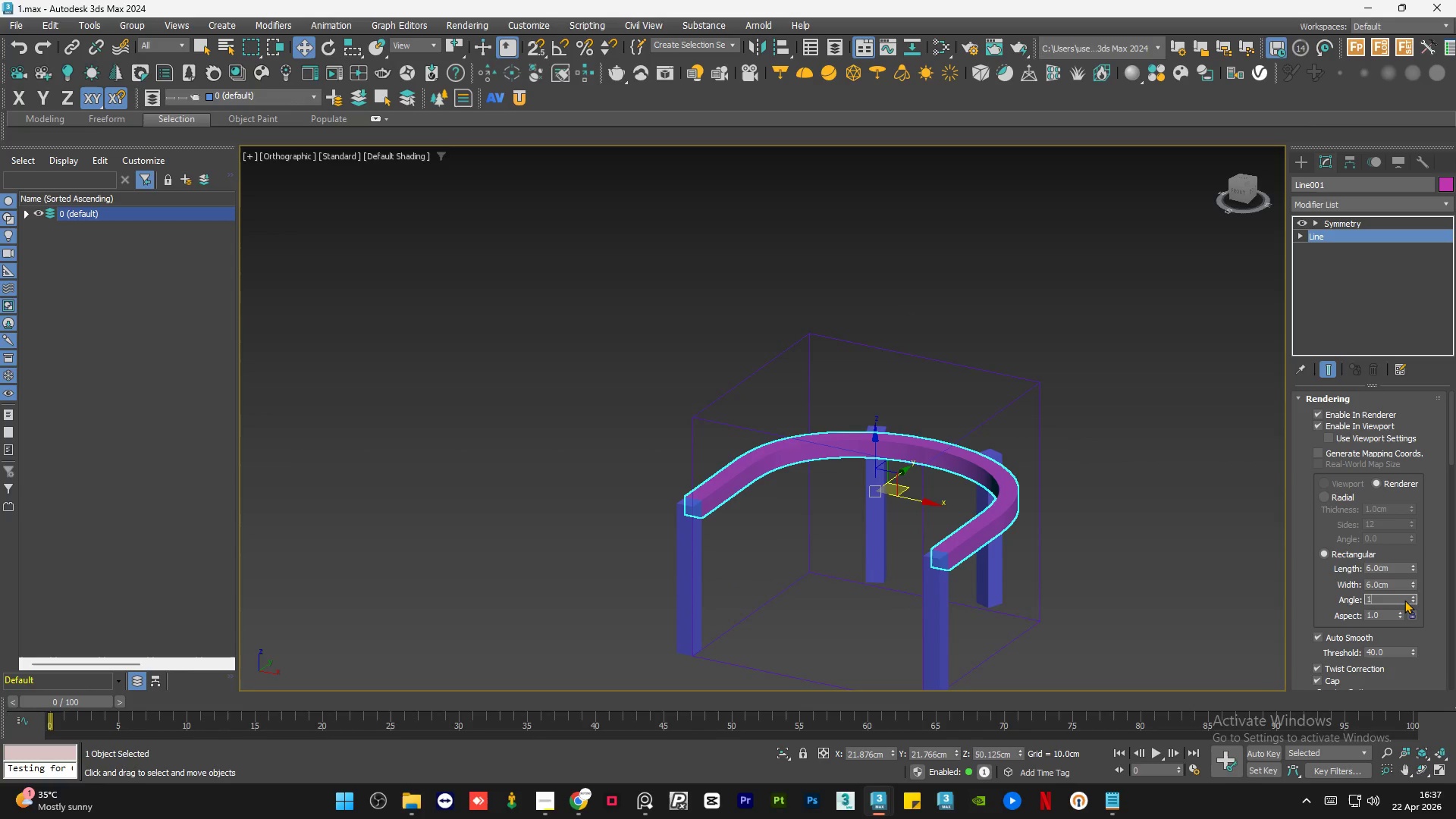 
key(Numpad0)
 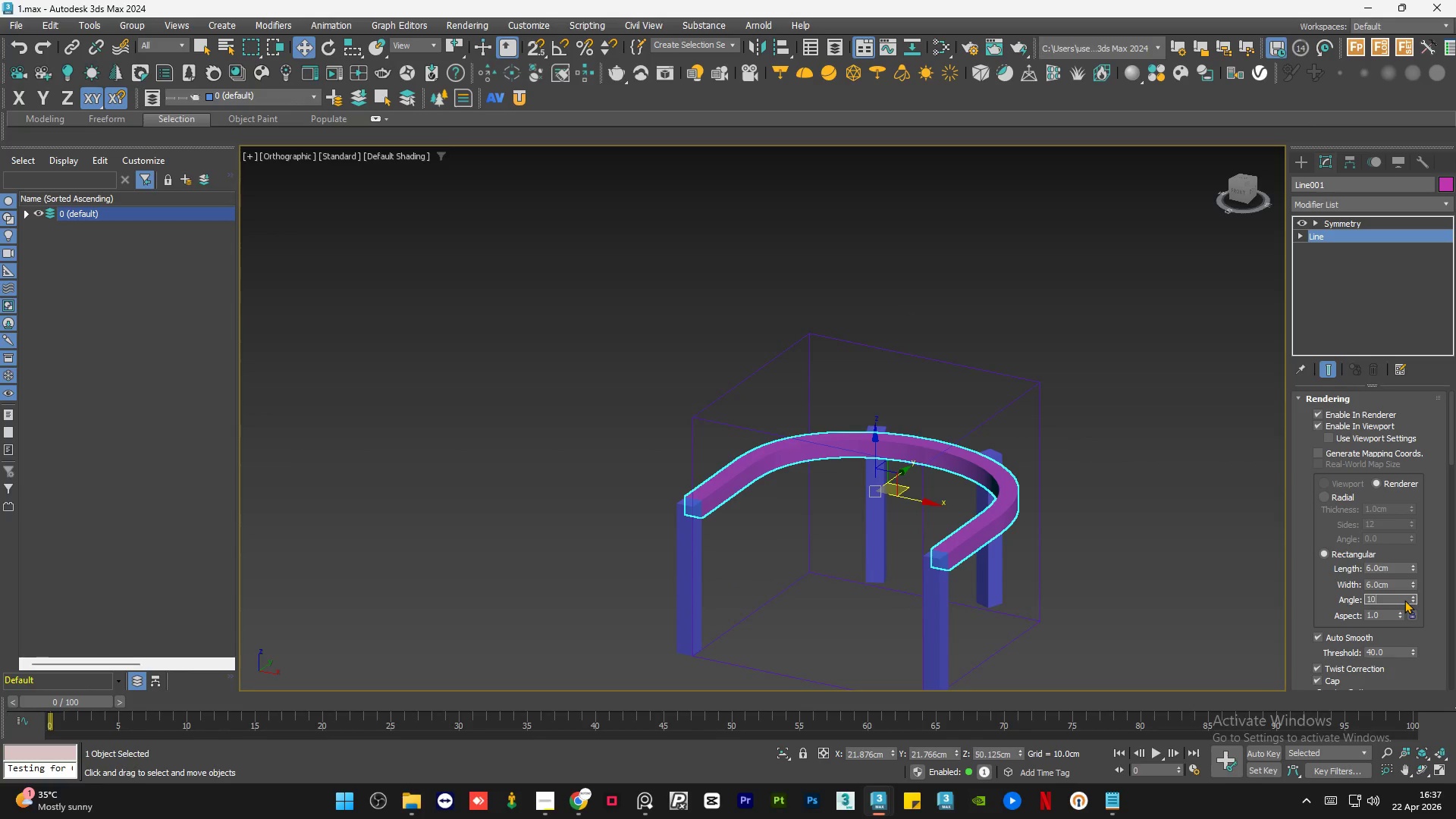 
key(Numpad0)
 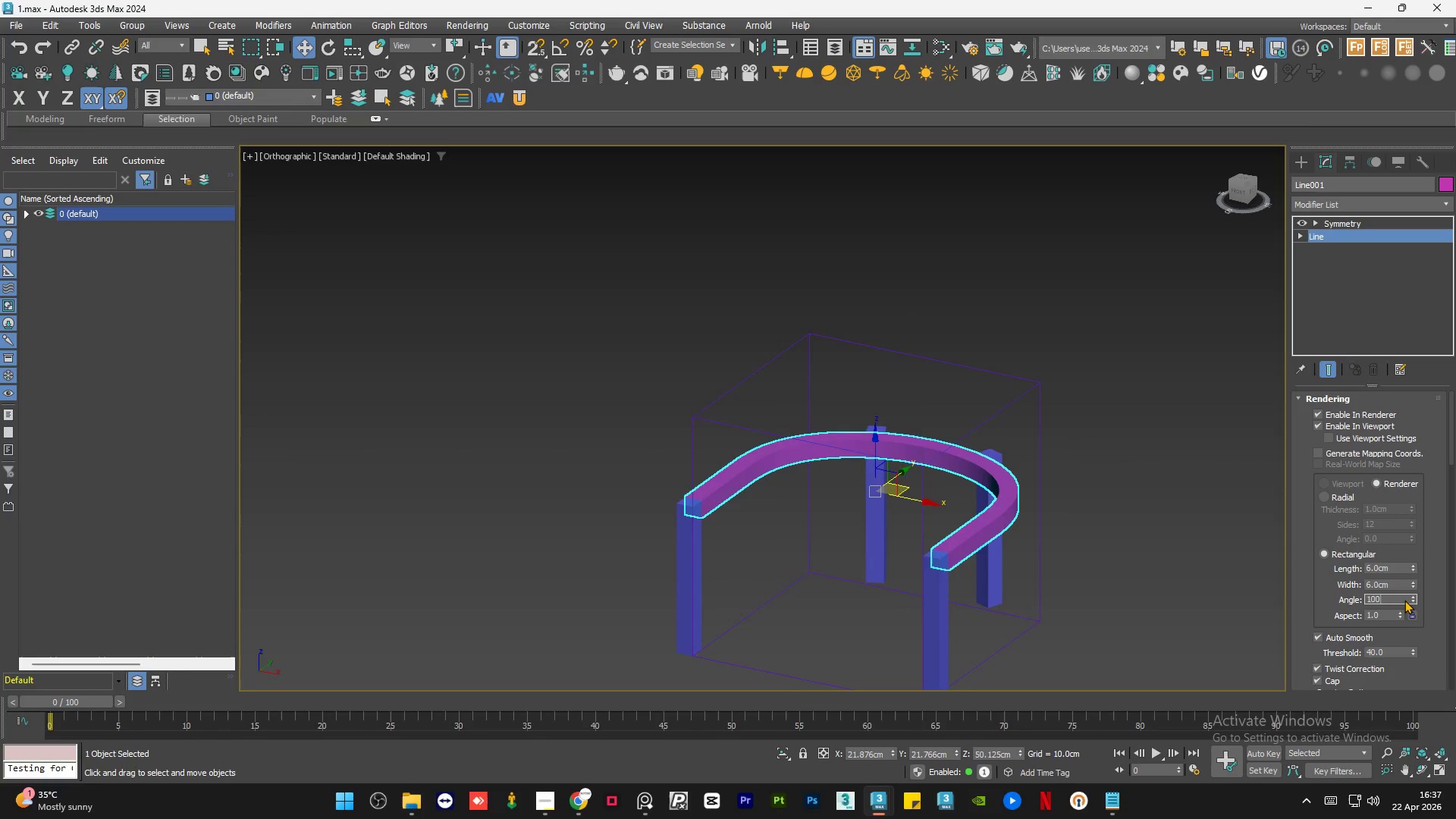 
key(NumpadEnter)
 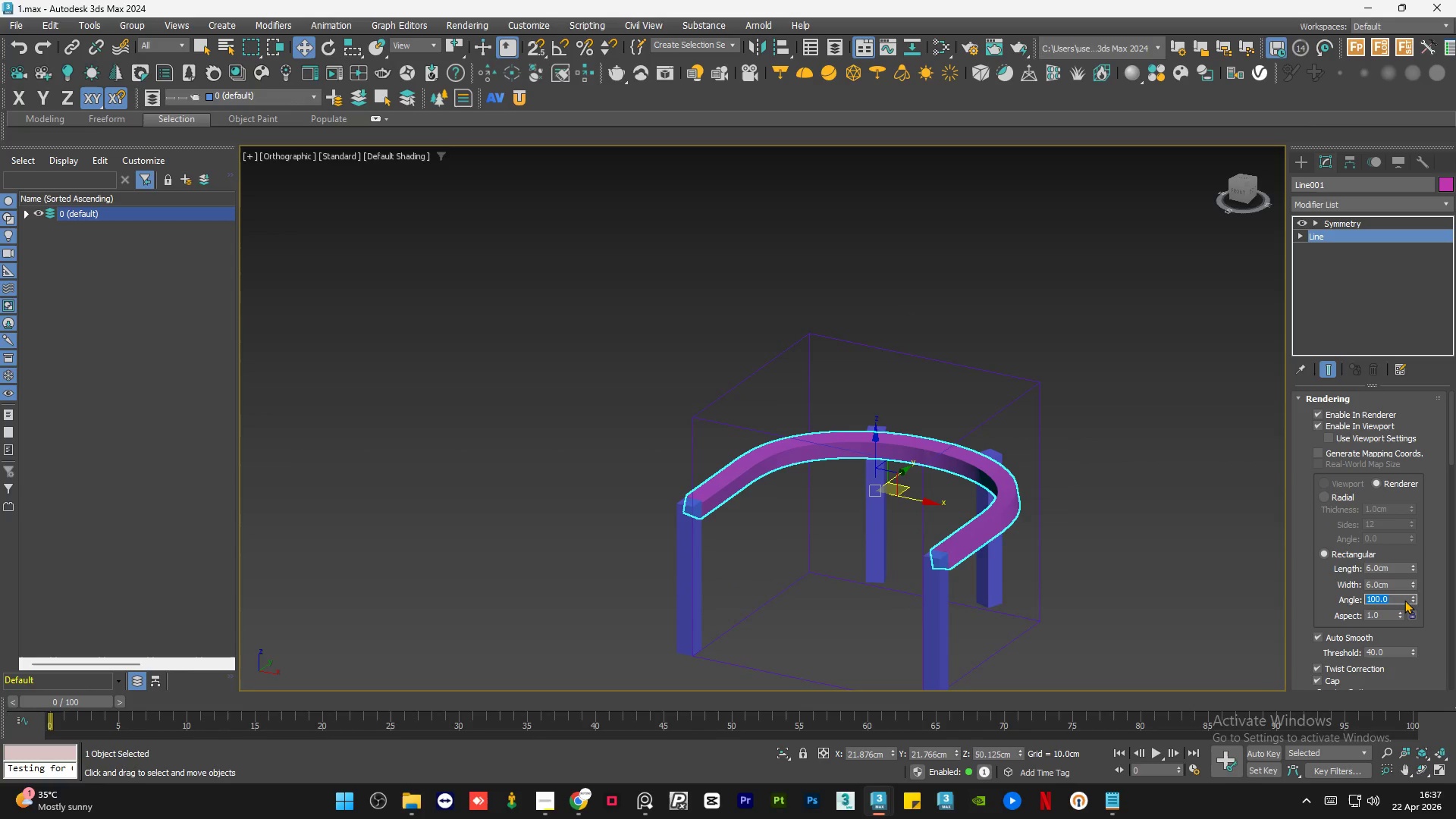 
key(Numpad2)
 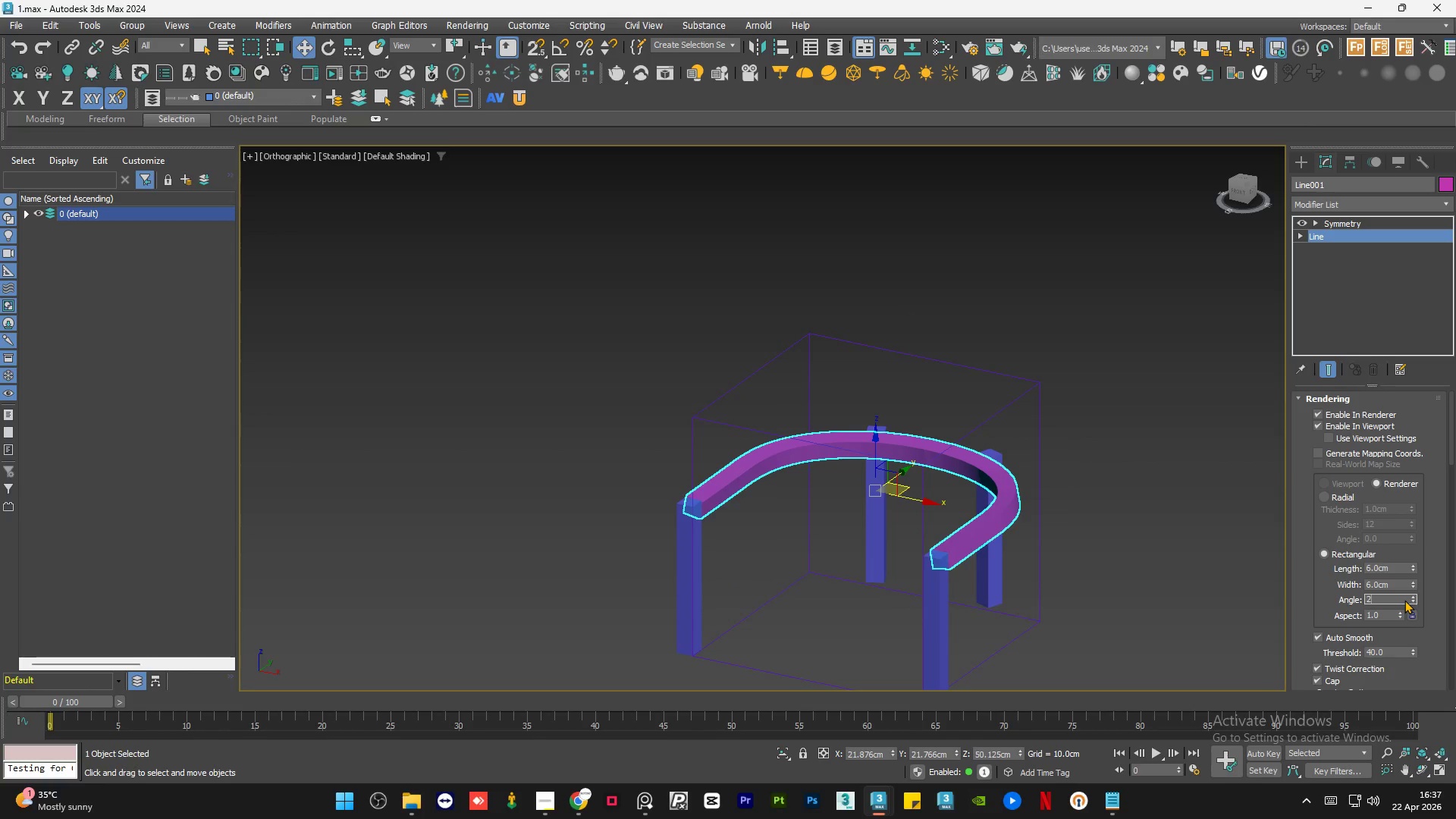 
key(Numpad0)
 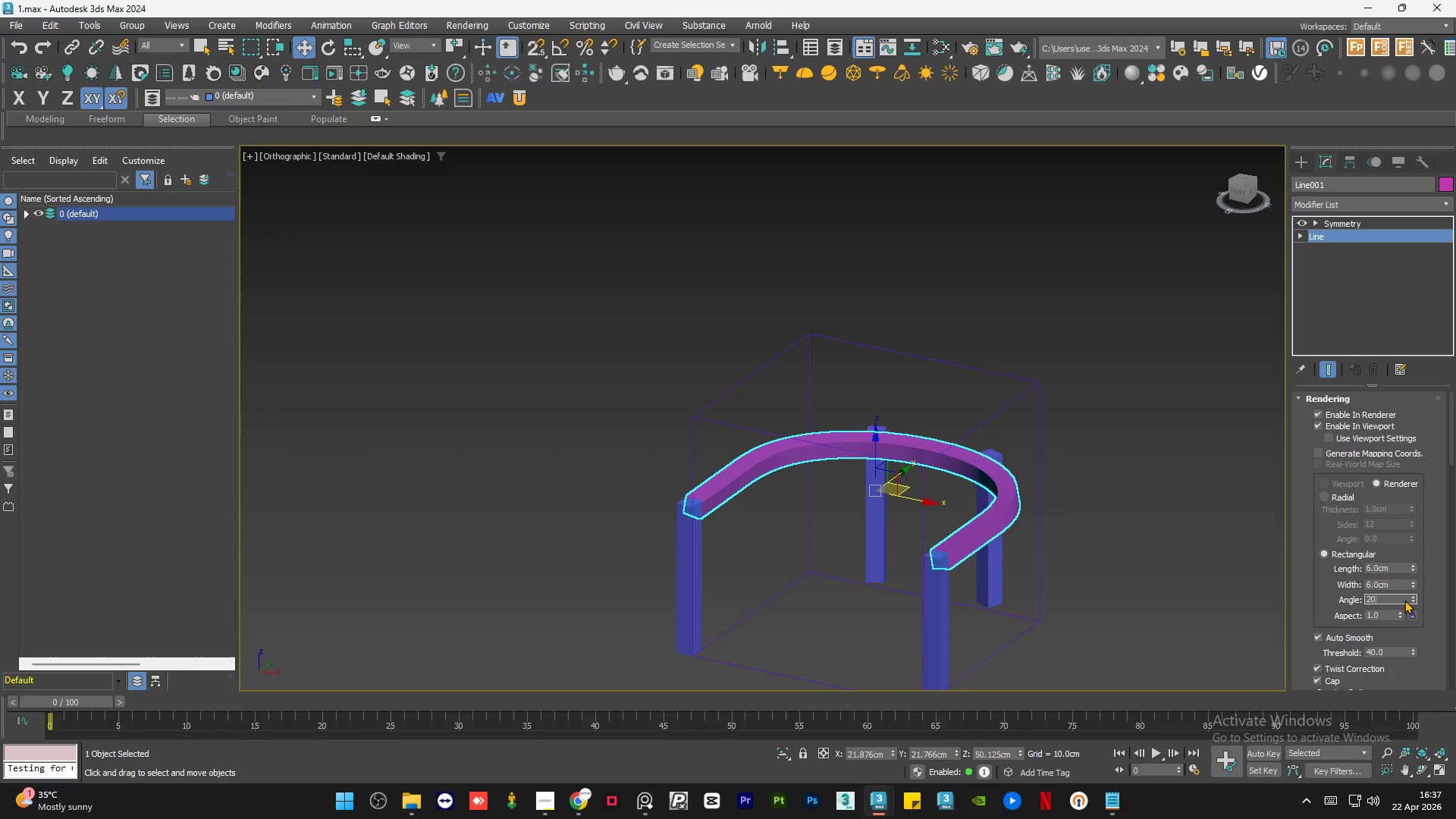 
key(Numpad0)
 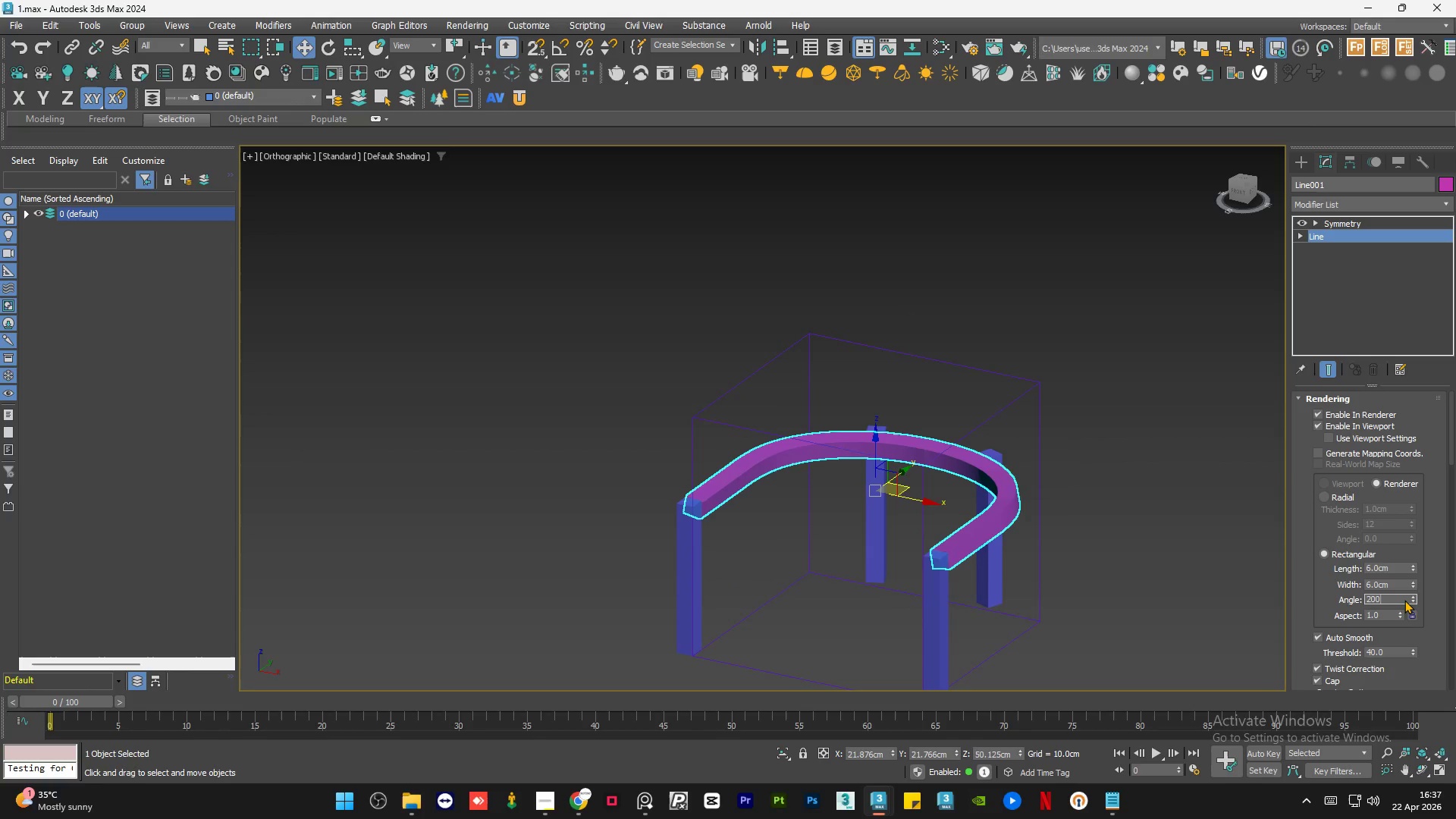 
key(NumpadEnter)
 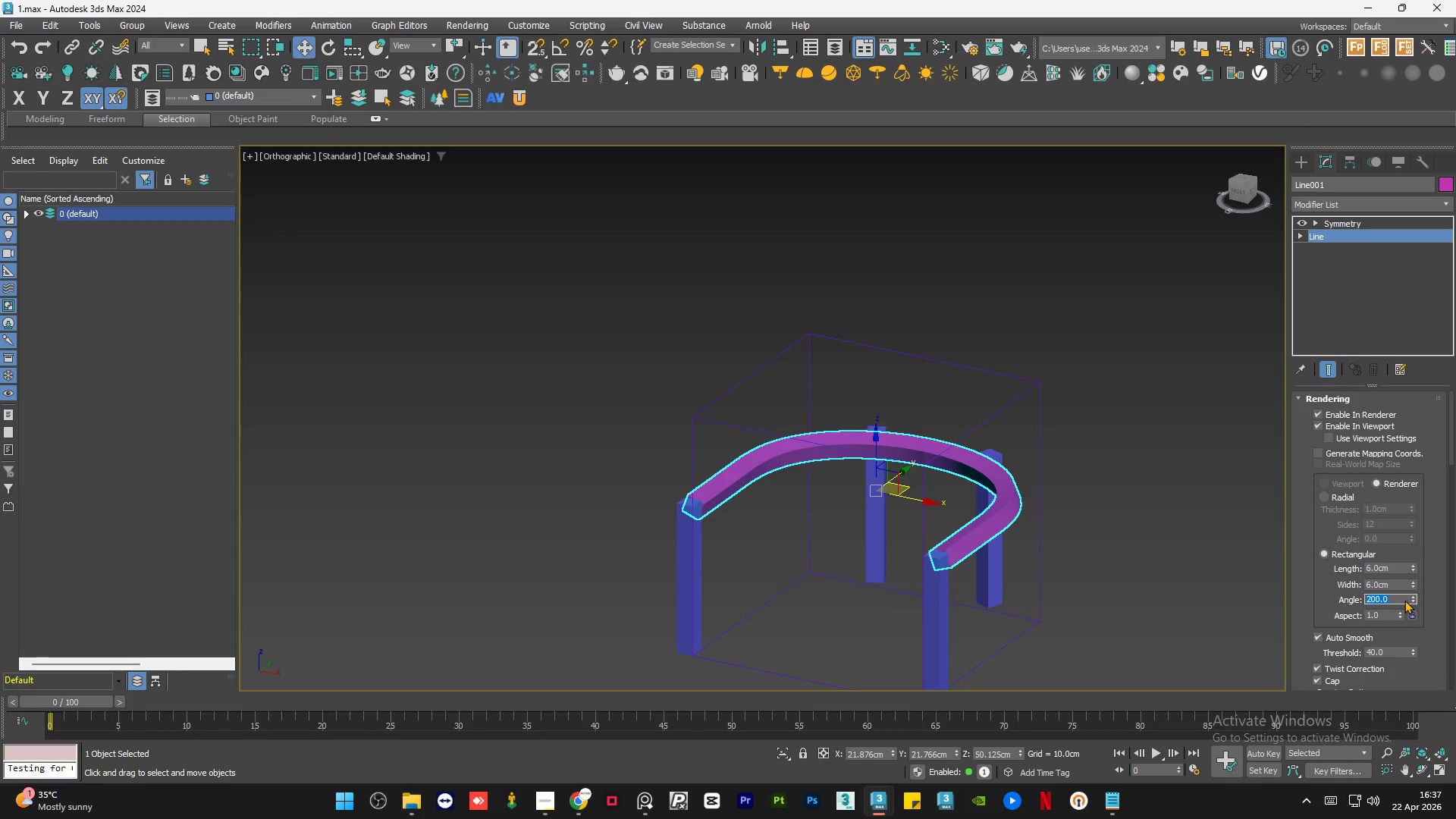 
key(Numpad5)
 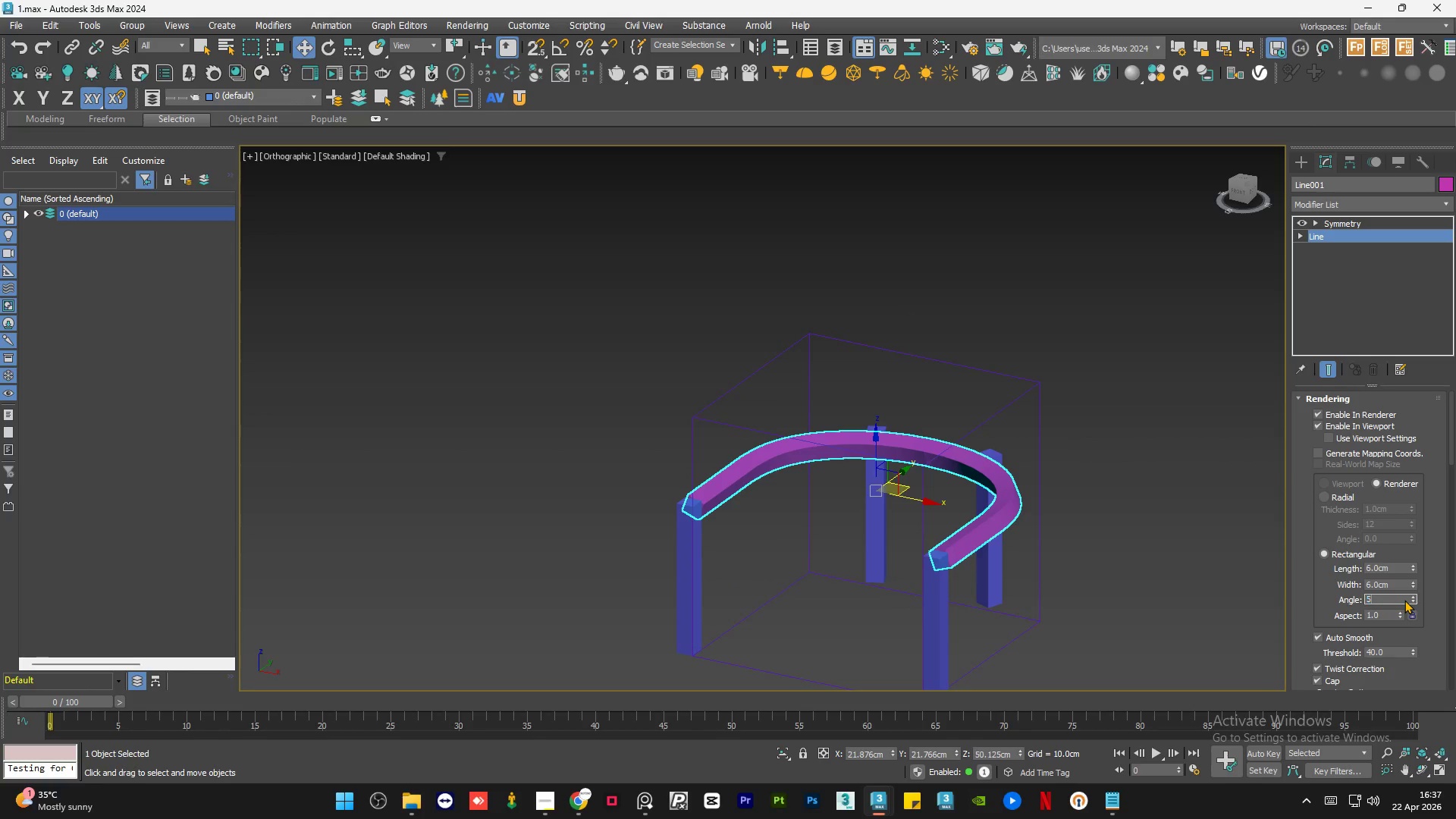 
key(Numpad0)
 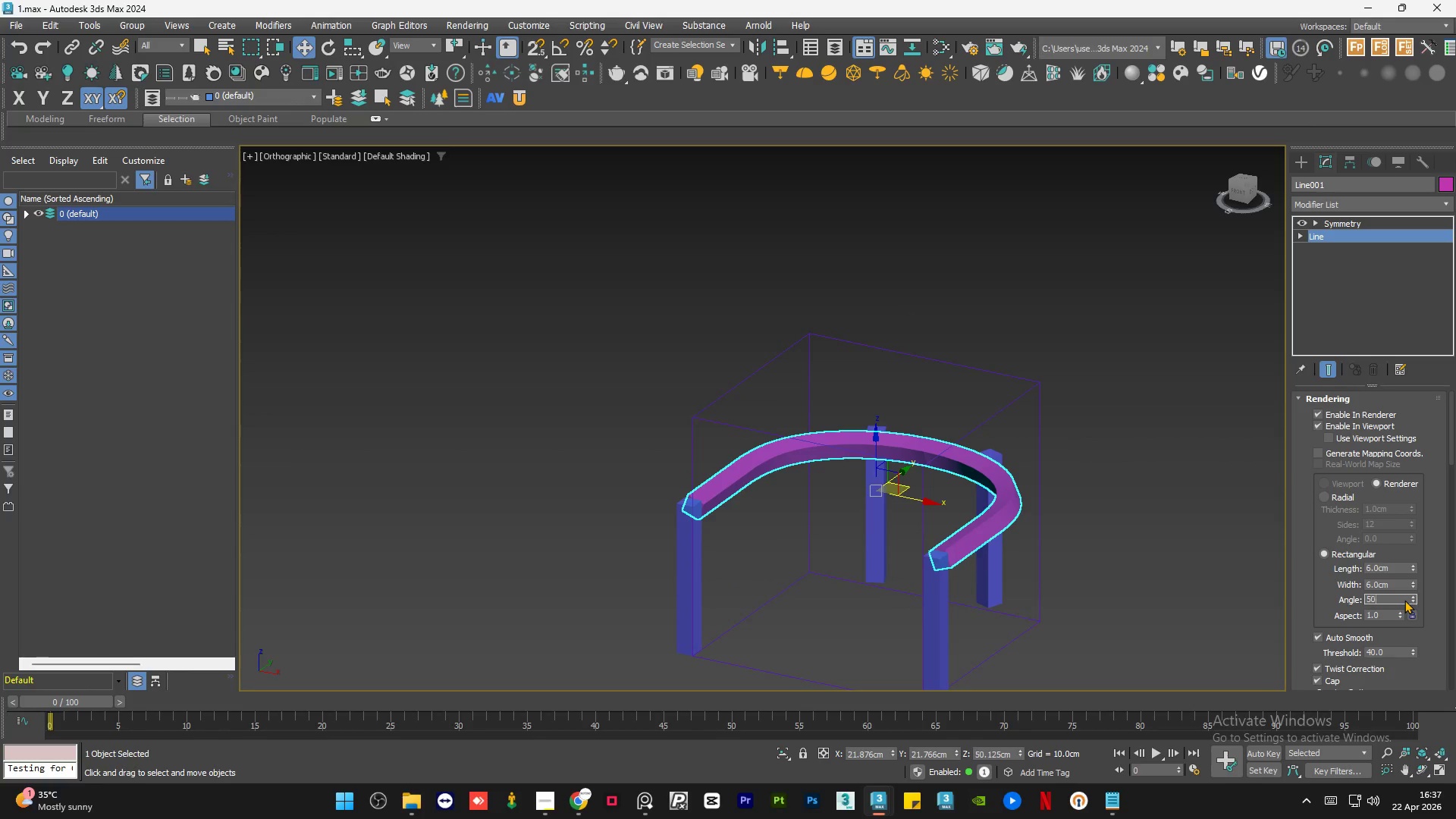 
key(Numpad0)
 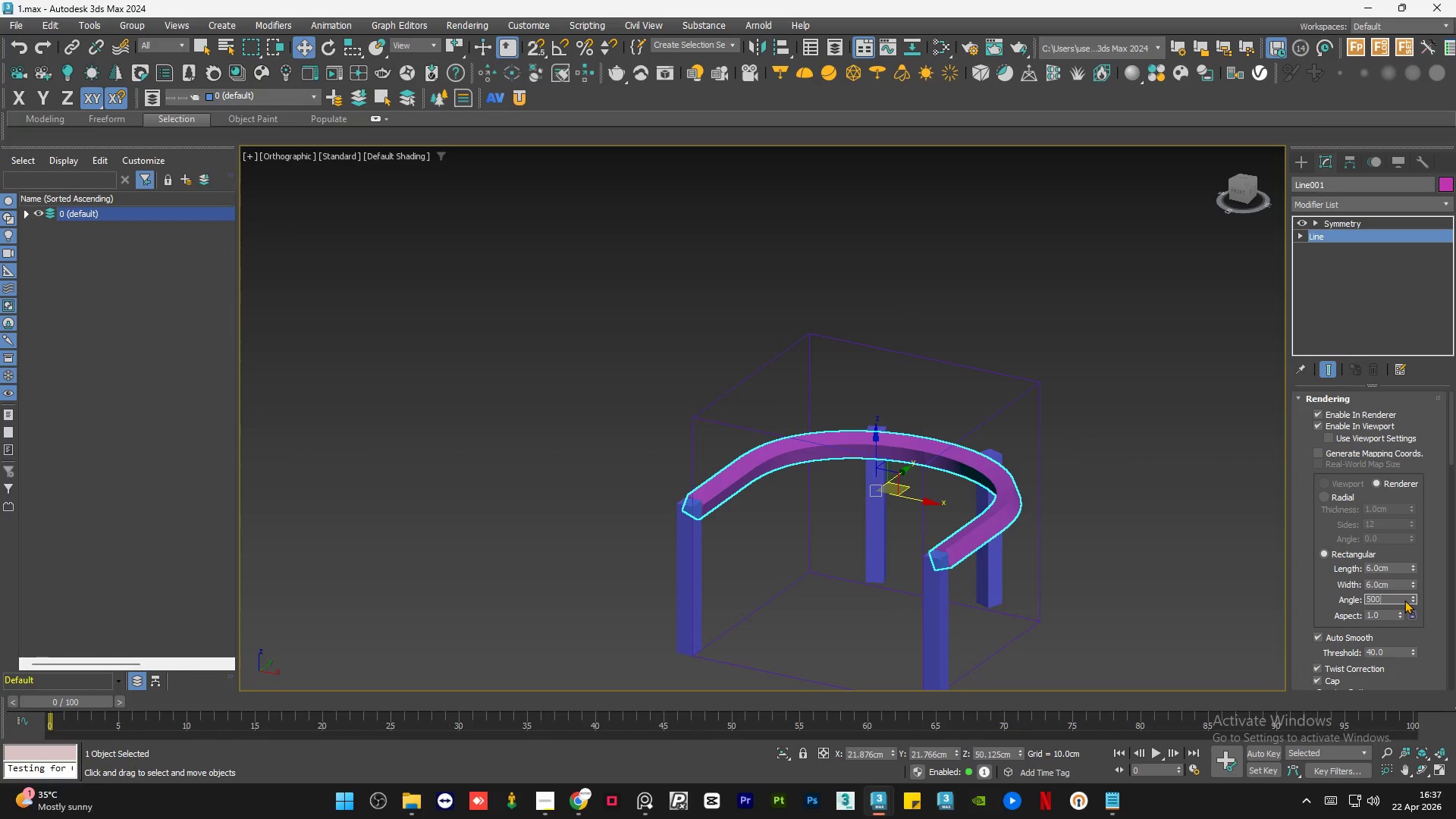 
key(NumpadDecimal)
 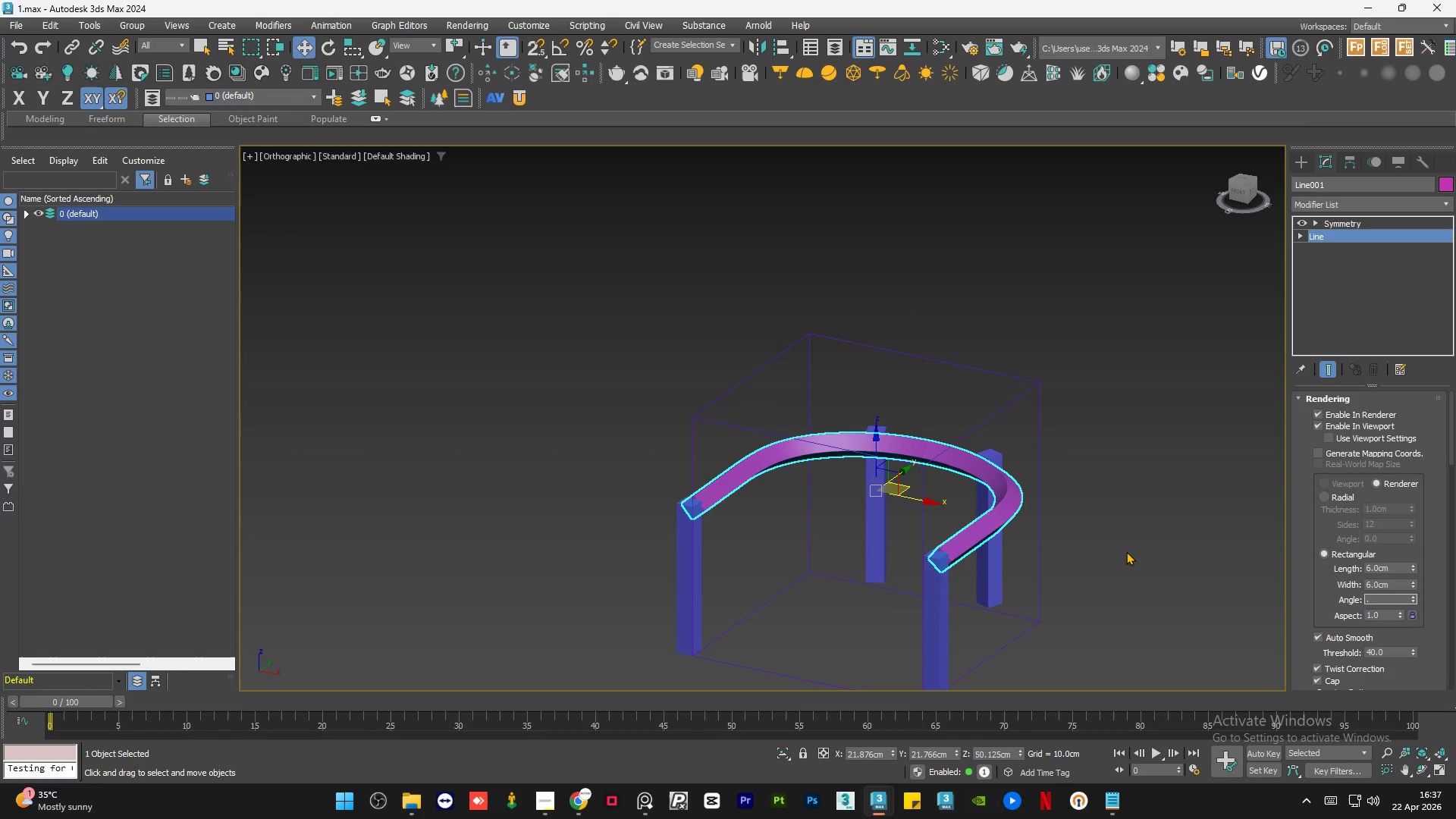 
key(NumpadEnter)
 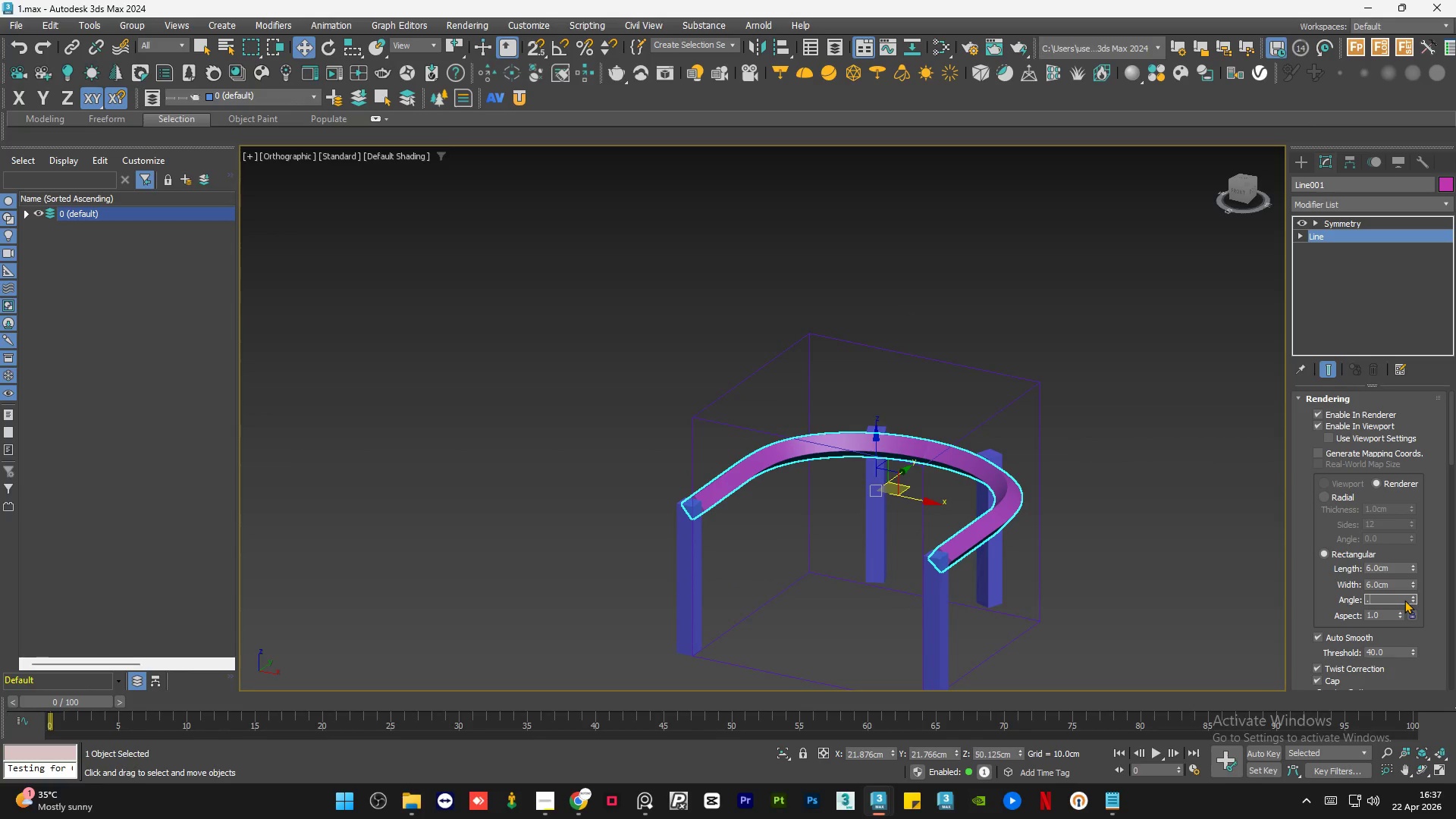 
key(Numpad0)
 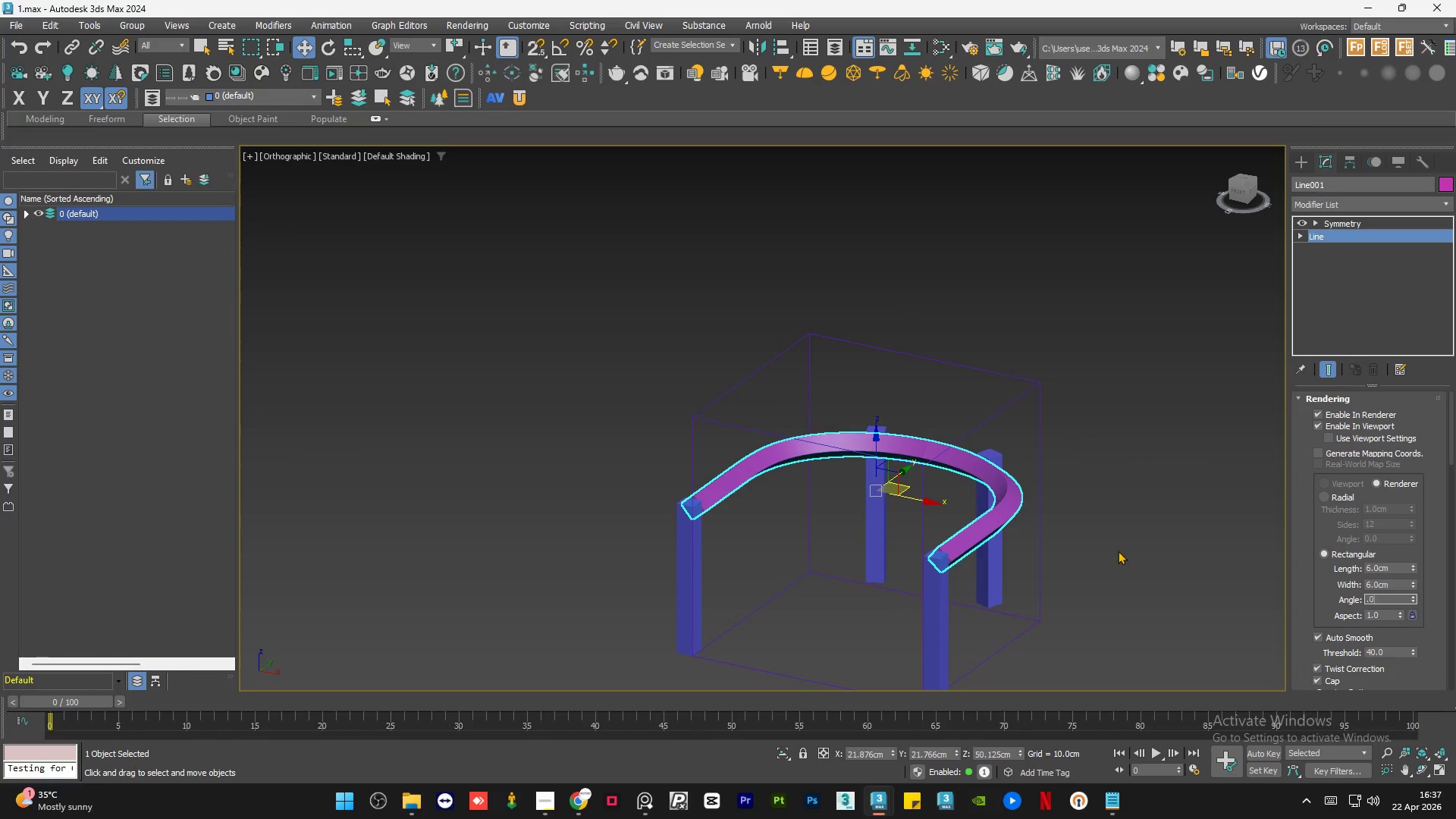 
key(NumpadEnter)
 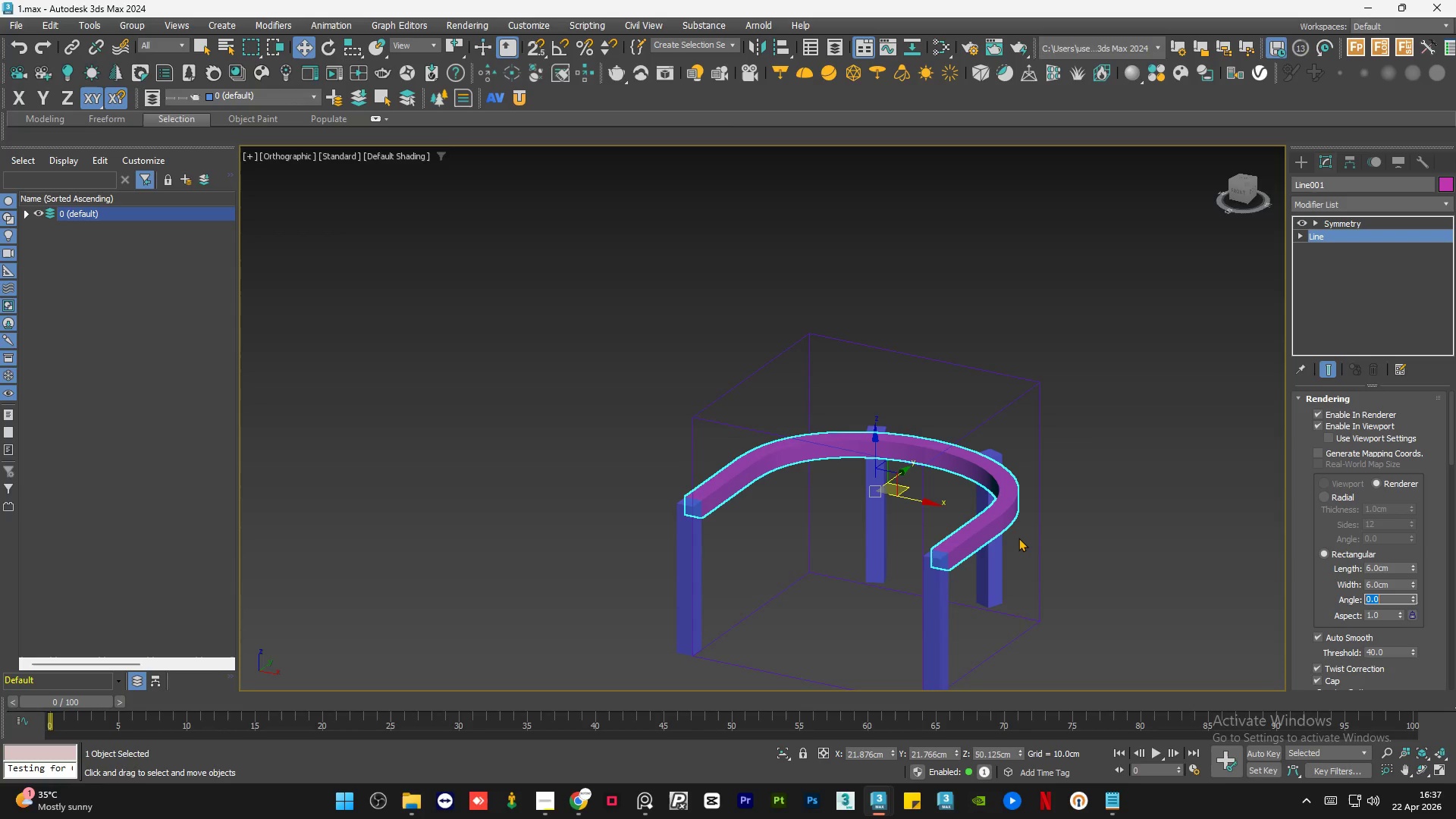 
hold_key(key=AltLeft, duration=0.97)
 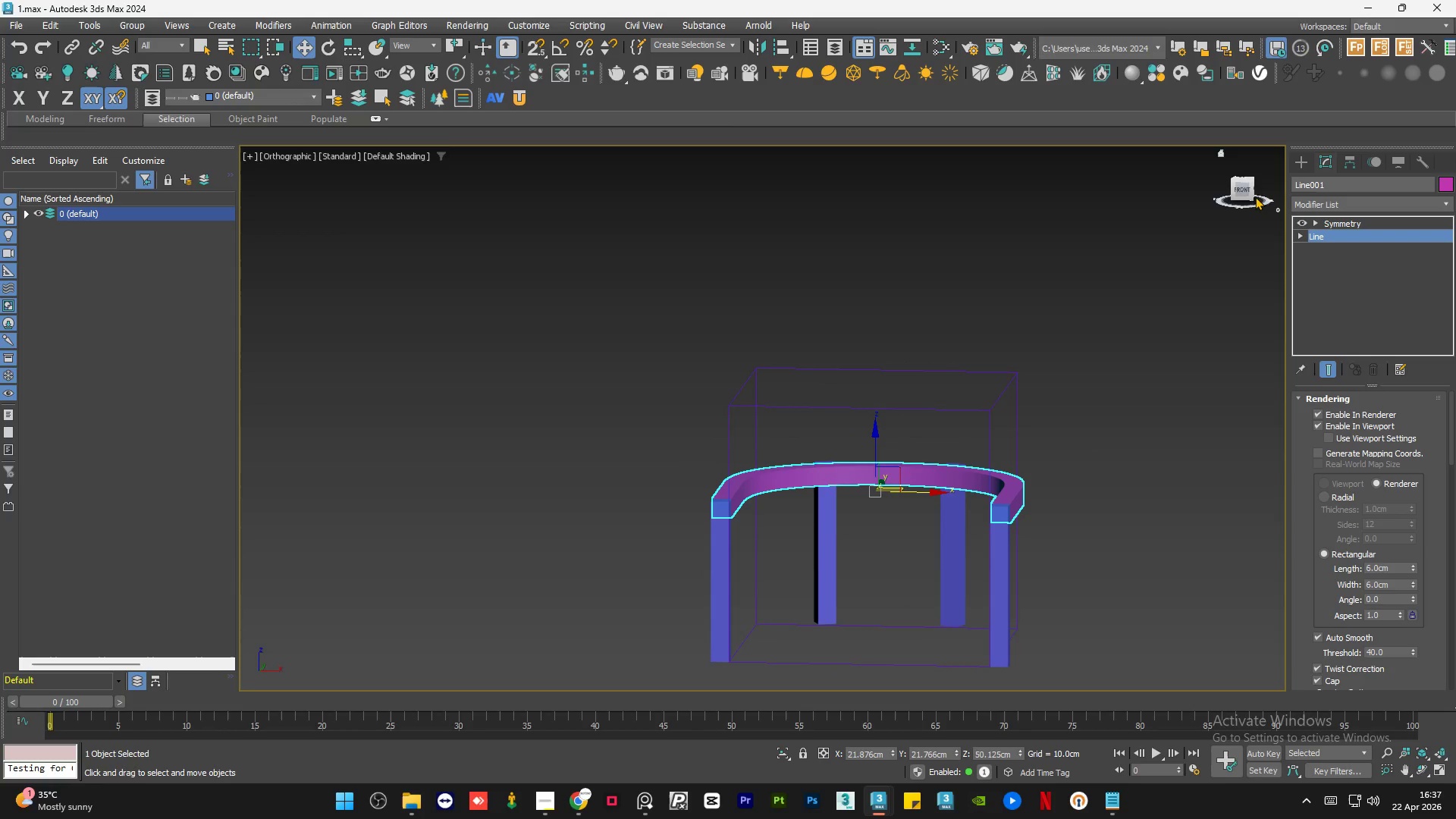 
left_click([1242, 189])
 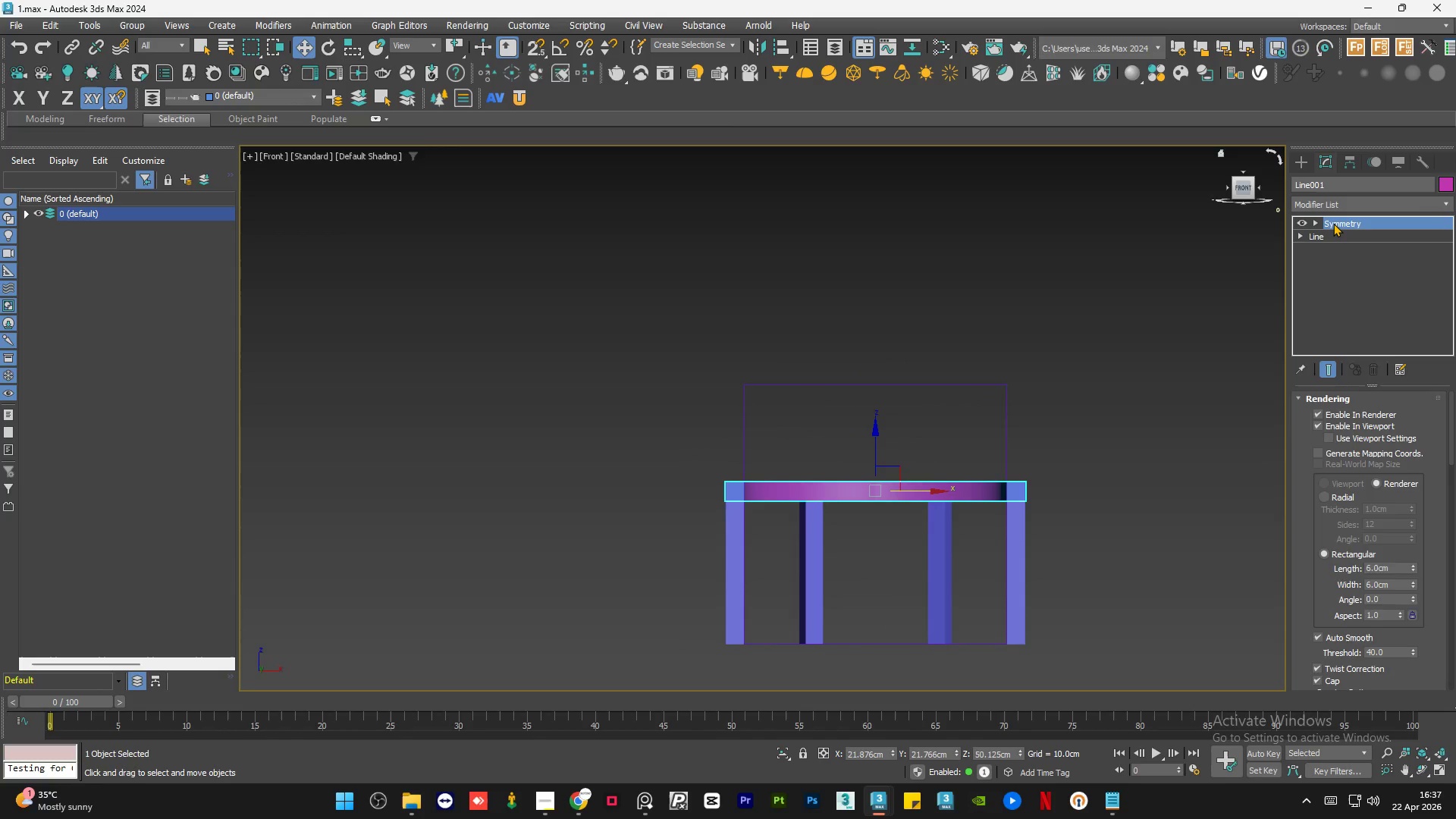 
double_click([1111, 421])
 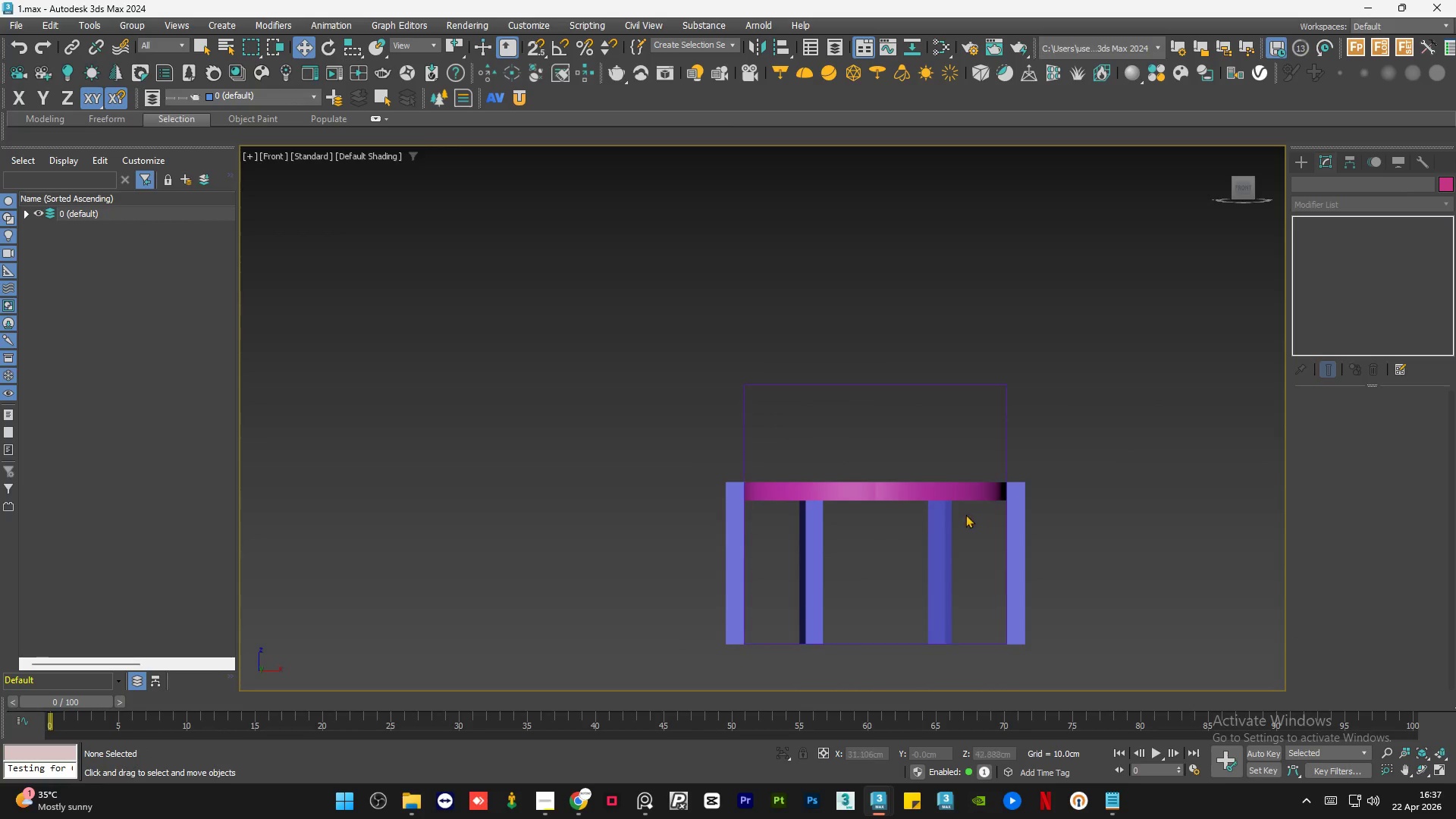 
hold_key(key=AltLeft, duration=0.73)
 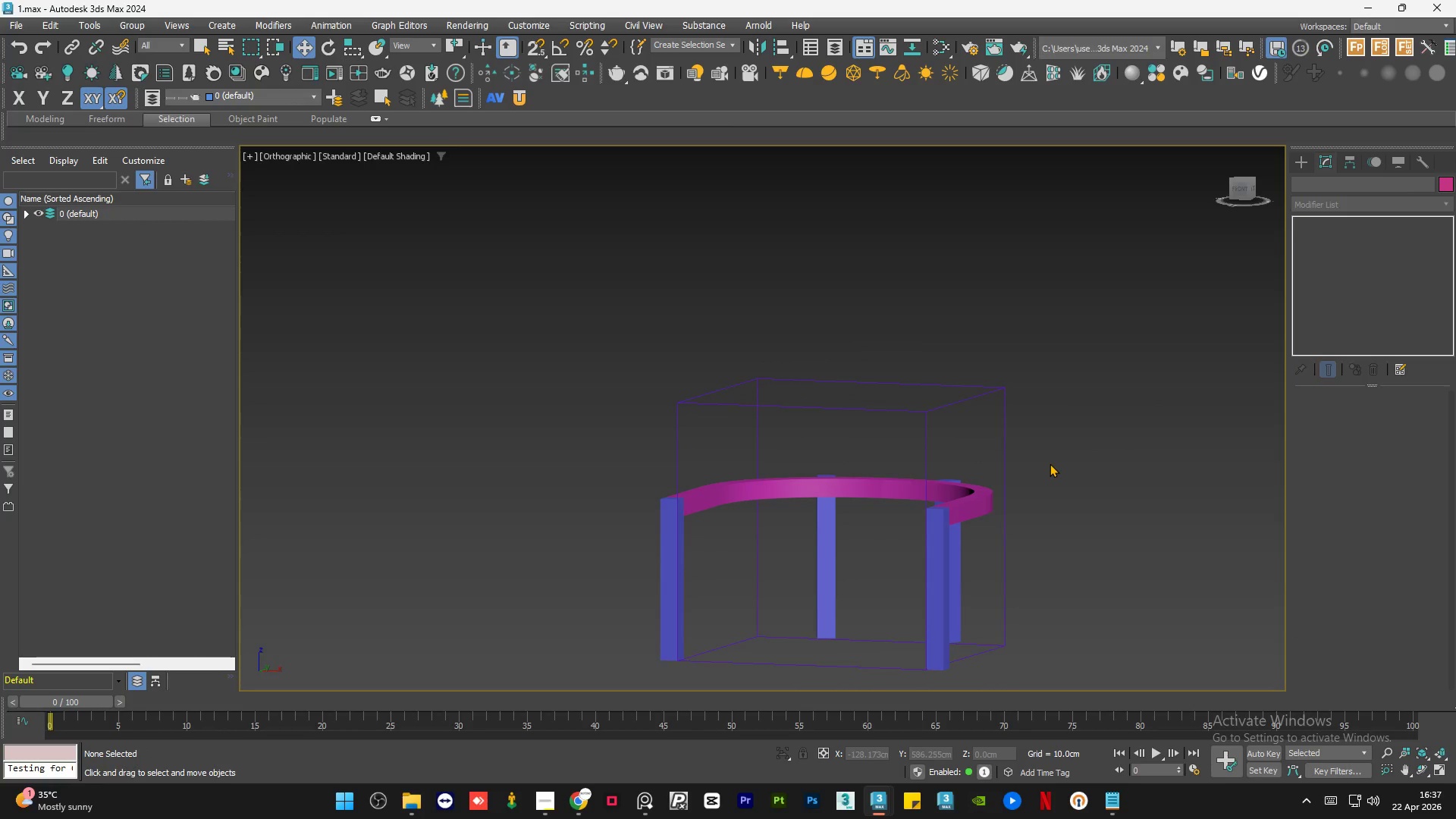 
key(Control+S)
 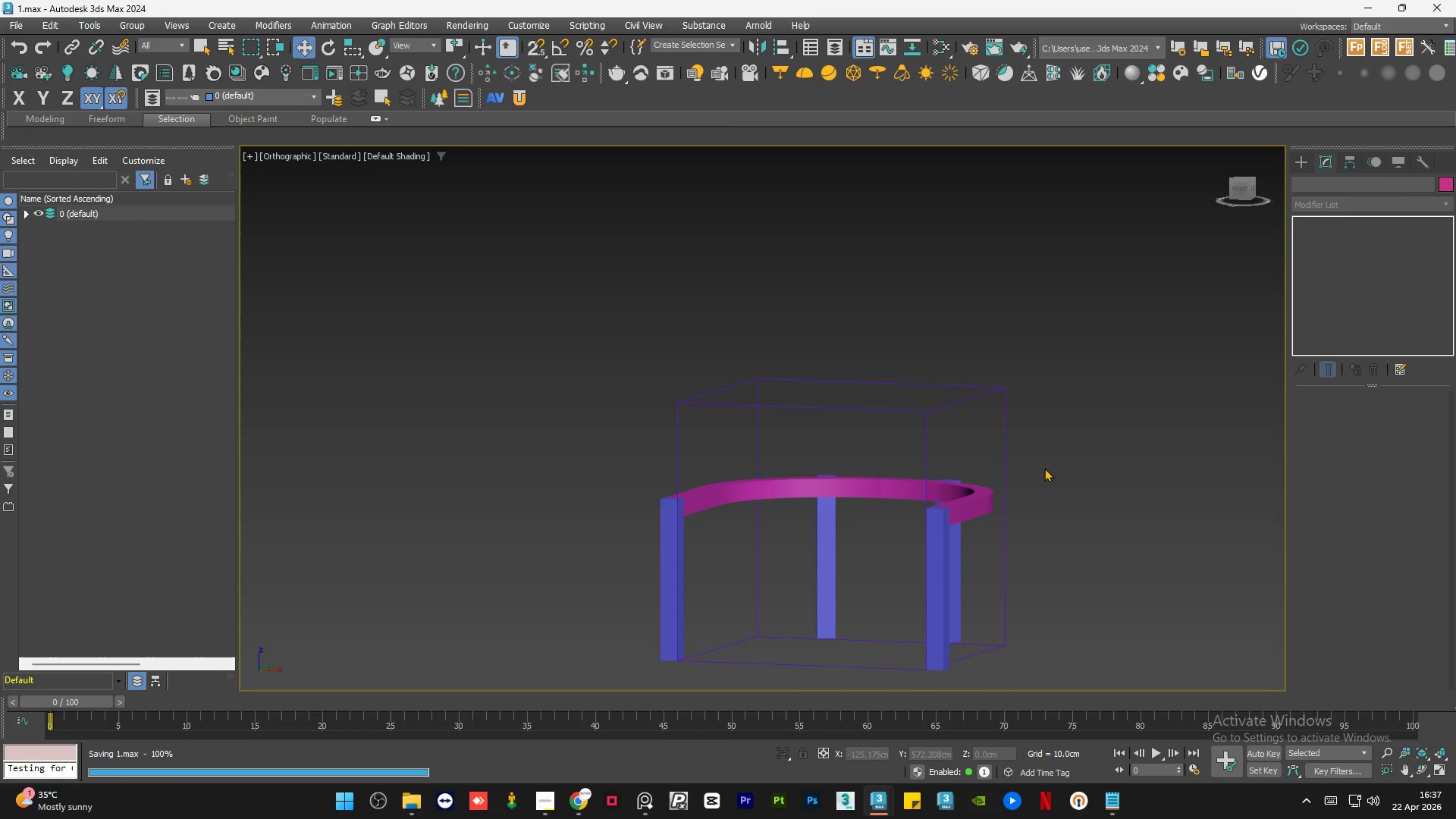 
hold_key(key=AltLeft, duration=0.73)
 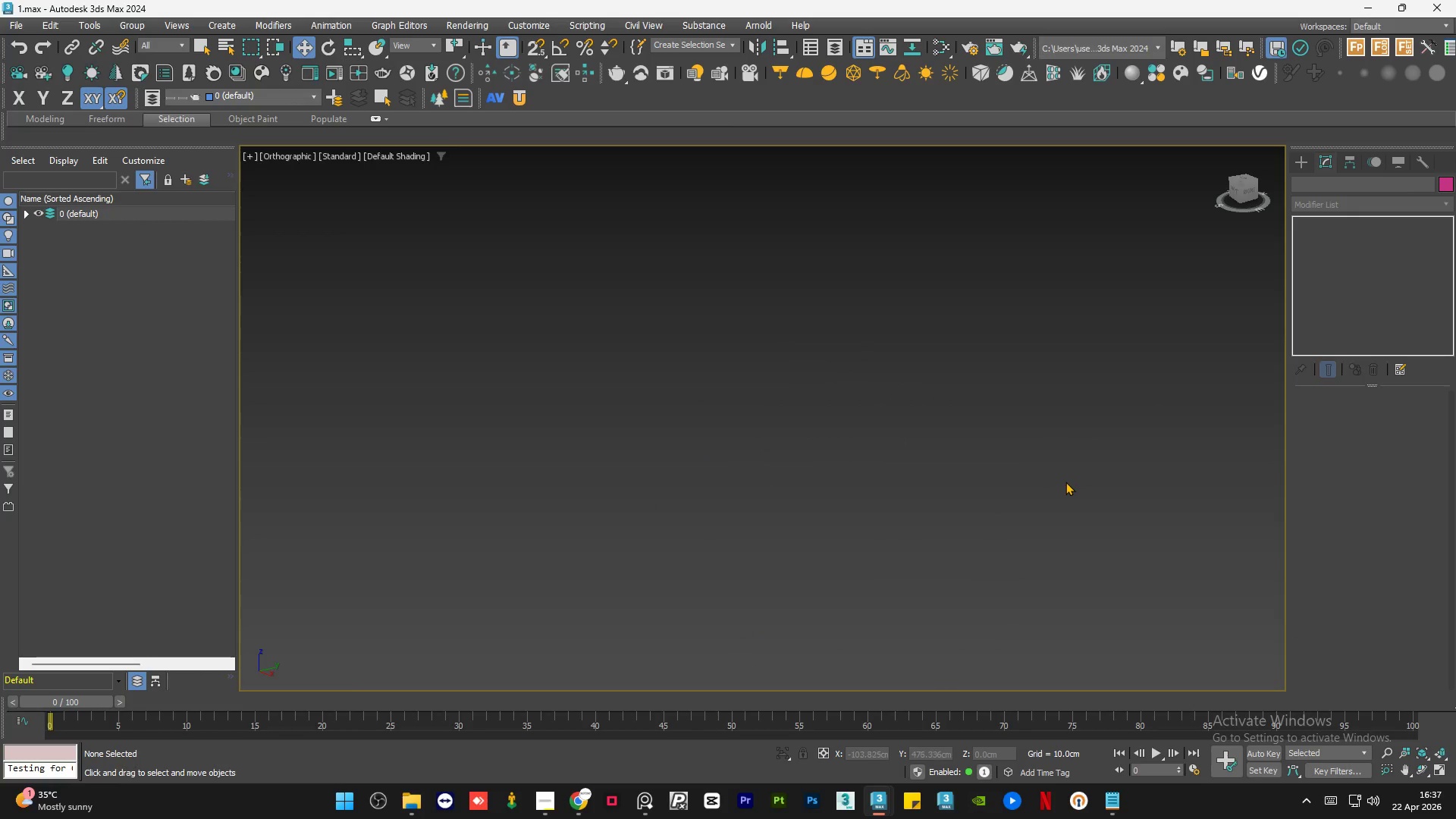 
hold_key(key=AltLeft, duration=1.01)
 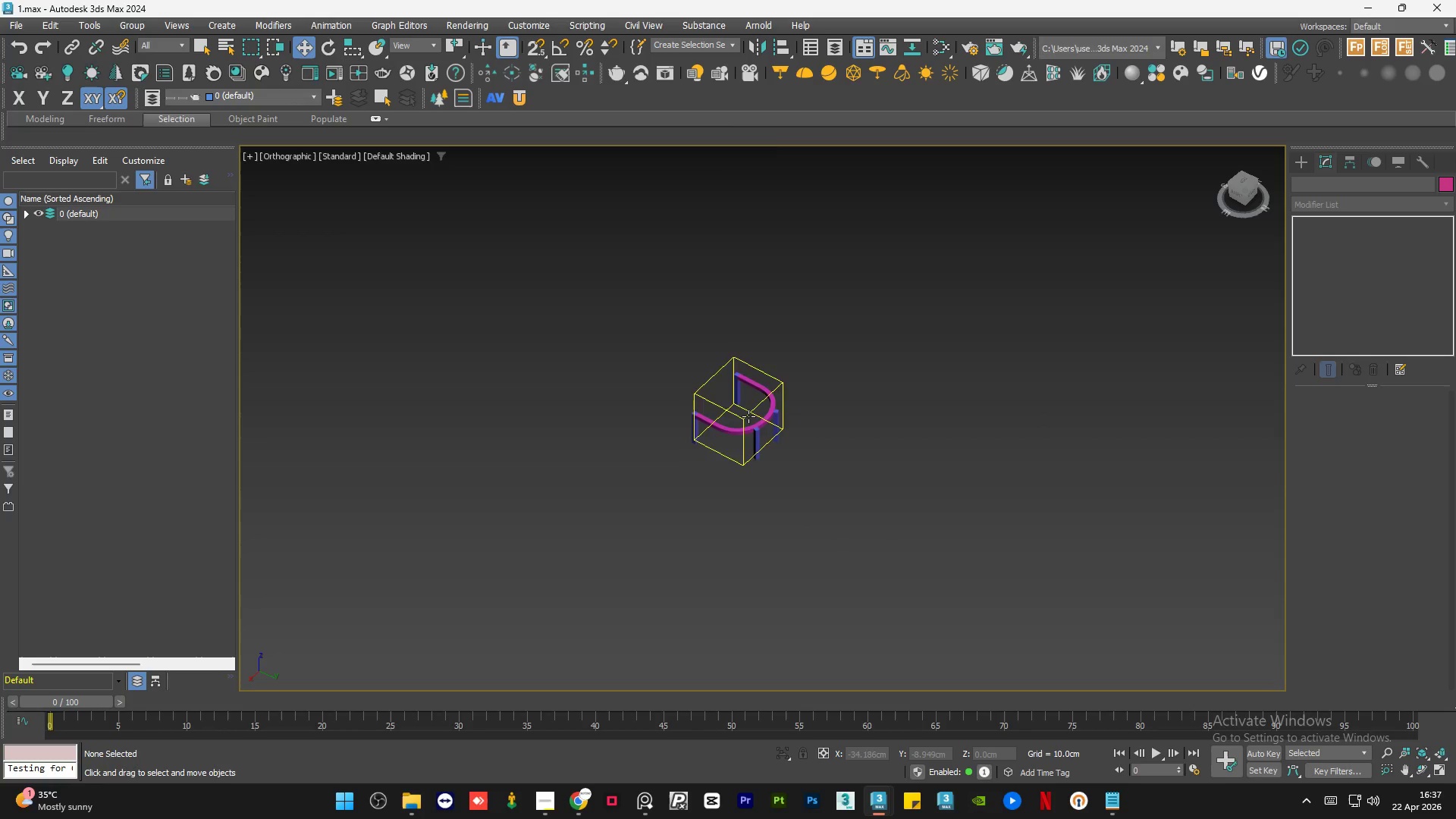 
scroll: coordinate [1058, 484], scroll_direction: down, amount: 4.0
 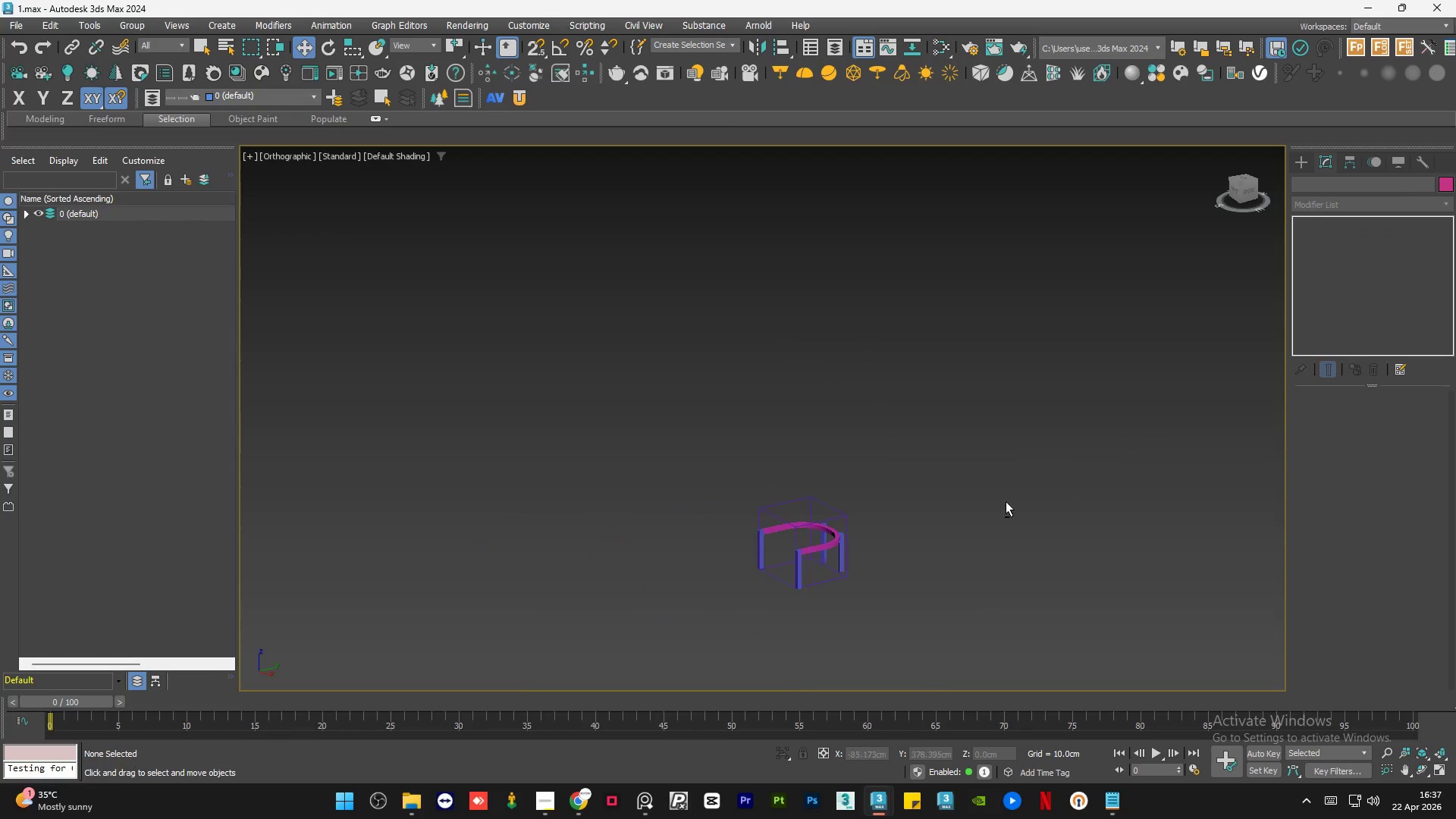 
scroll: coordinate [768, 449], scroll_direction: up, amount: 5.0
 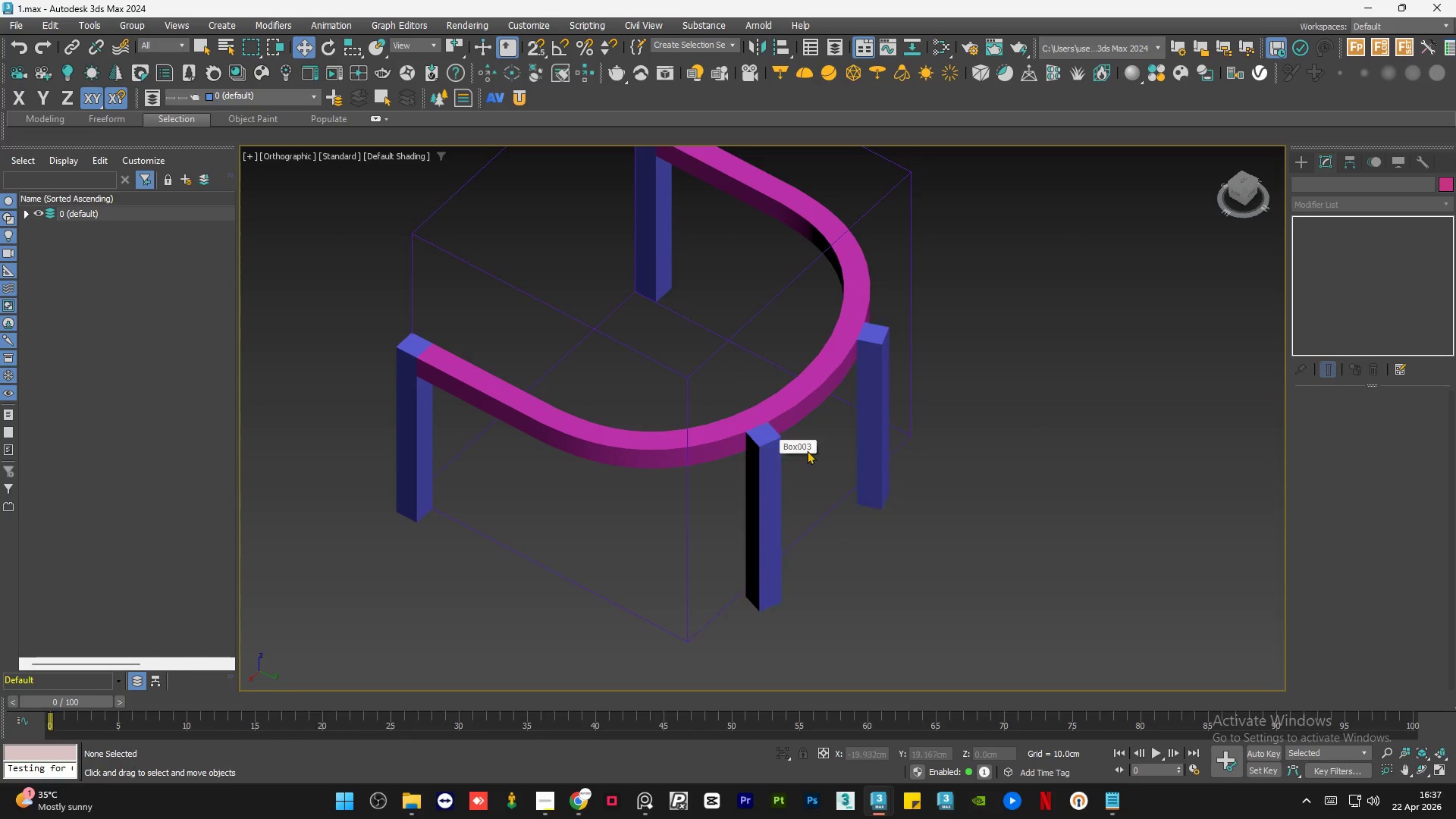 
hold_key(key=AltLeft, duration=0.98)
 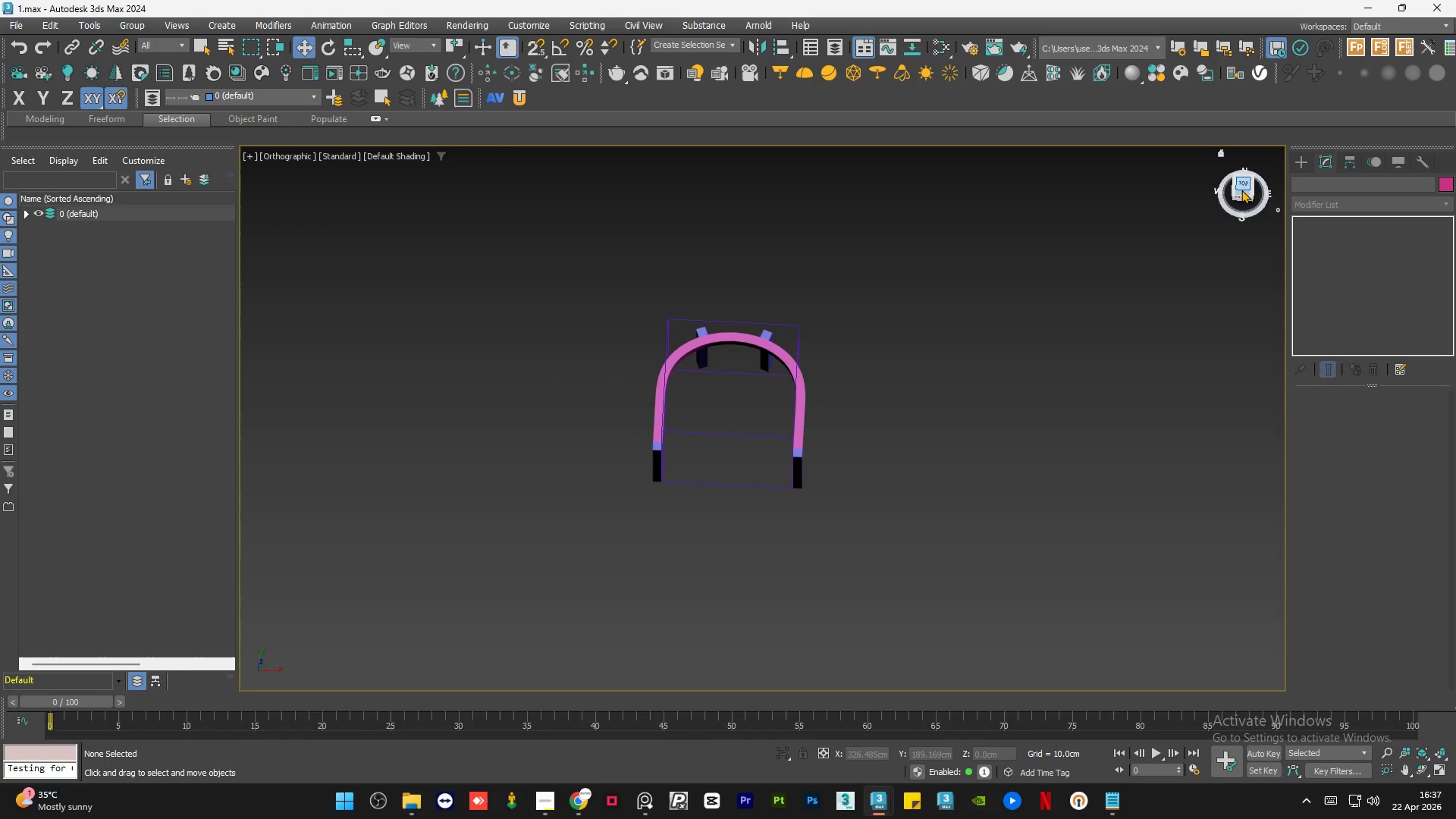 
scroll: coordinate [980, 496], scroll_direction: down, amount: 3.0
 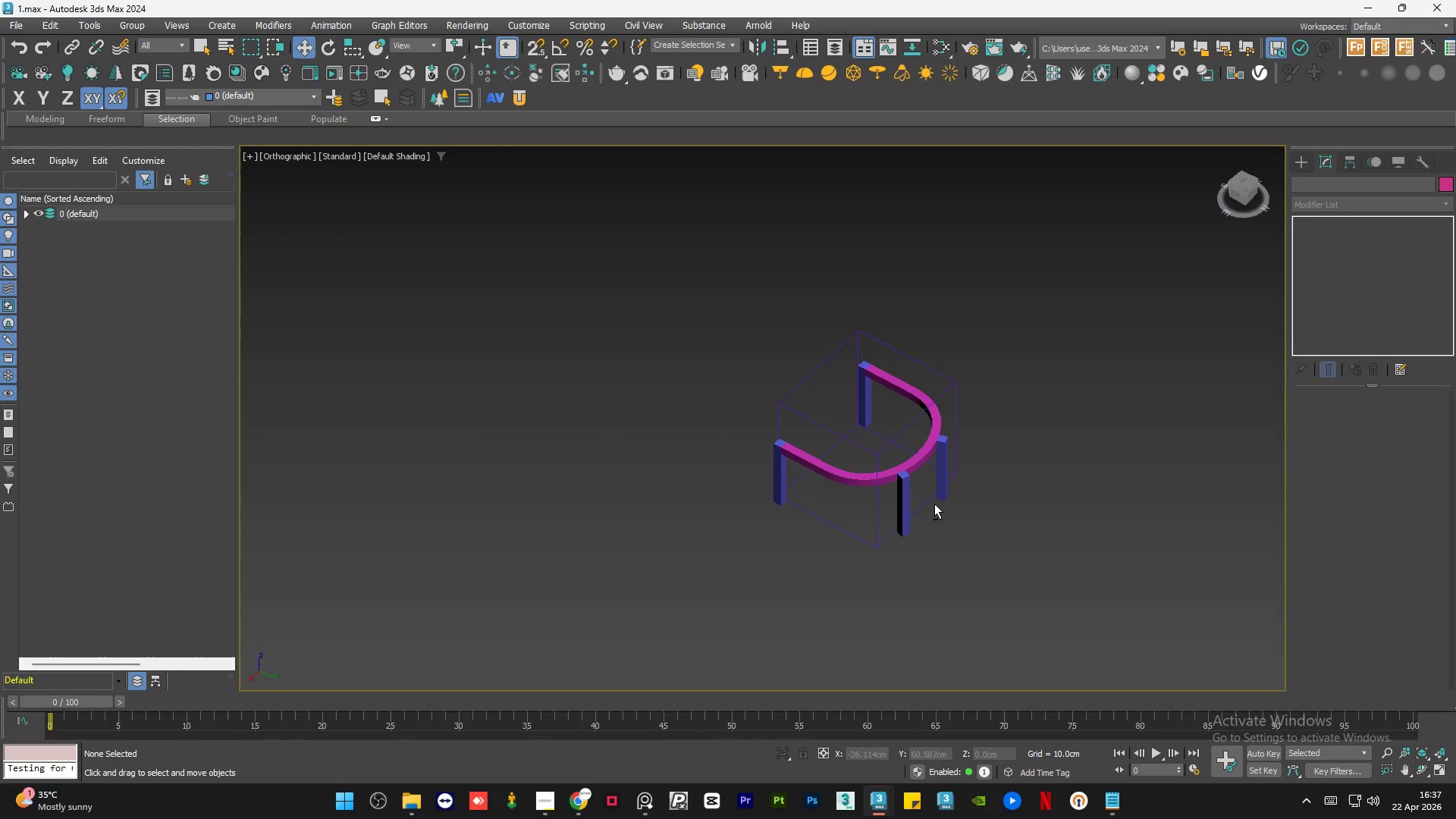 
left_click([1241, 190])
 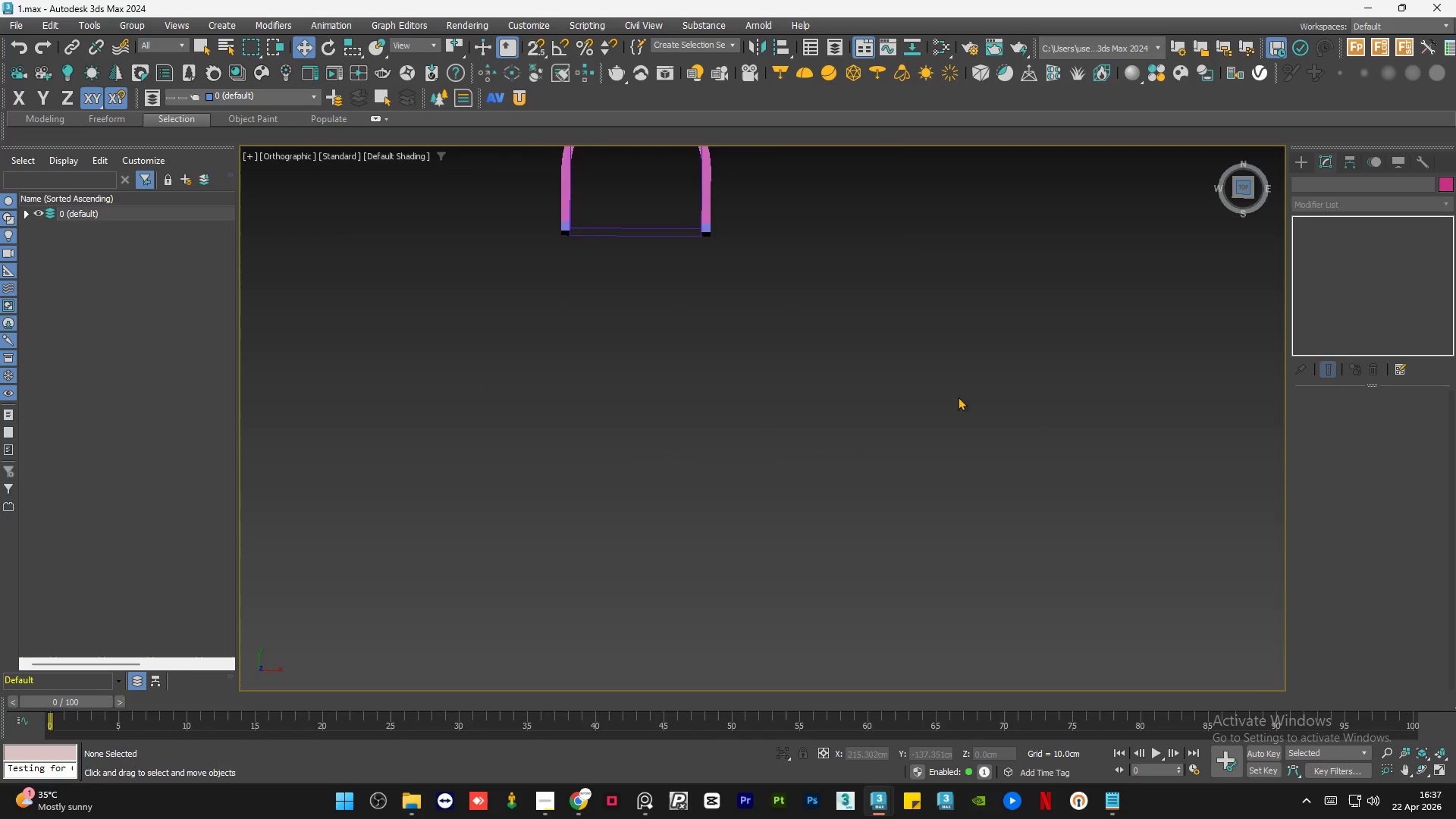 
scroll: coordinate [820, 339], scroll_direction: none, amount: 0.0
 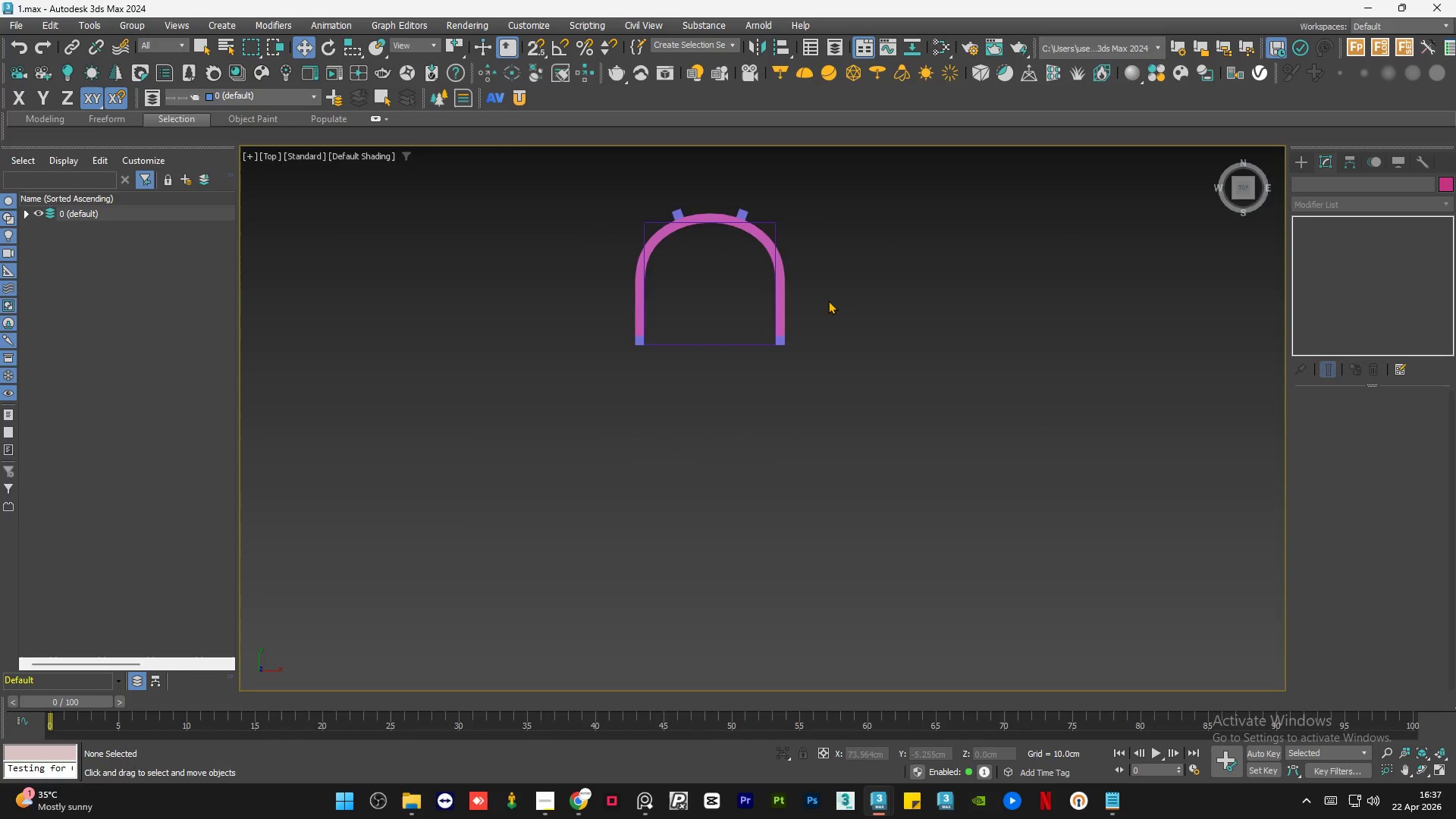 
scroll: coordinate [746, 224], scroll_direction: up, amount: 2.0
 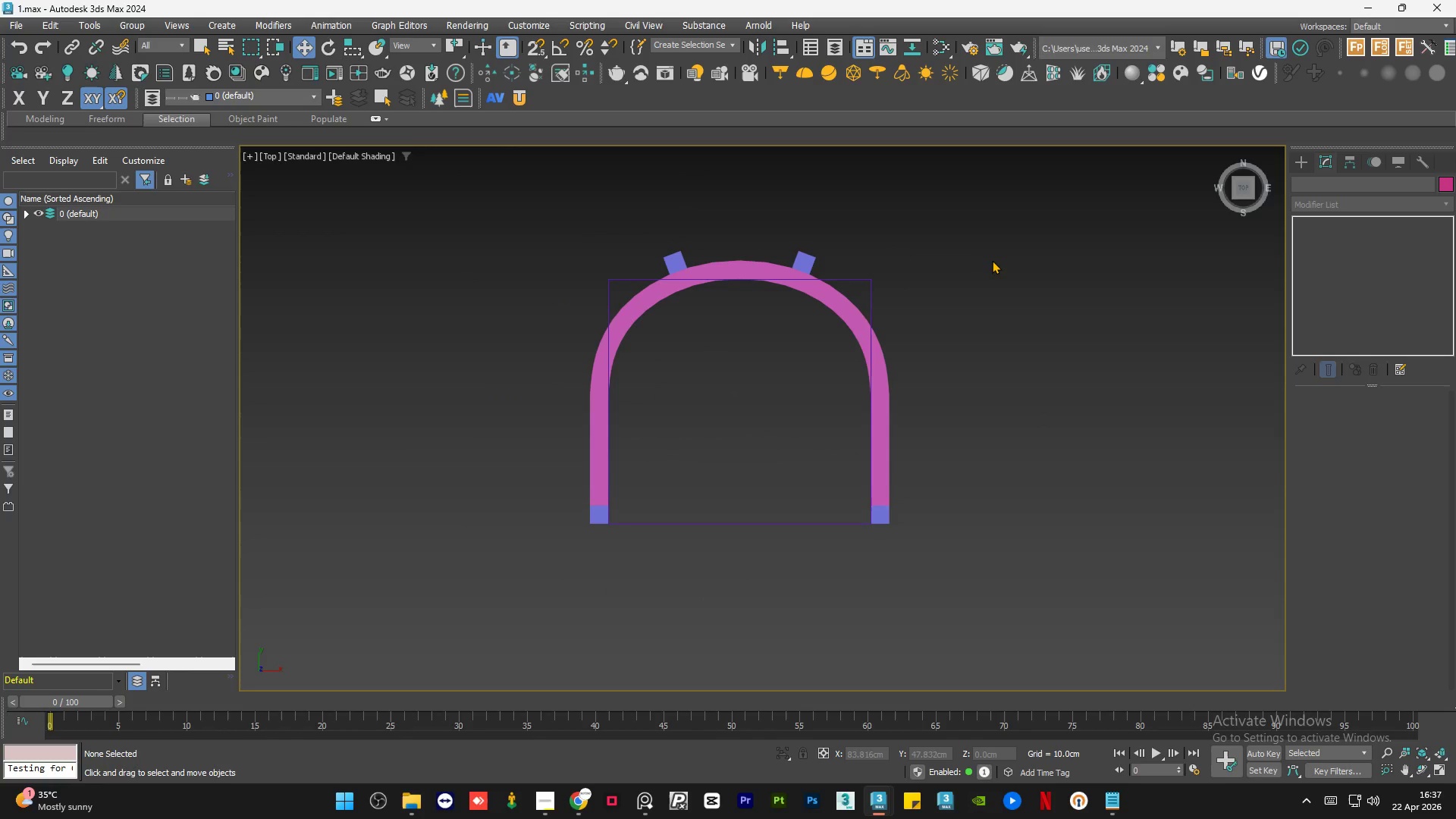 
key(Control+S)
 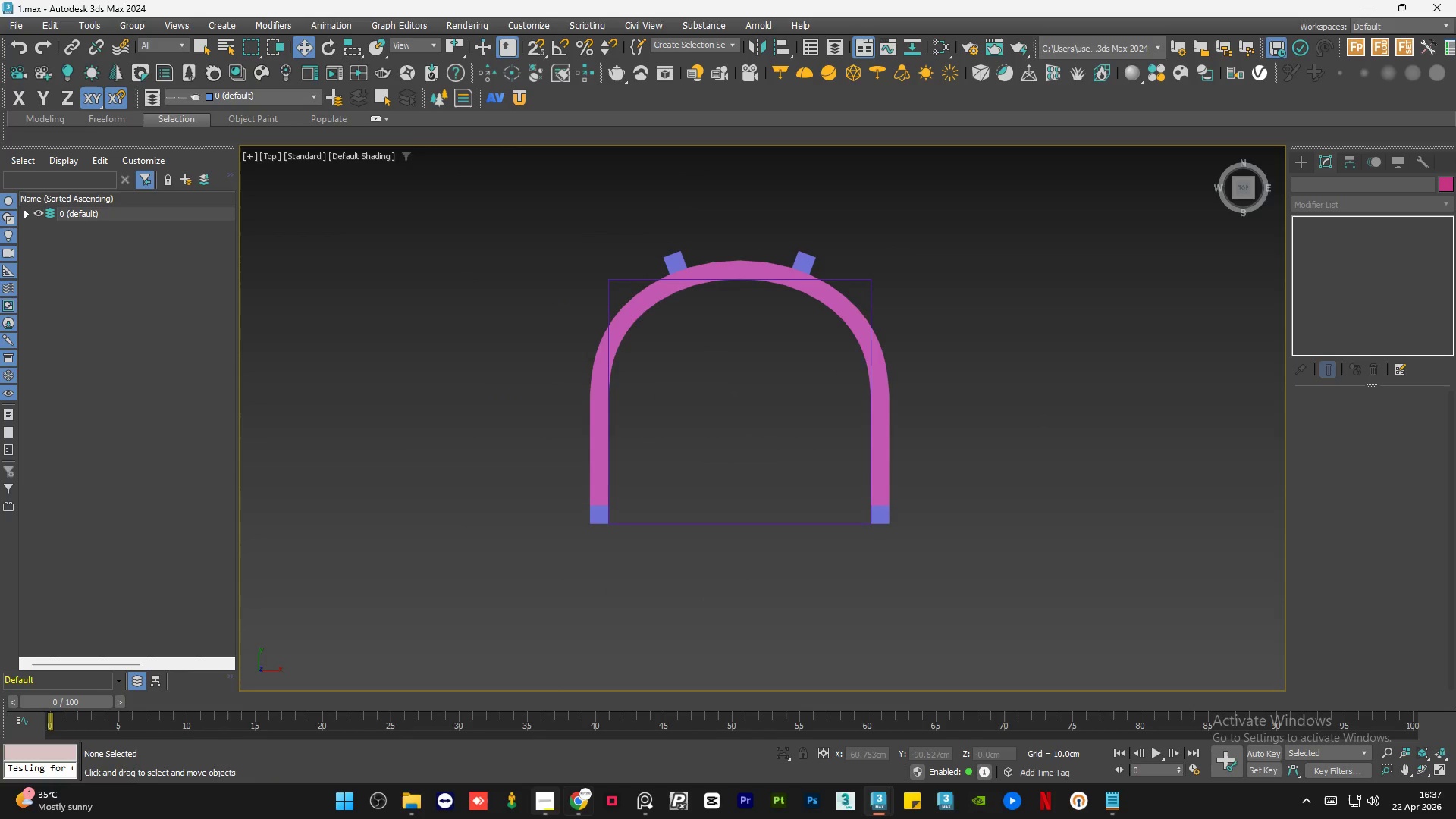 
left_click([577, 810])
 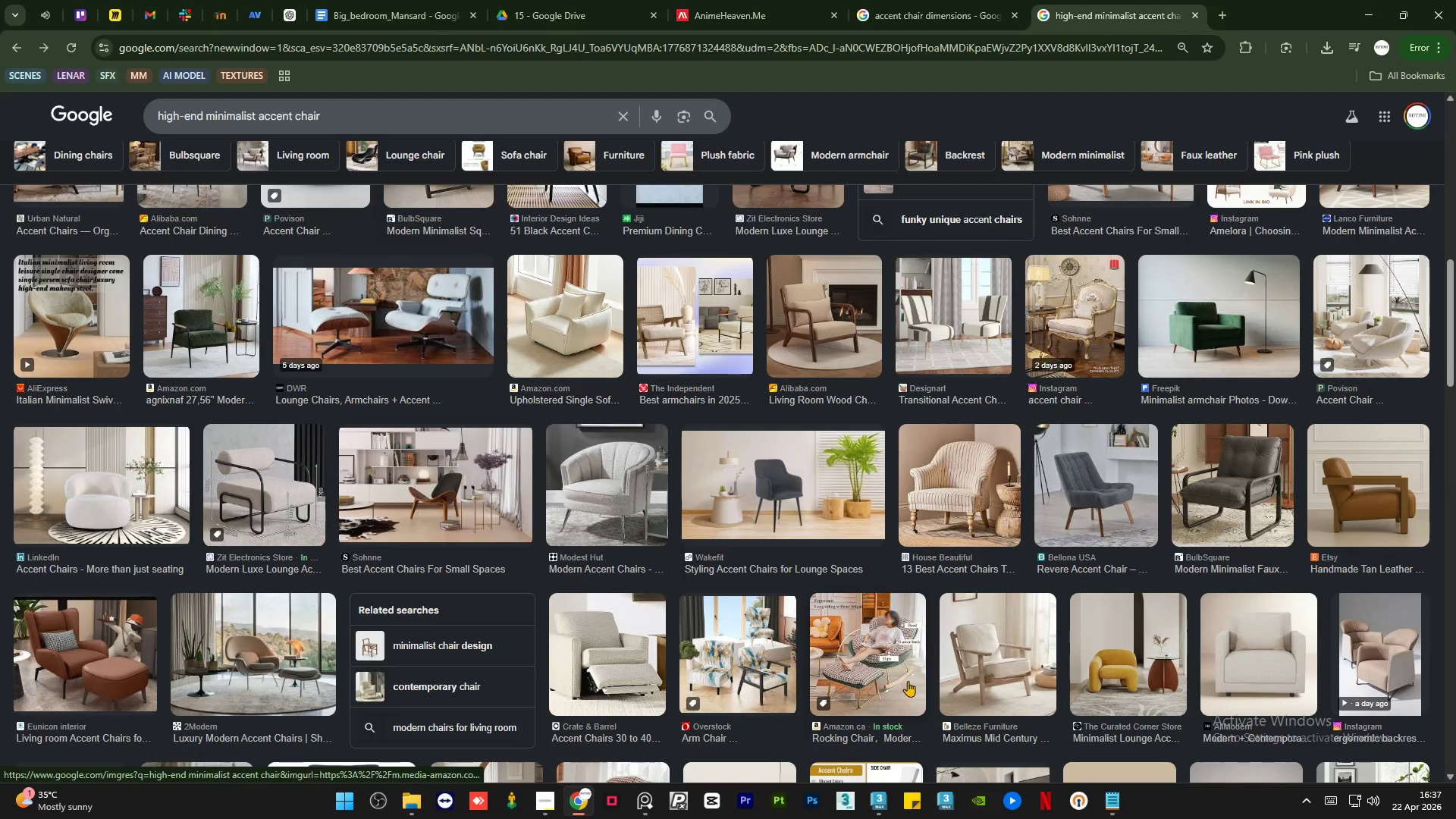 
wait(6.36)
 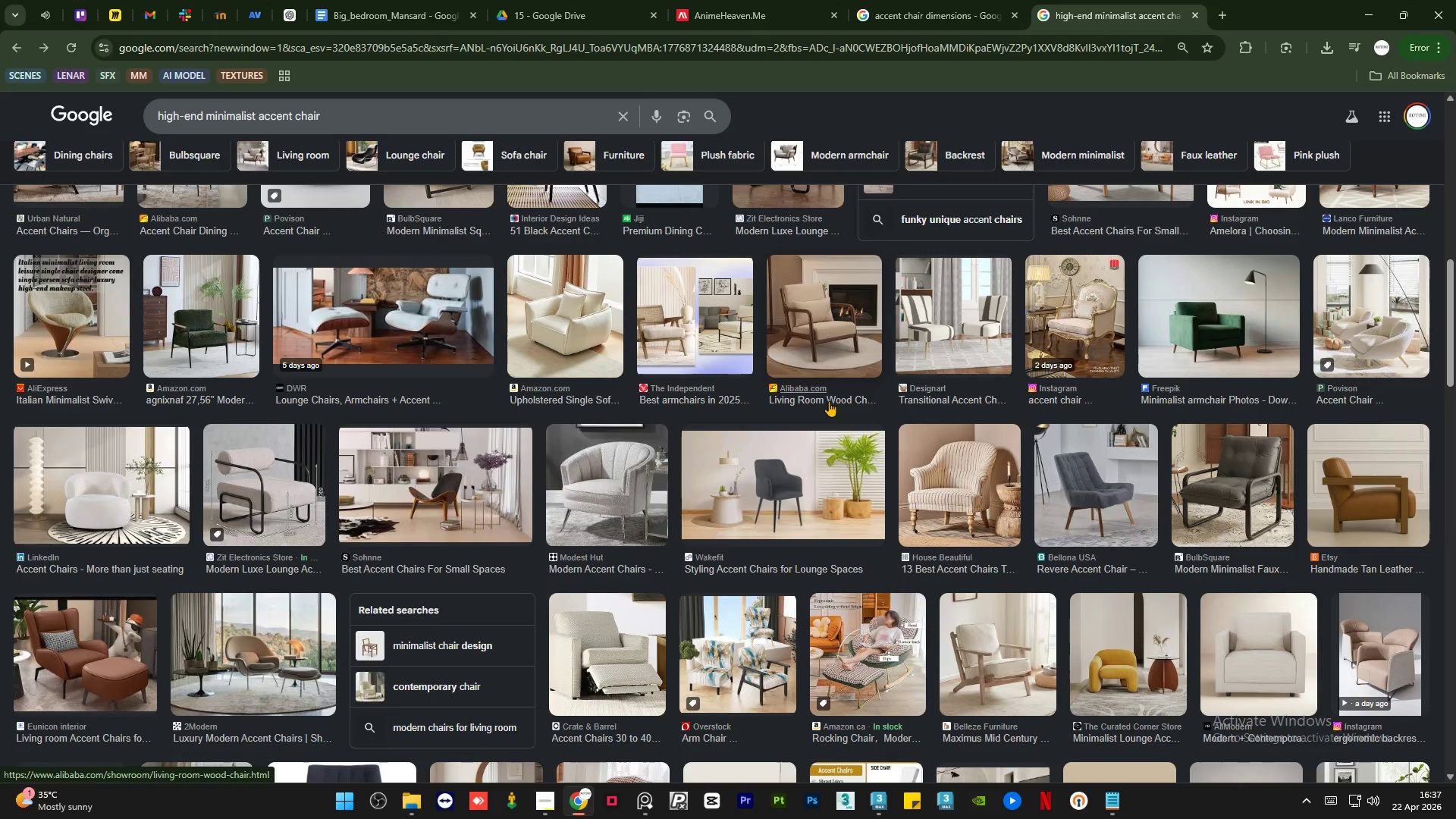 
left_click([920, 747])
 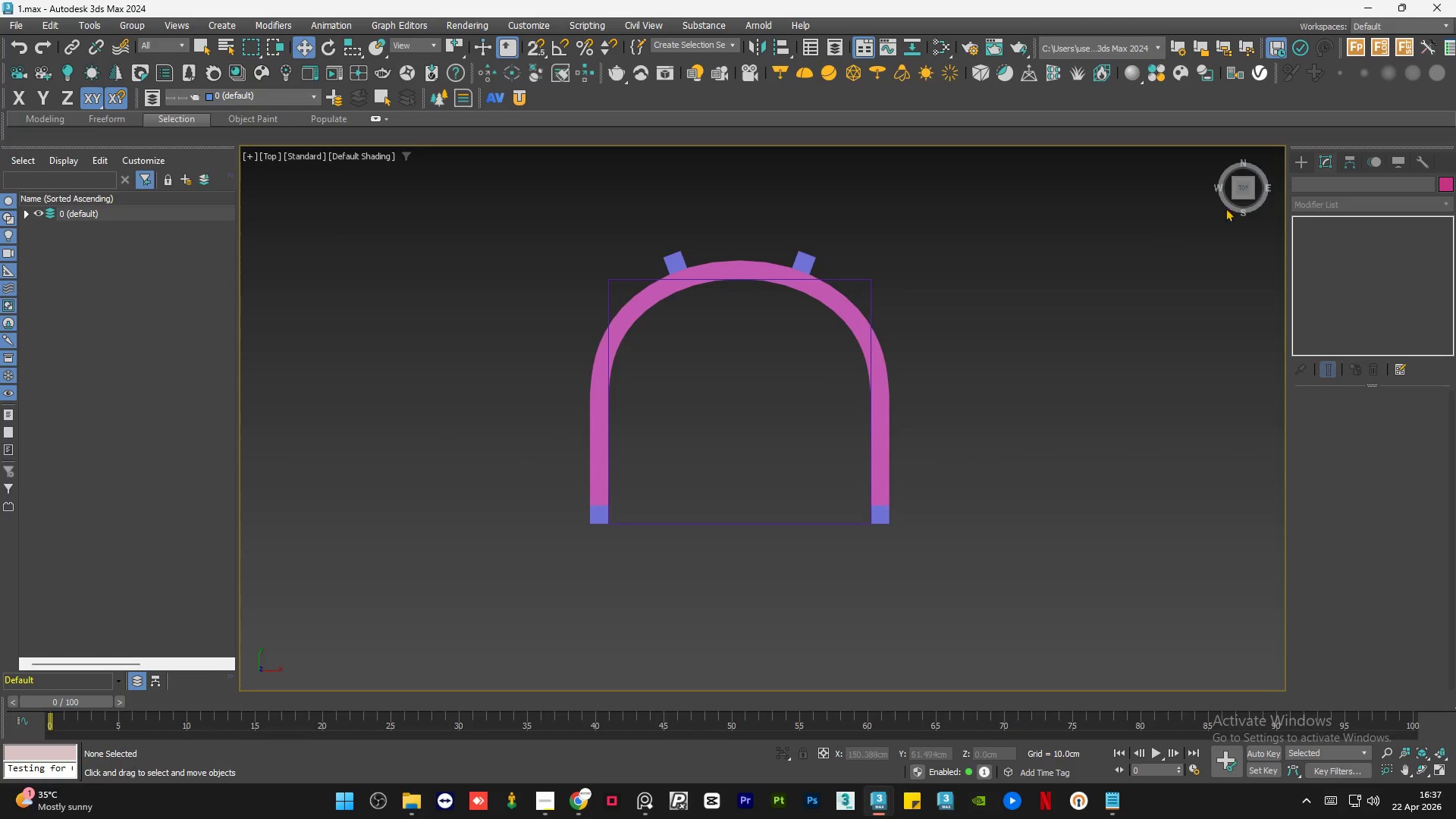 
left_click([1302, 161])
 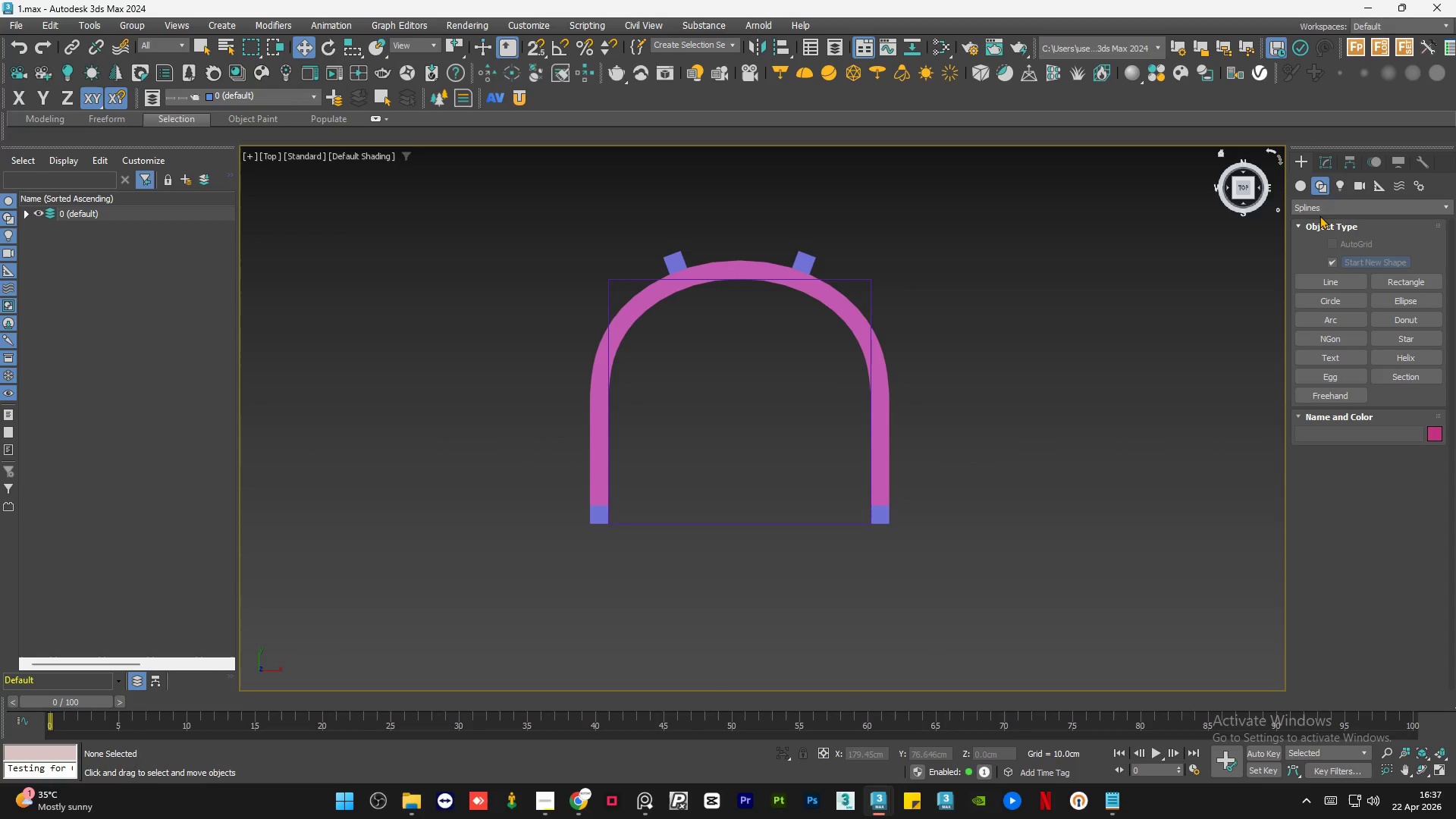 
left_click([1307, 181])
 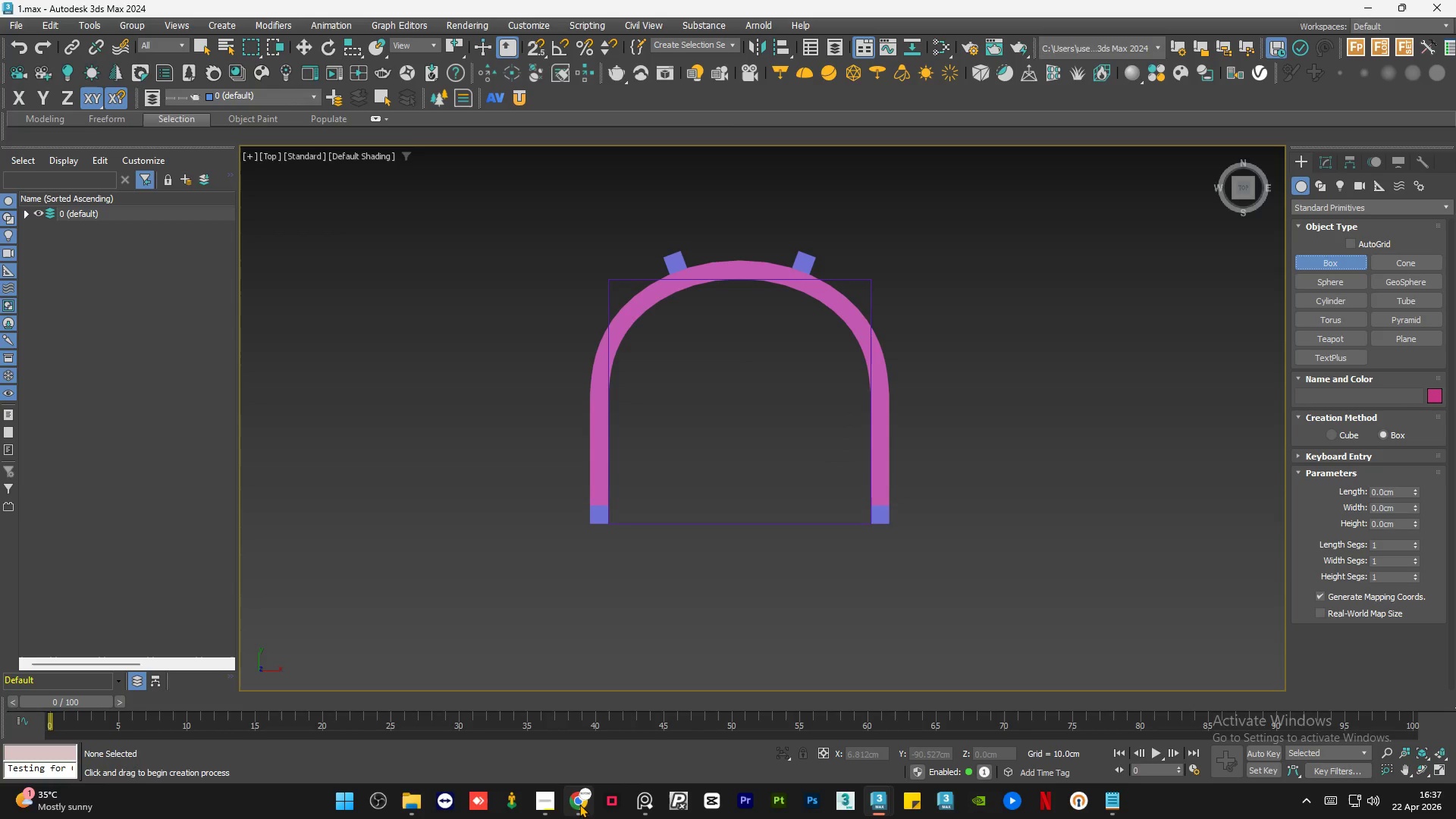 
left_click([581, 802])
 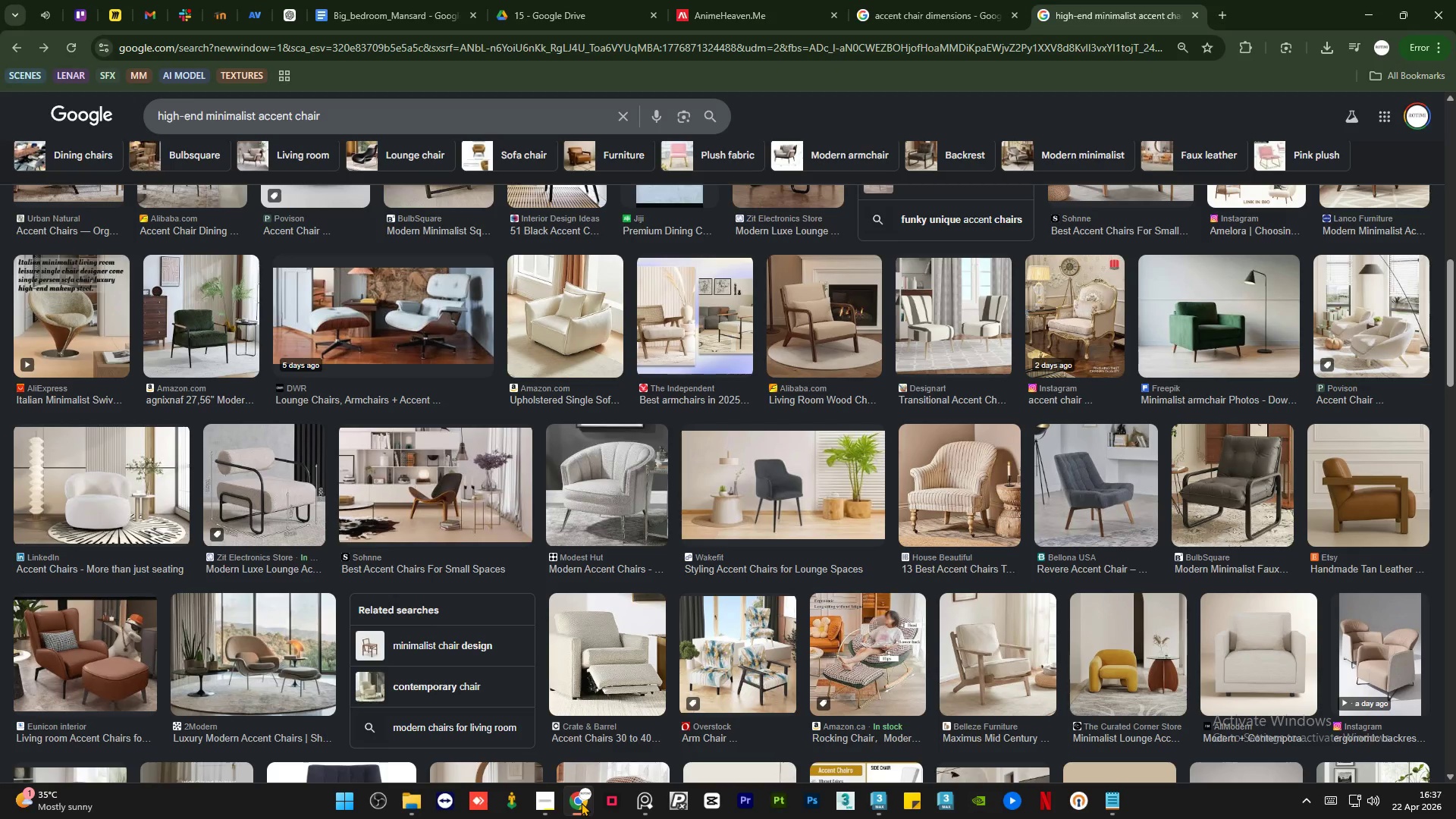 
left_click([581, 802])
 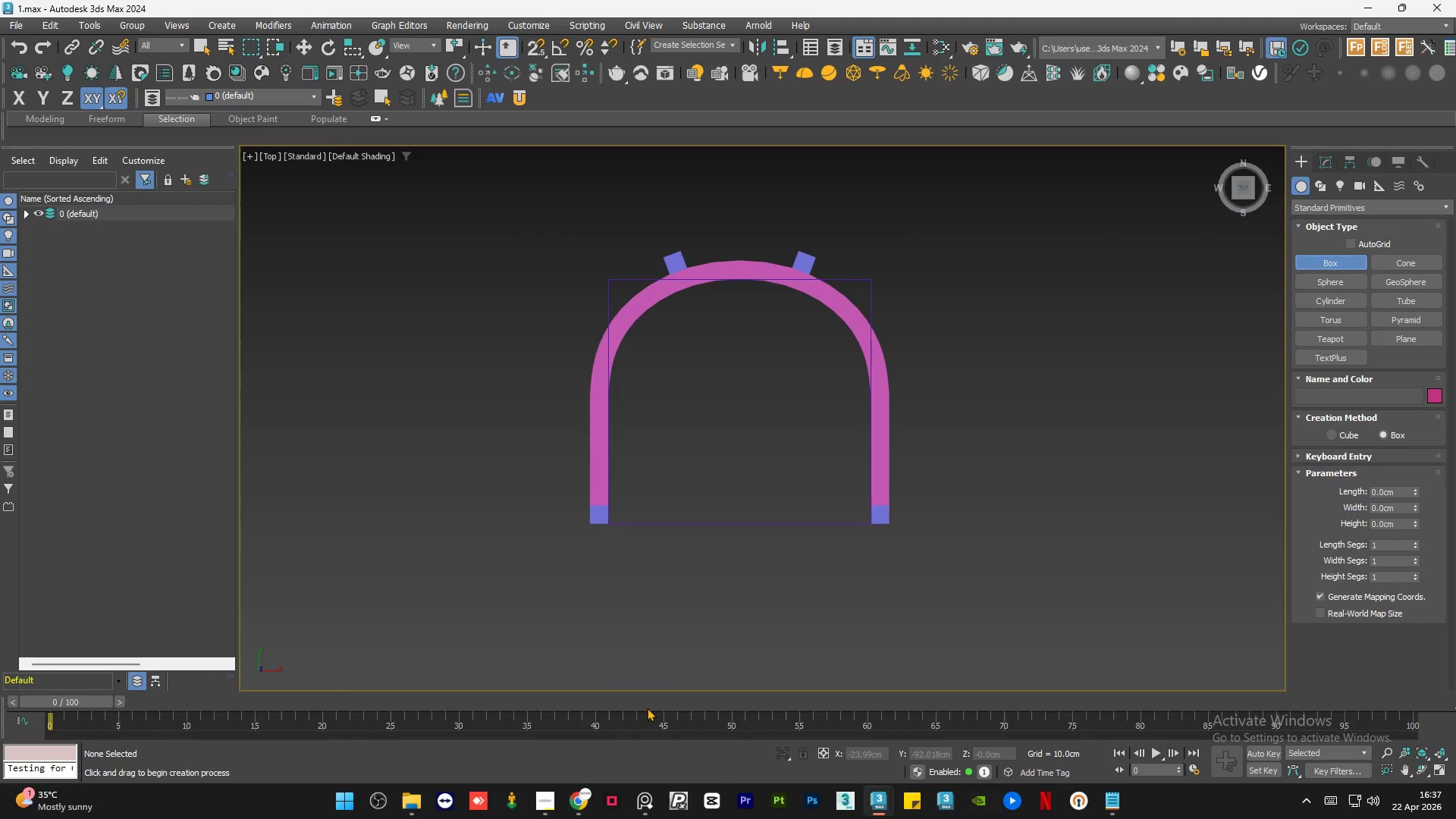 
left_click([584, 795])
 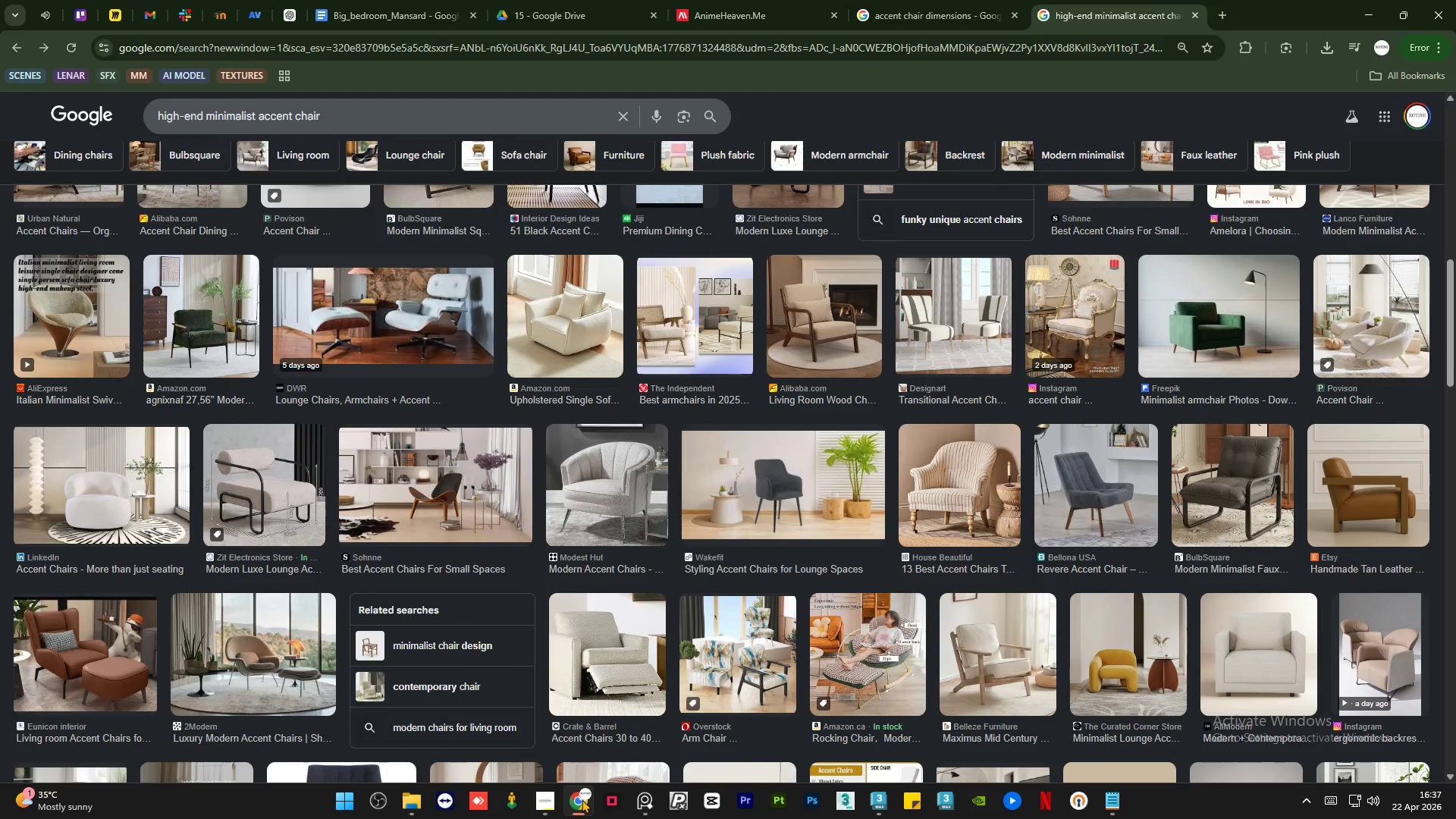 
left_click([582, 799])
 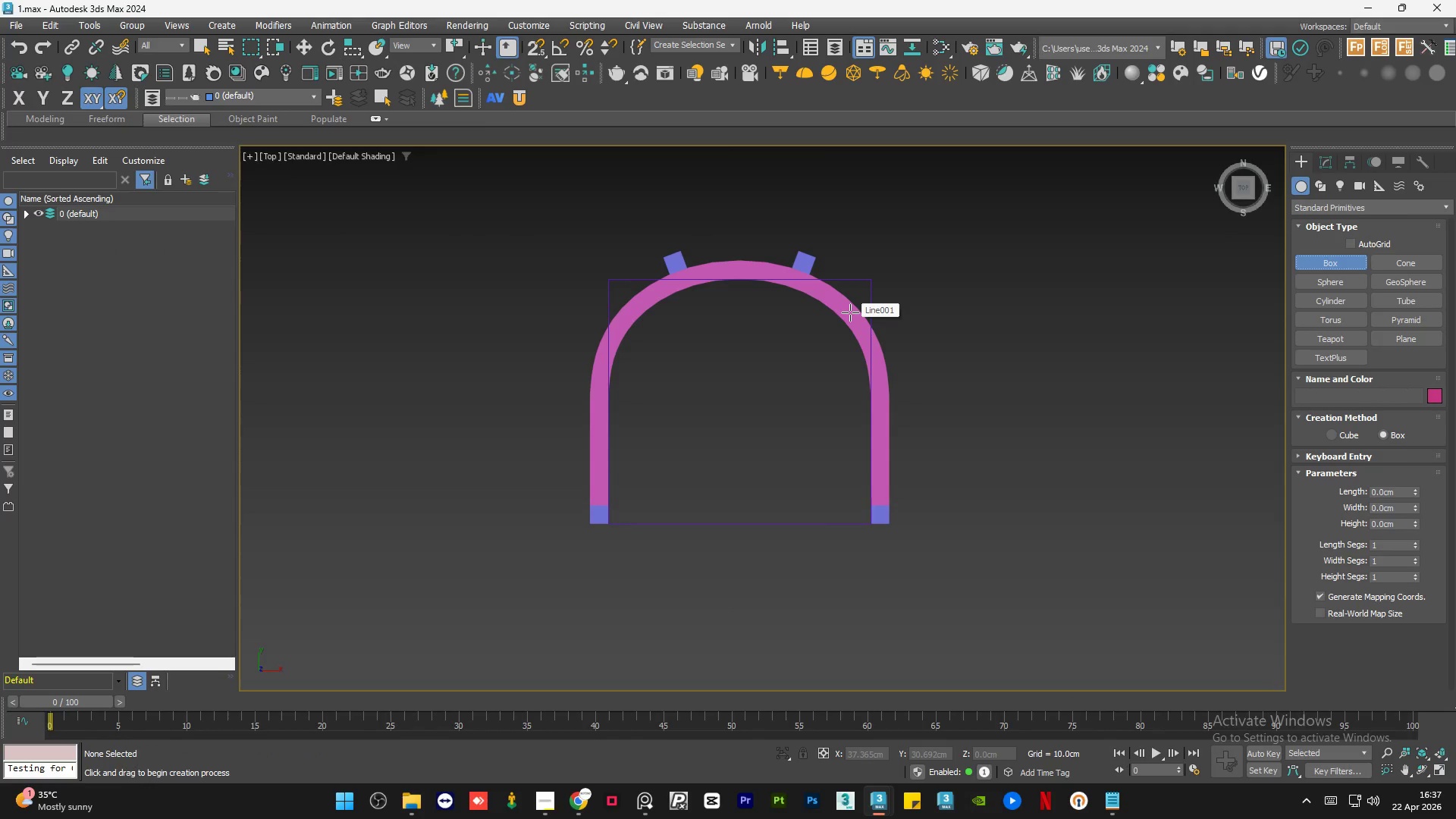 
key(W)
 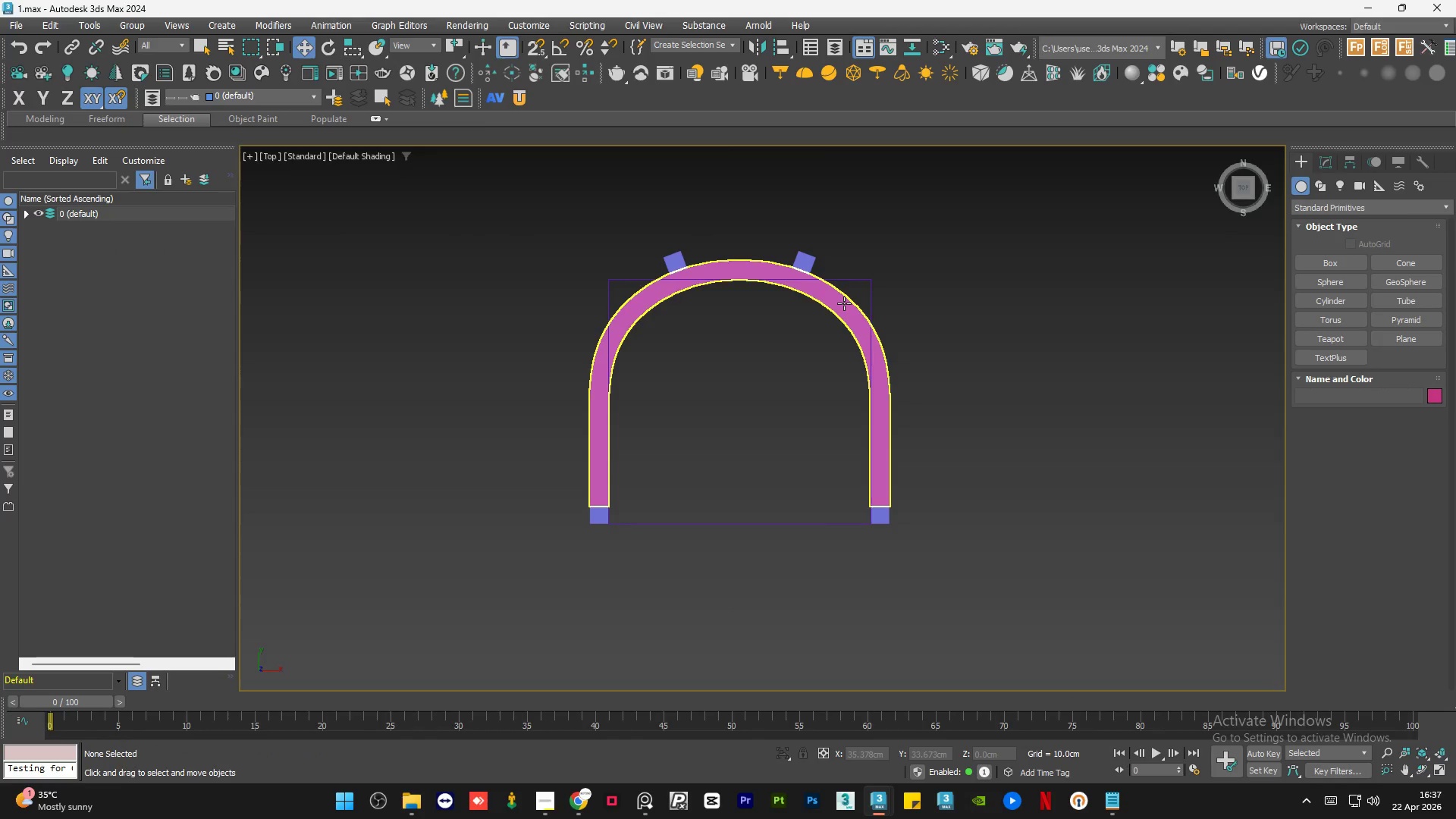 
left_click([844, 303])
 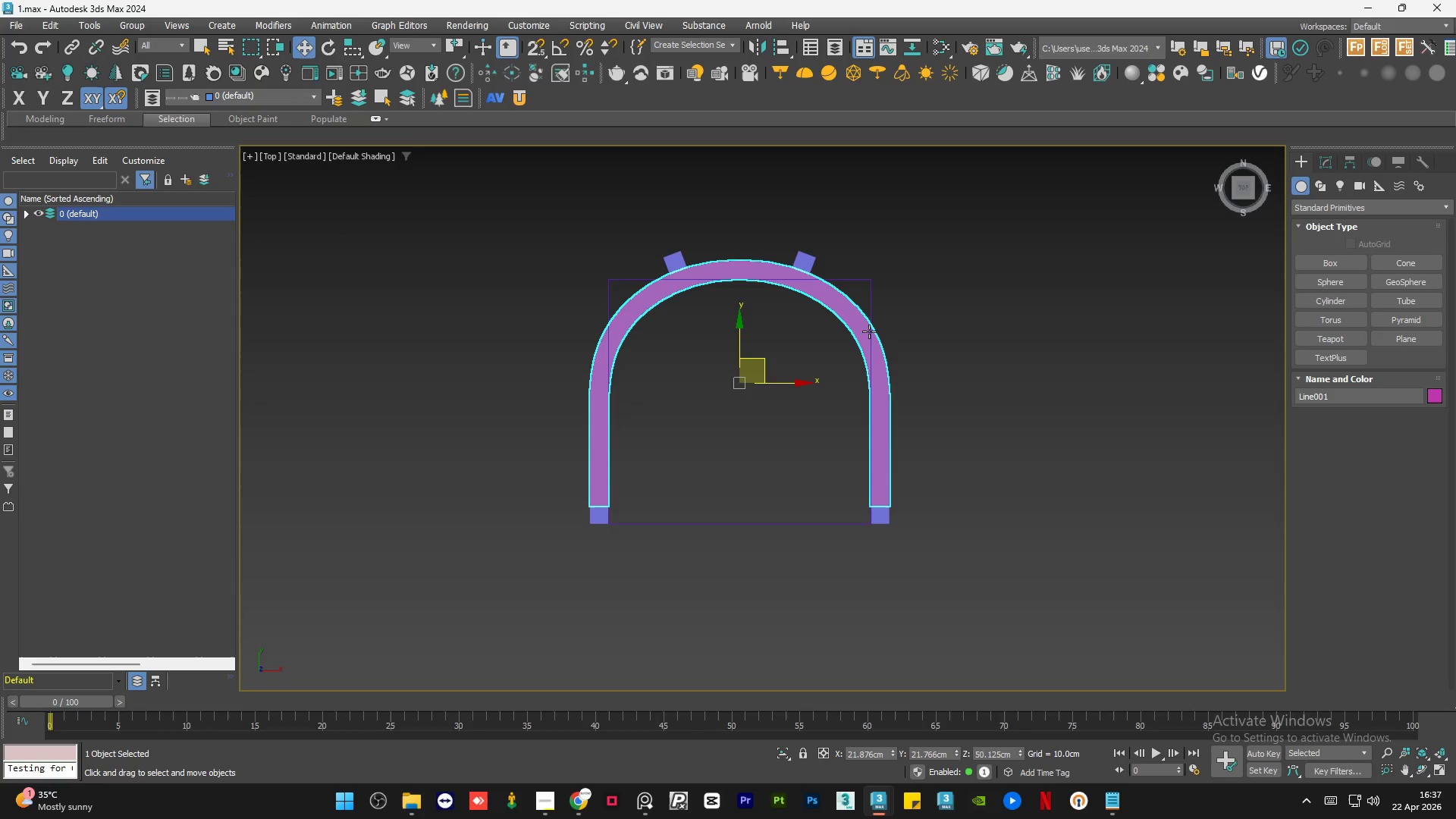 
key(R)
 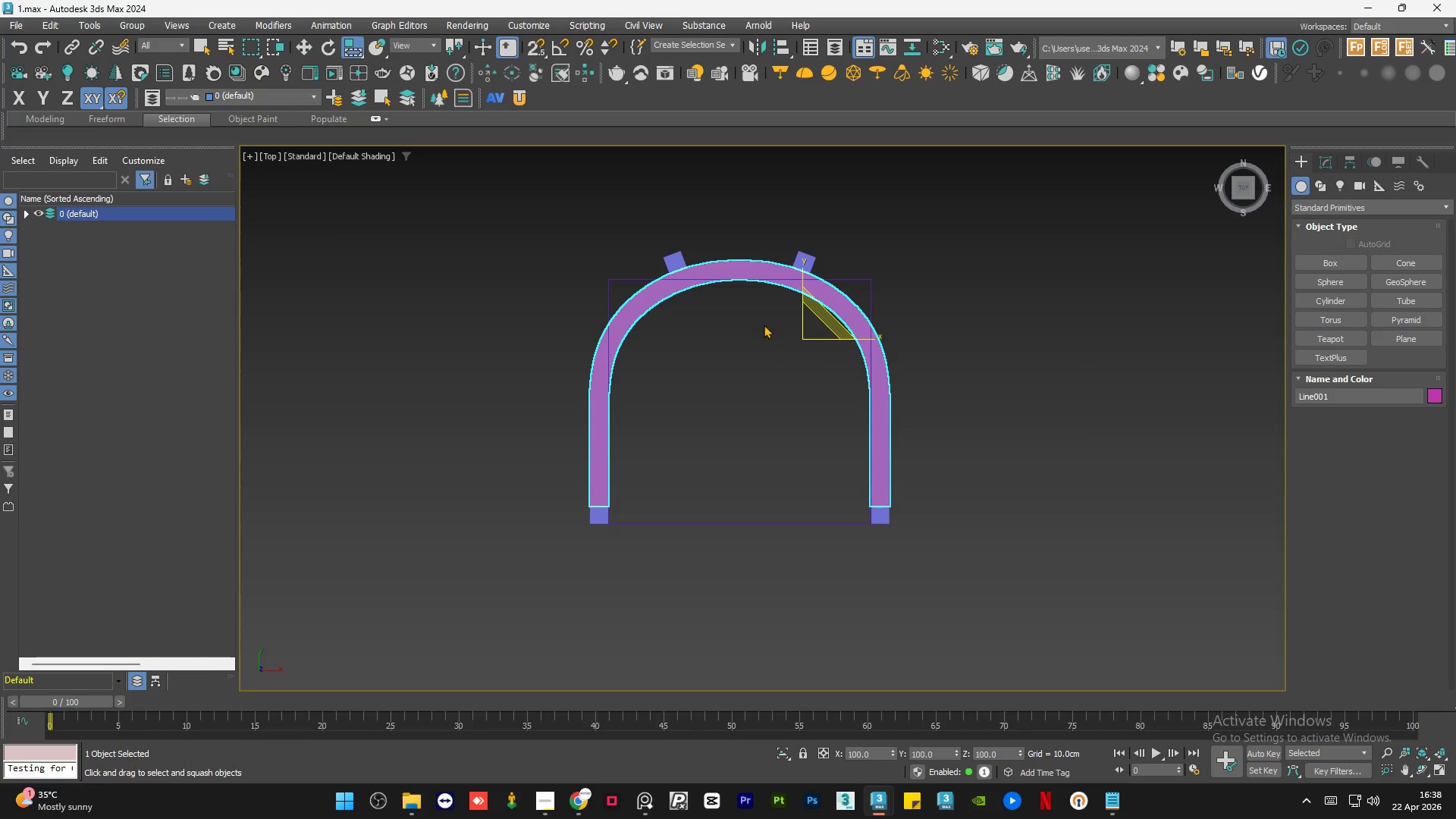 
scroll: coordinate [773, 315], scroll_direction: up, amount: 1.0
 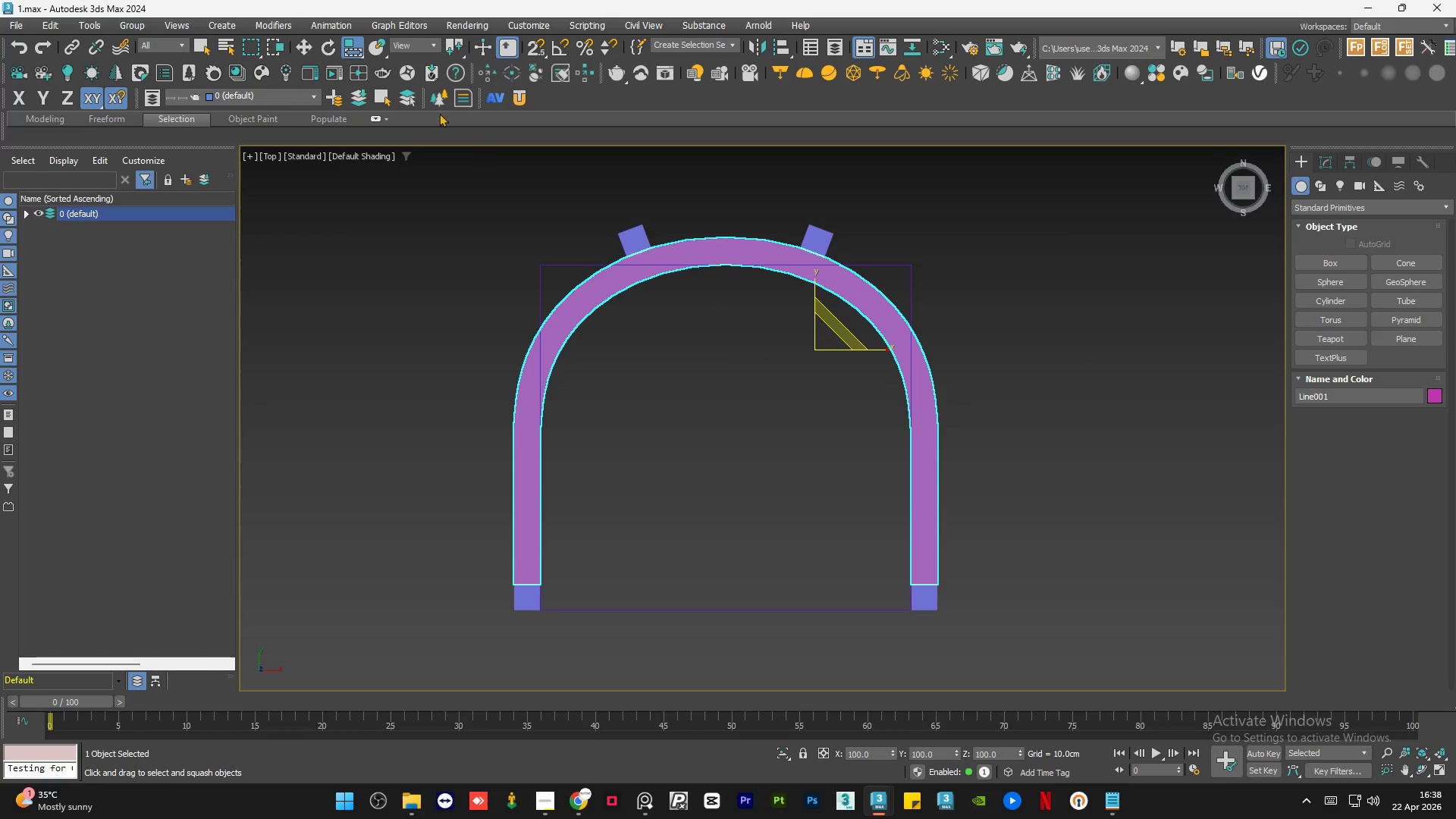 
left_click_drag(start_coordinate=[352, 49], to_coordinate=[354, 74])
 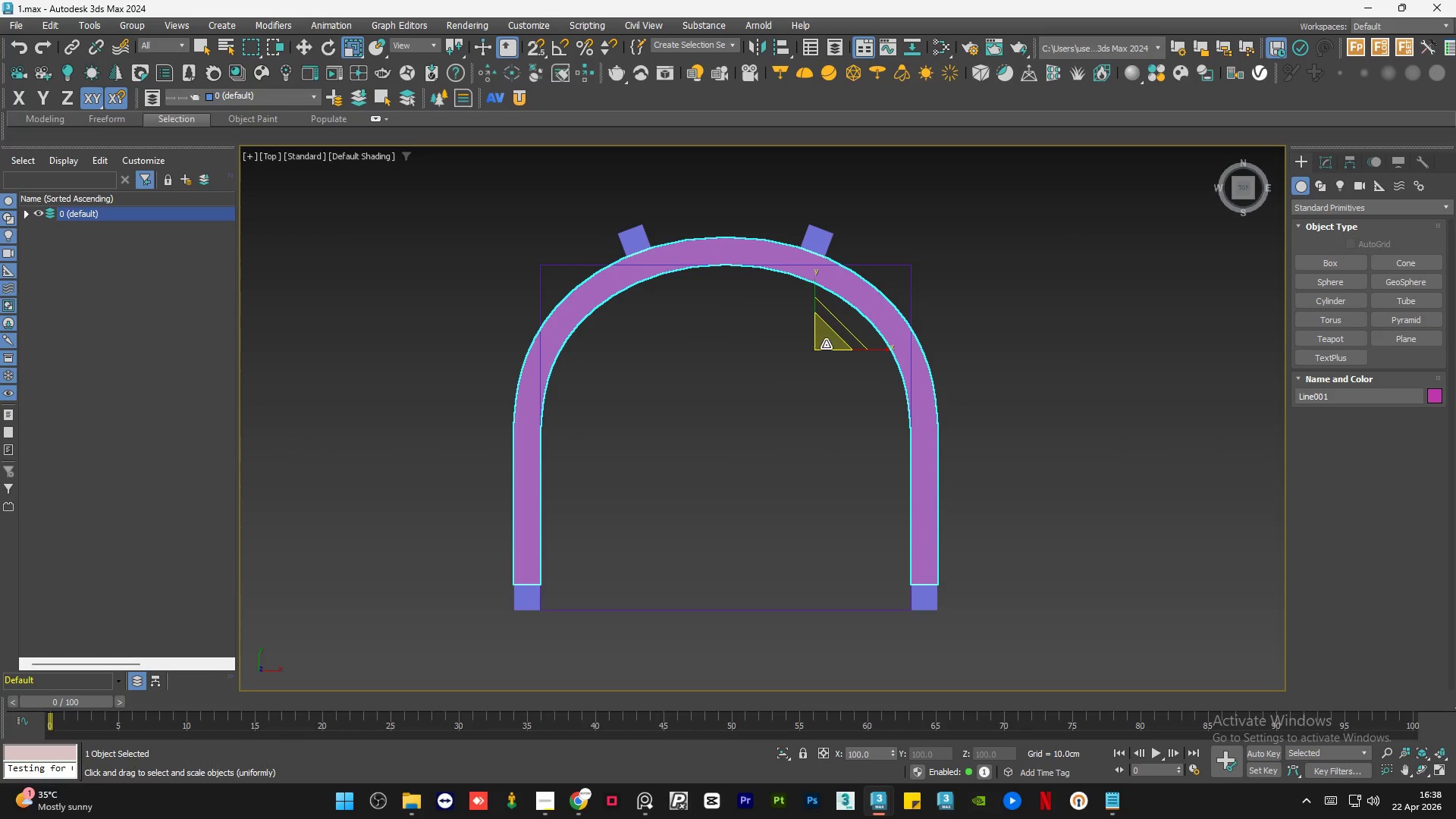 
hold_key(key=ShiftLeft, duration=0.42)
 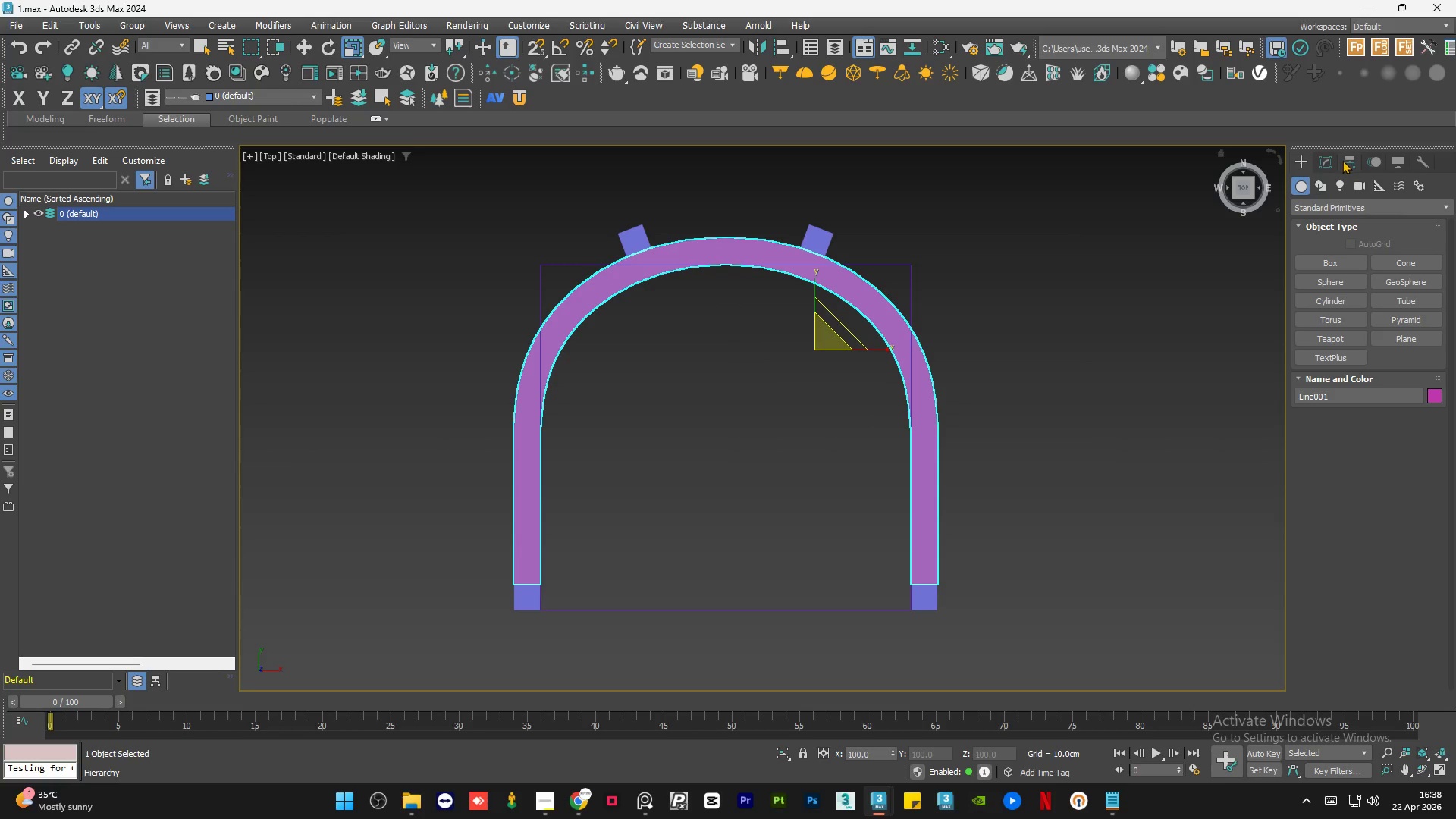 
left_click([1323, 158])
 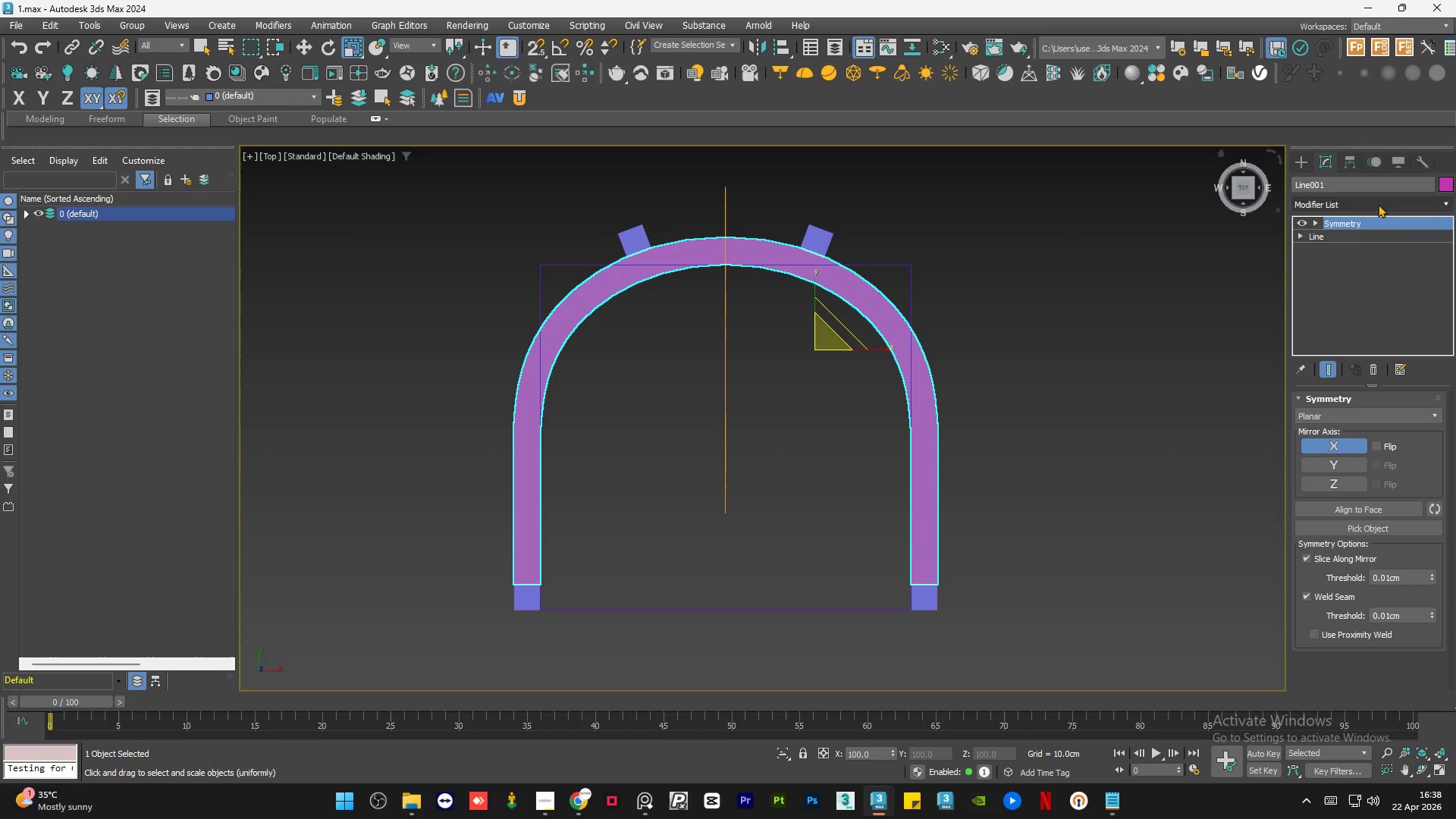 
left_click([1348, 155])
 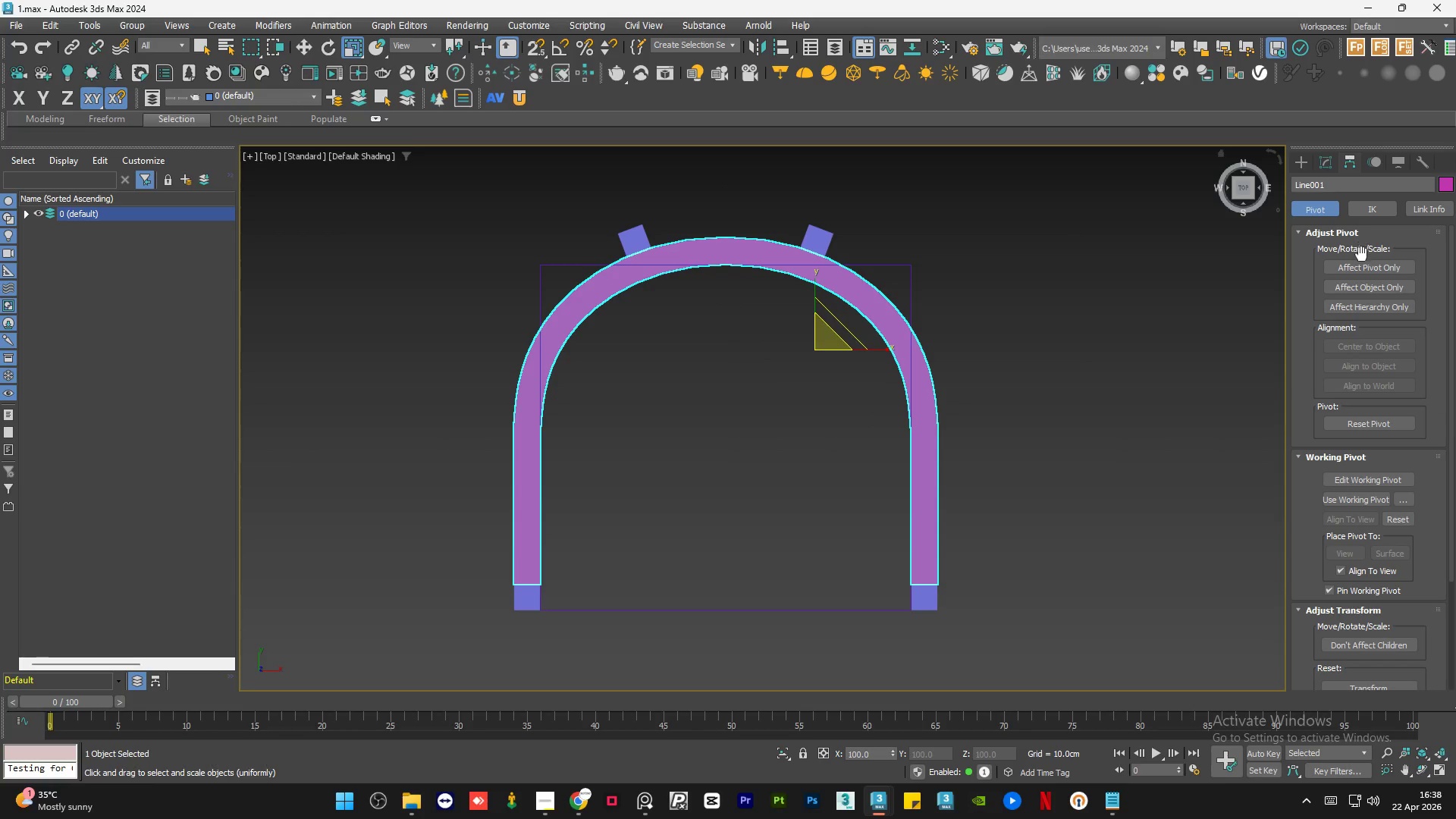 
left_click([1362, 266])
 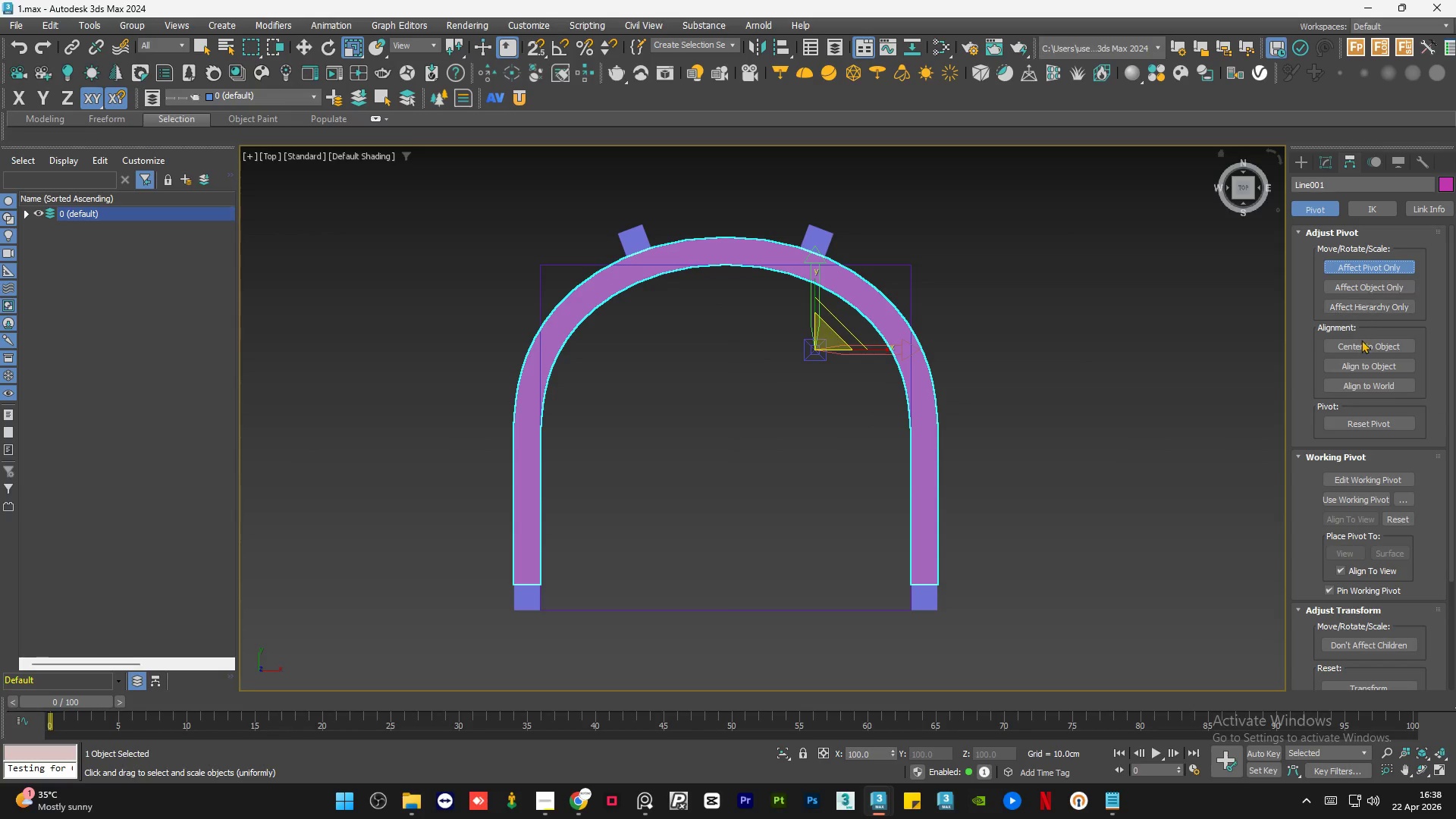 
left_click([1361, 344])
 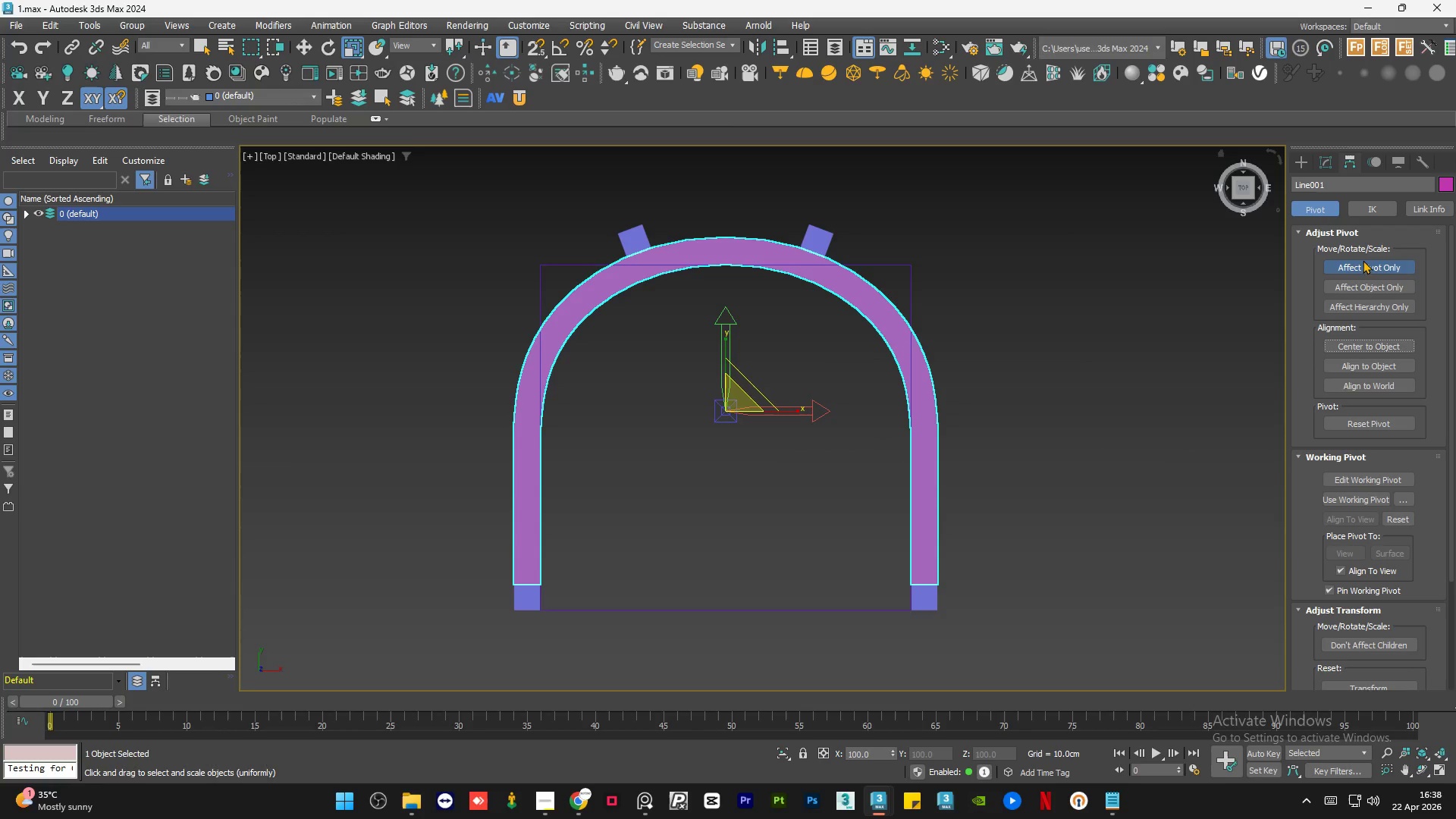 
left_click([1359, 268])
 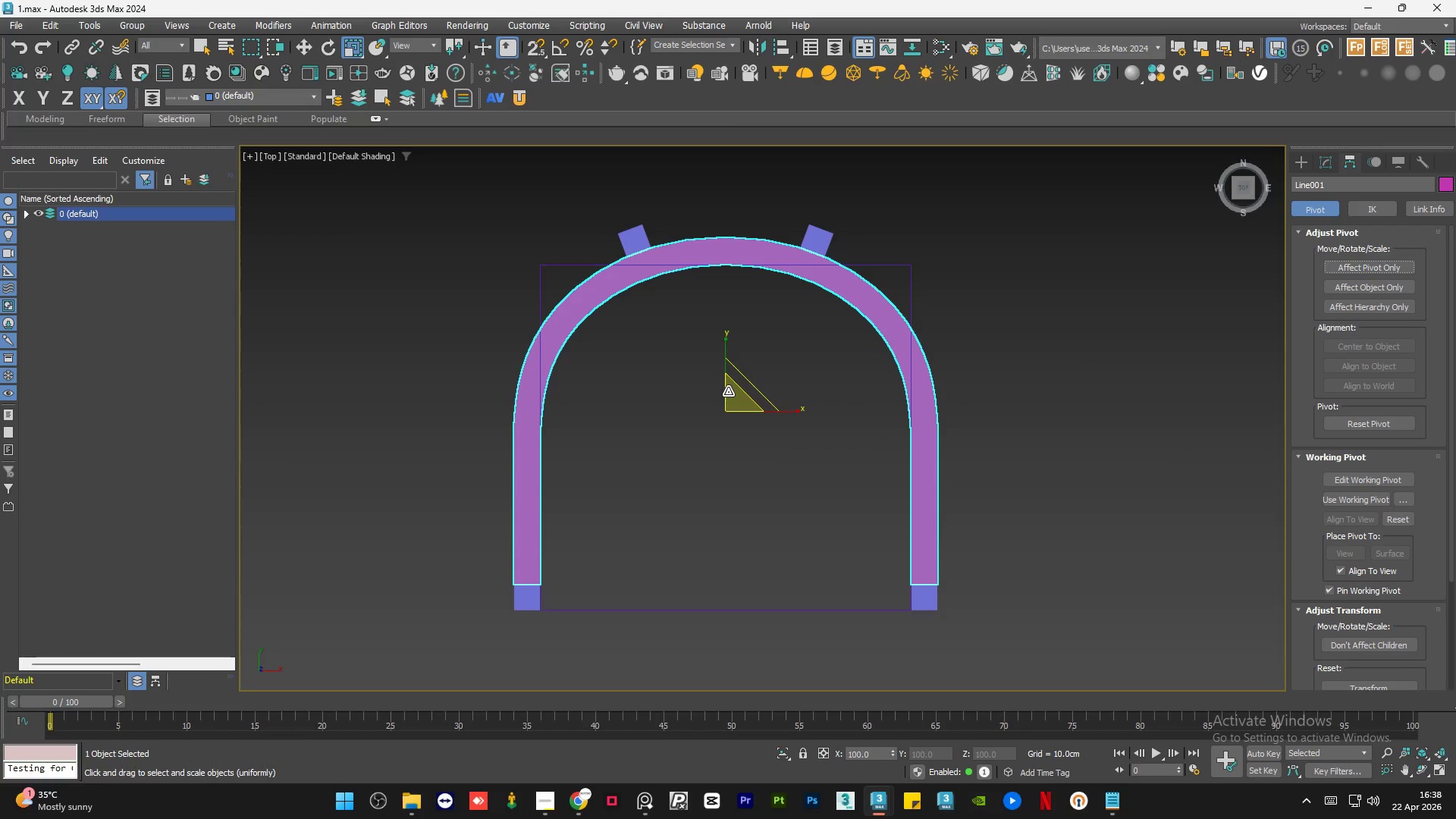 
hold_key(key=ShiftLeft, duration=4.95)
left_click_drag(start_coordinate=[728, 391], to_coordinate=[740, 403])
 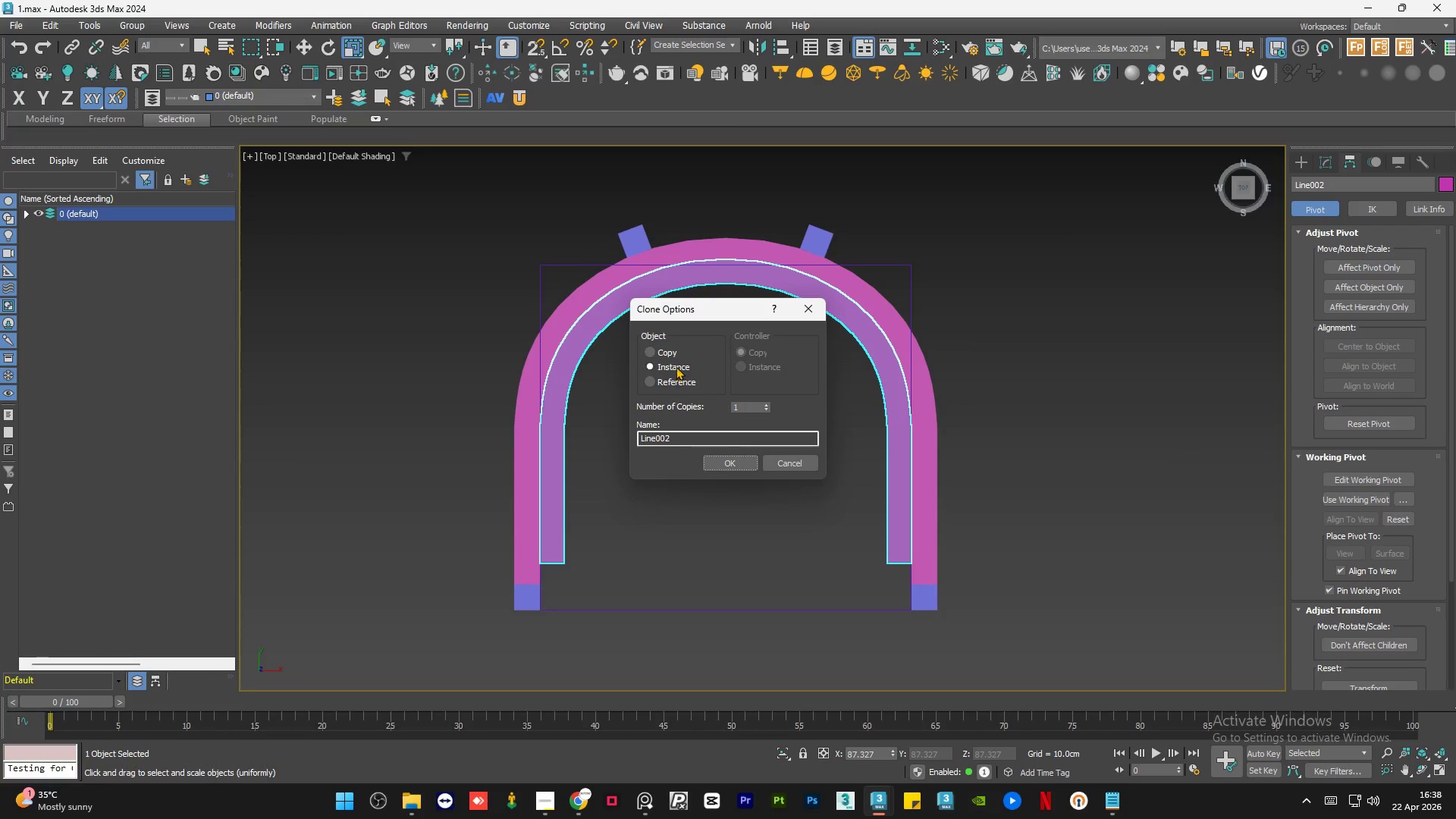 
left_click([672, 353])
 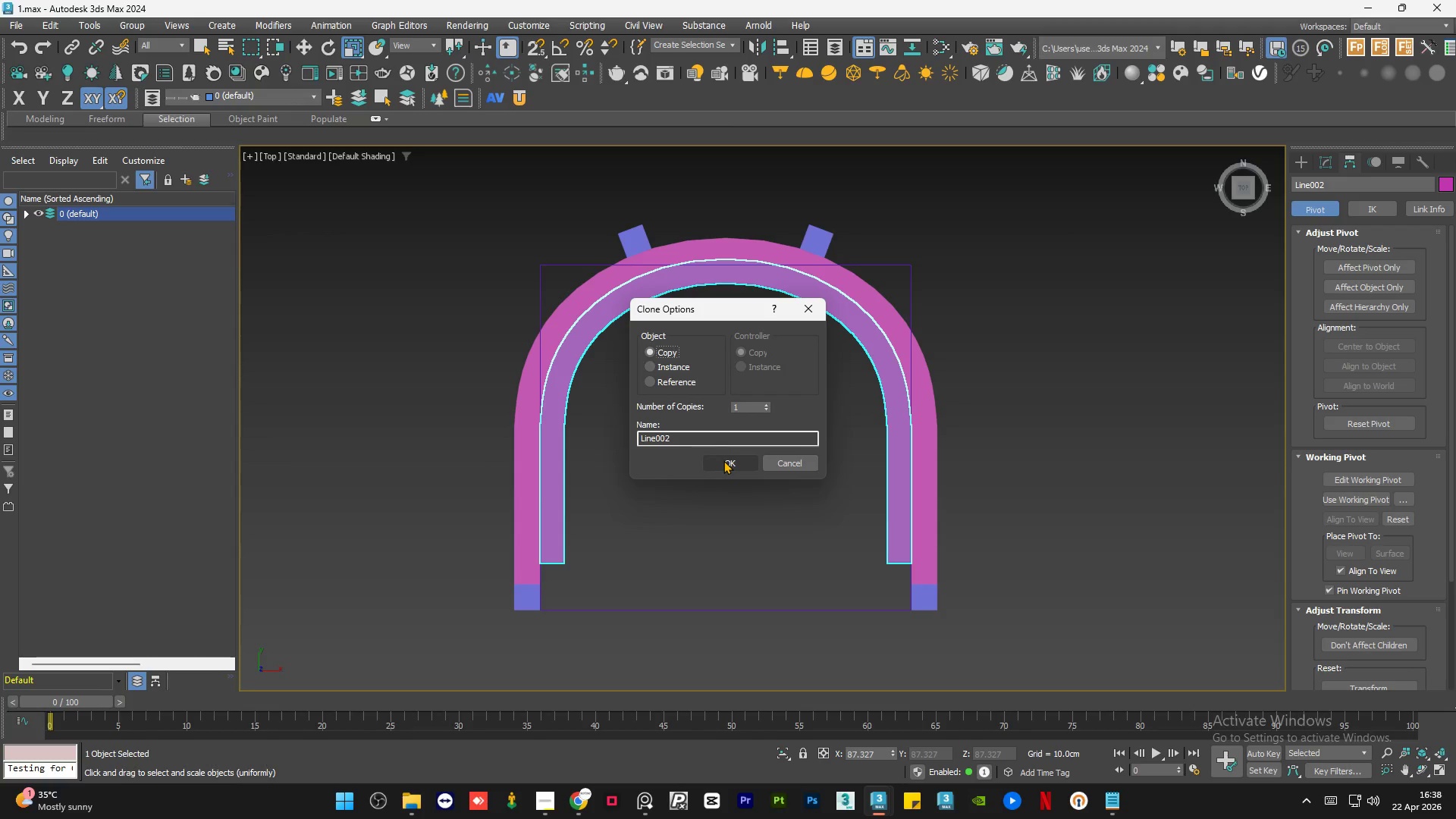 
left_click([723, 460])
 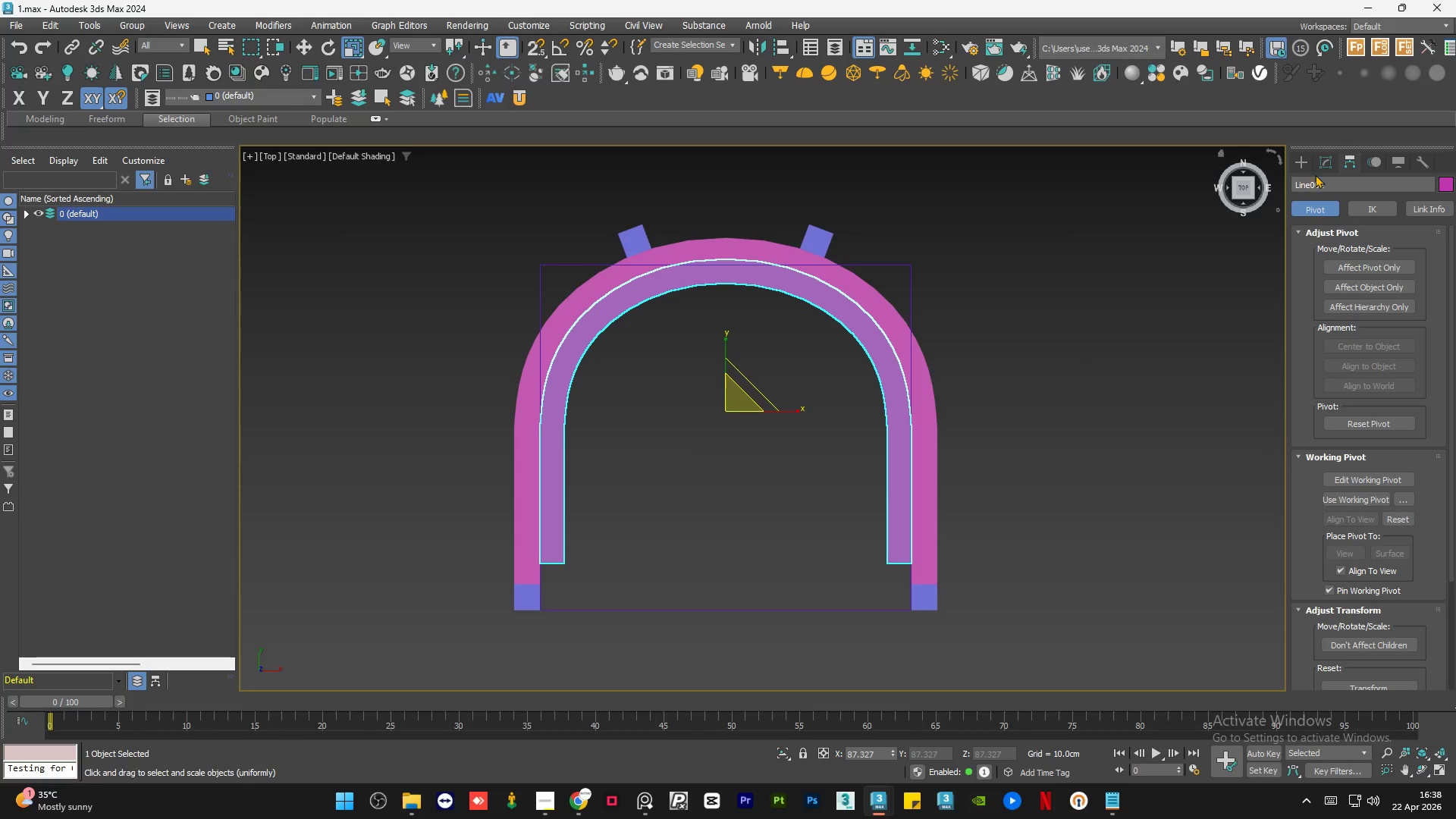 
left_click([1326, 159])
 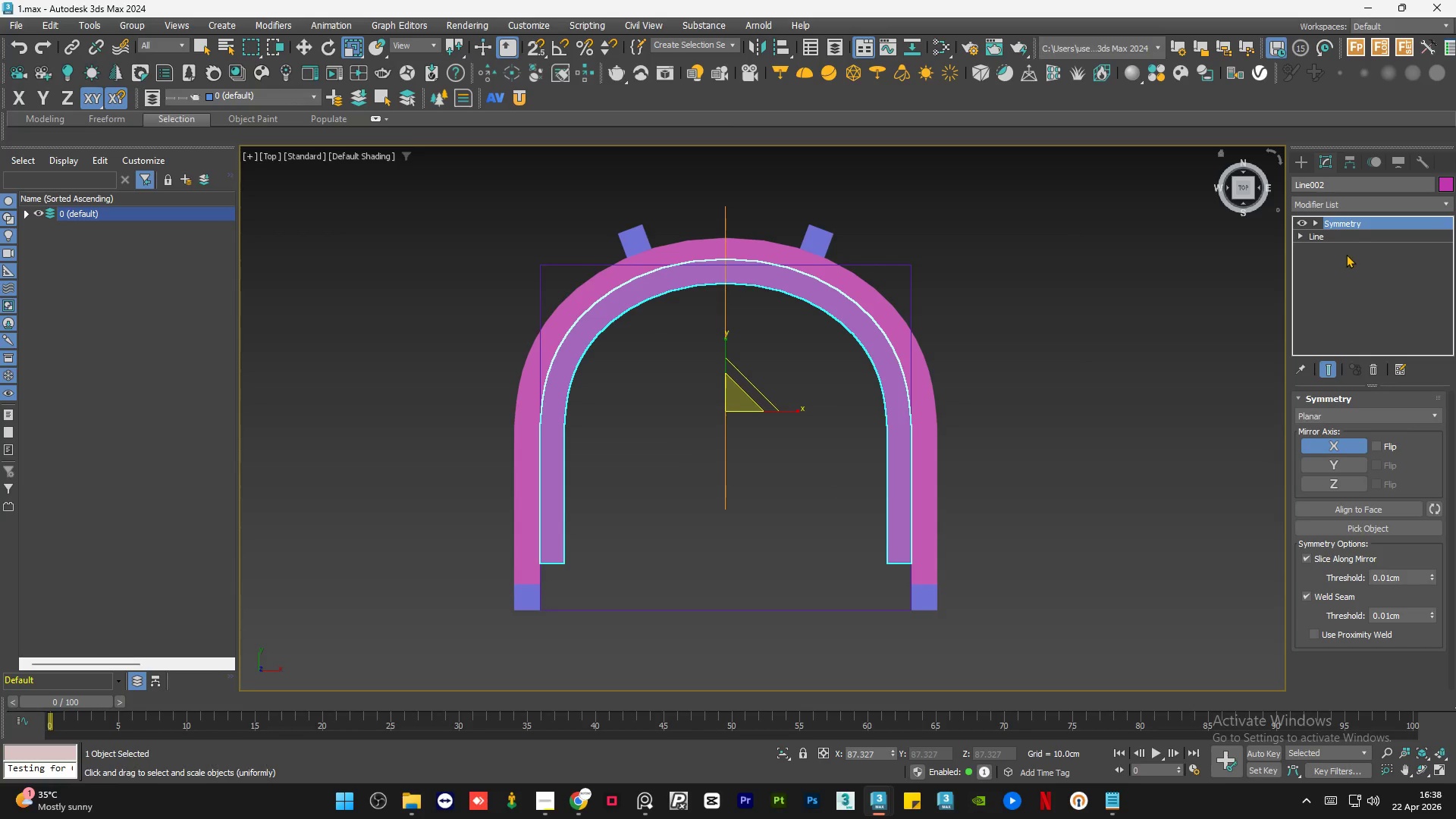 
left_click([1351, 235])
 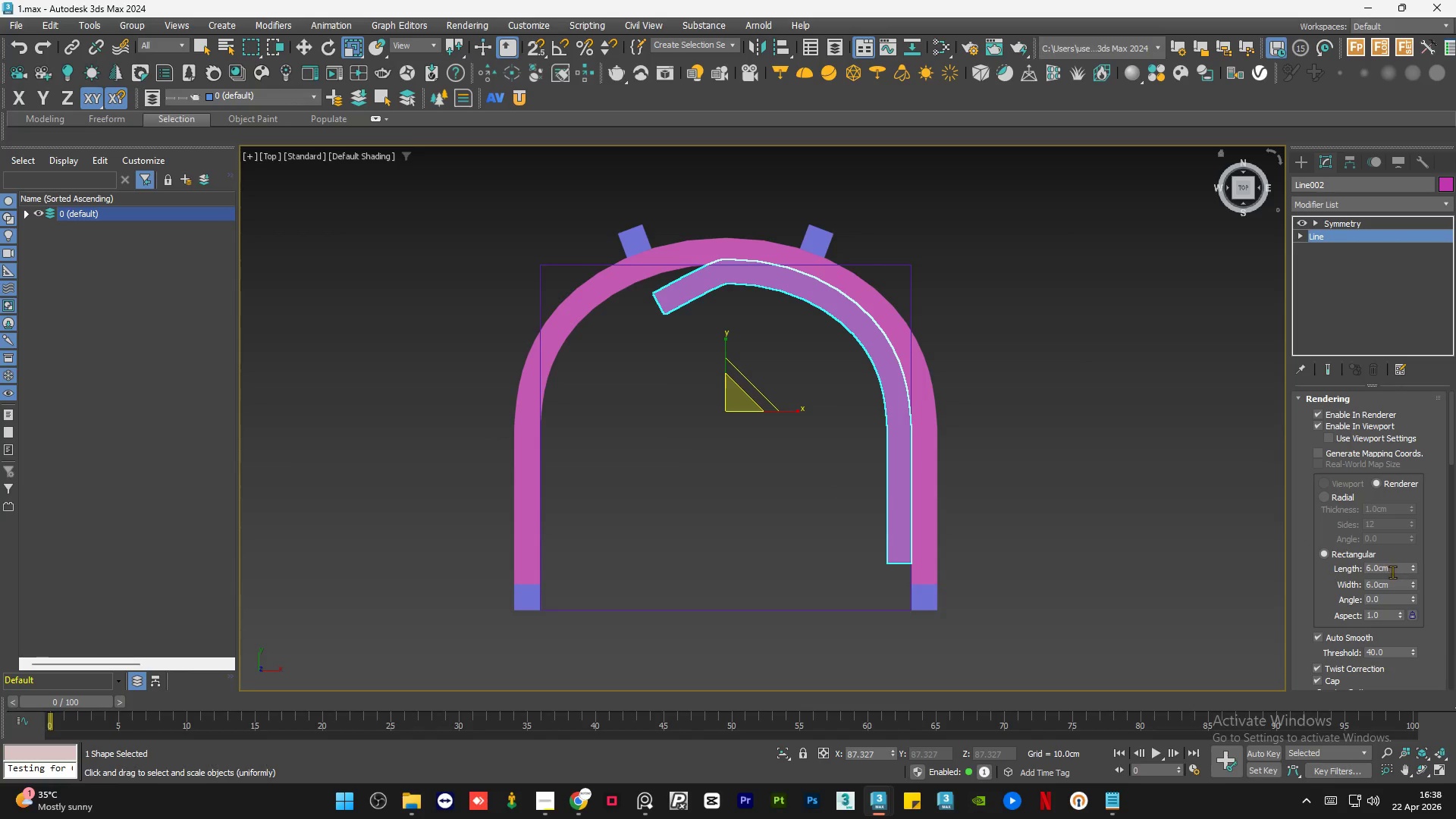 
double_click([1392, 571])
 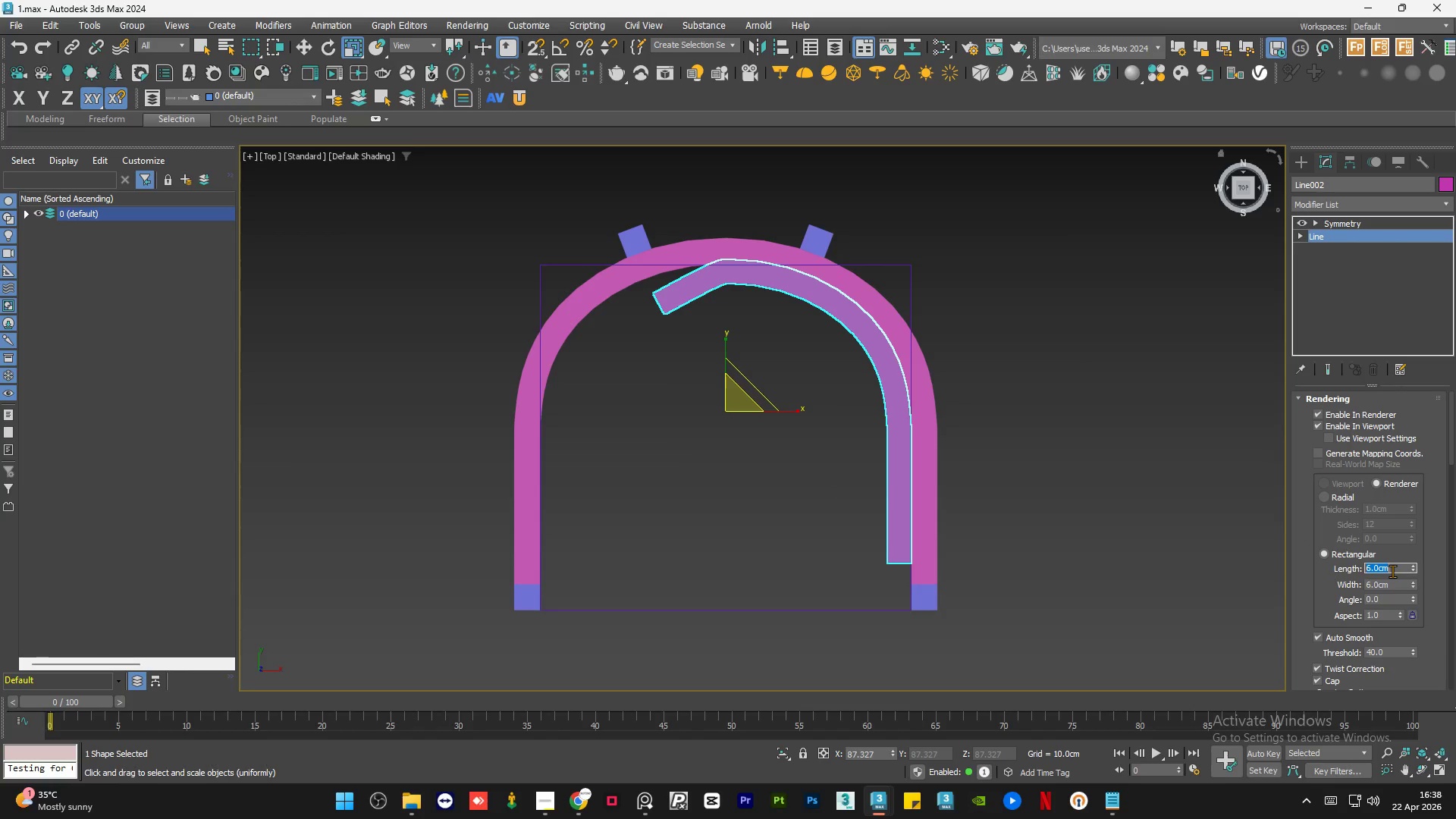 
key(Numpad2)
 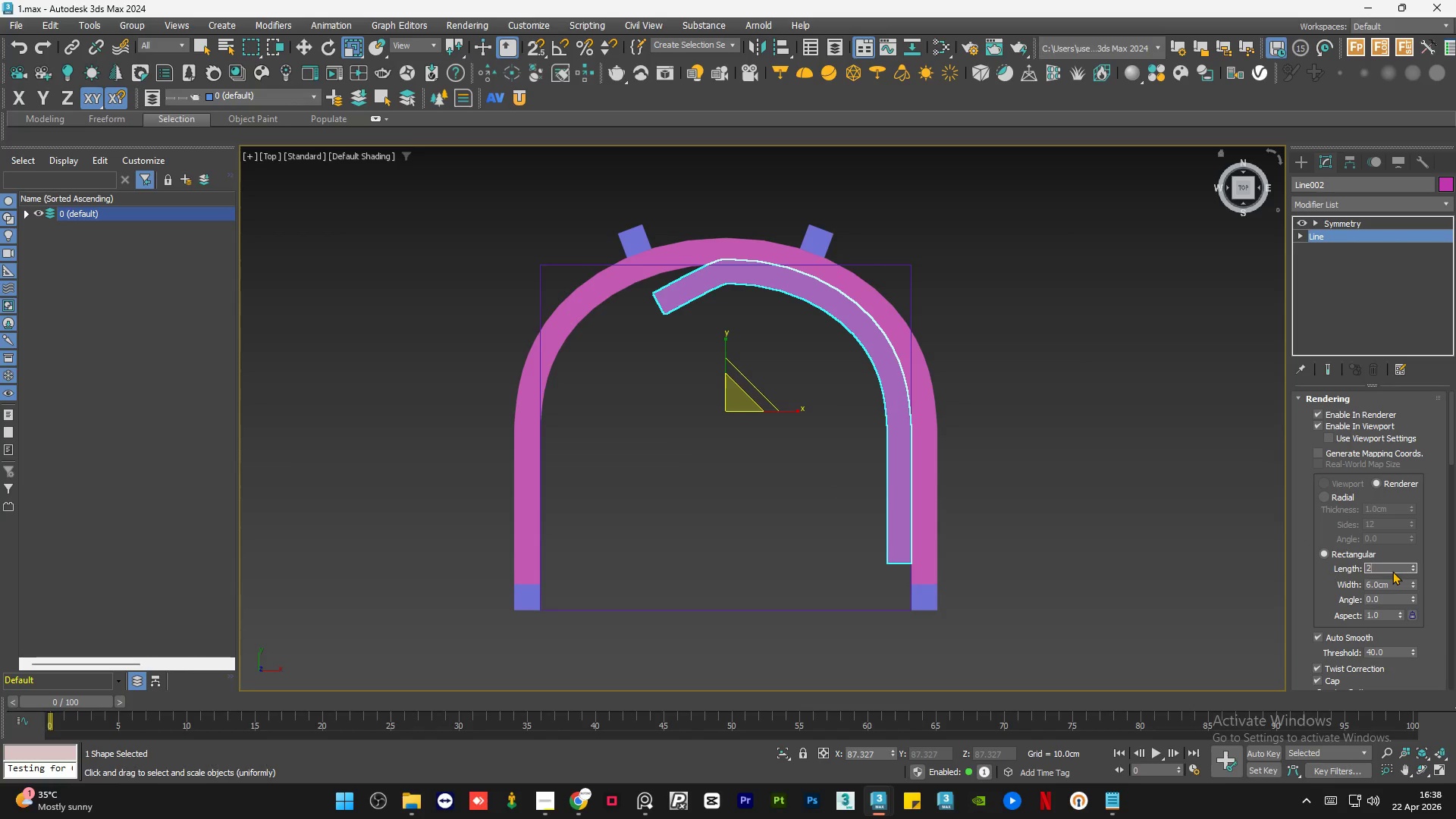 
key(NumpadEnter)
 